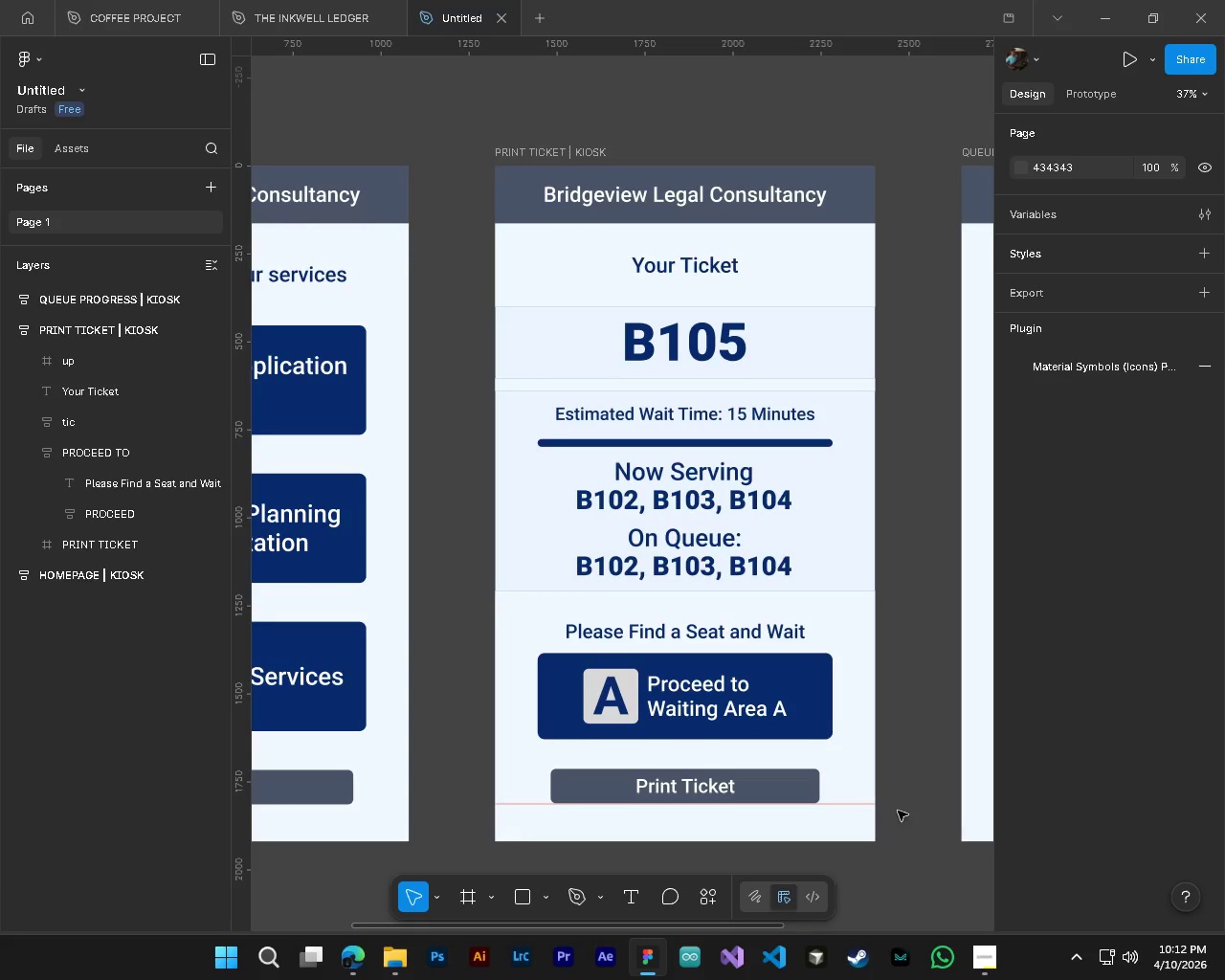 
hold_key(key=ControlLeft, duration=0.36)
hold_key(key=AltLeft, duration=0.36)
scroll: coordinate [898, 811], scroll_direction: down, amount: 5.0
 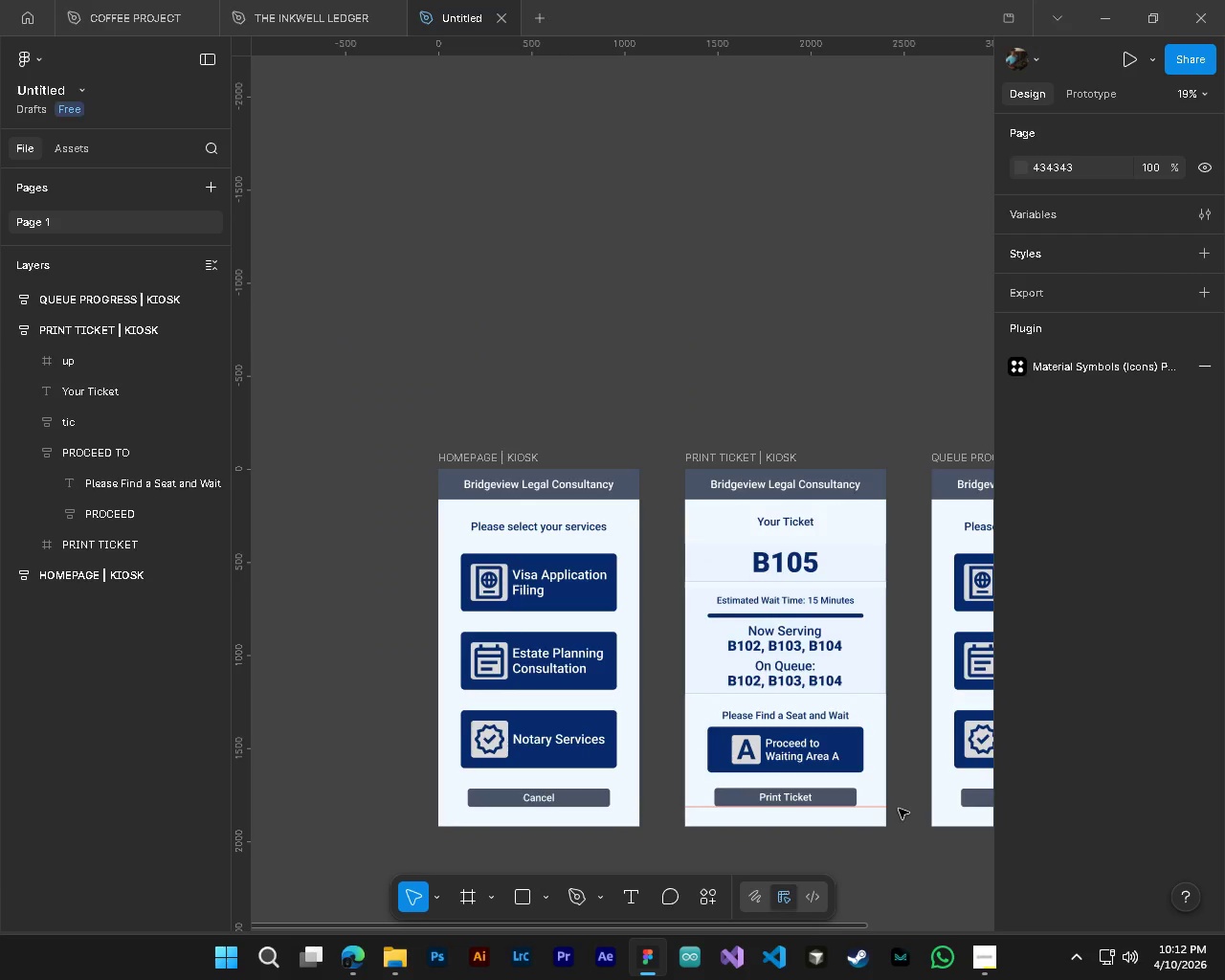 
hold_key(key=ControlLeft, duration=0.77)
hold_key(key=AltLeft, duration=0.67)
scroll: coordinate [874, 618], scroll_direction: up, amount: 3.0
 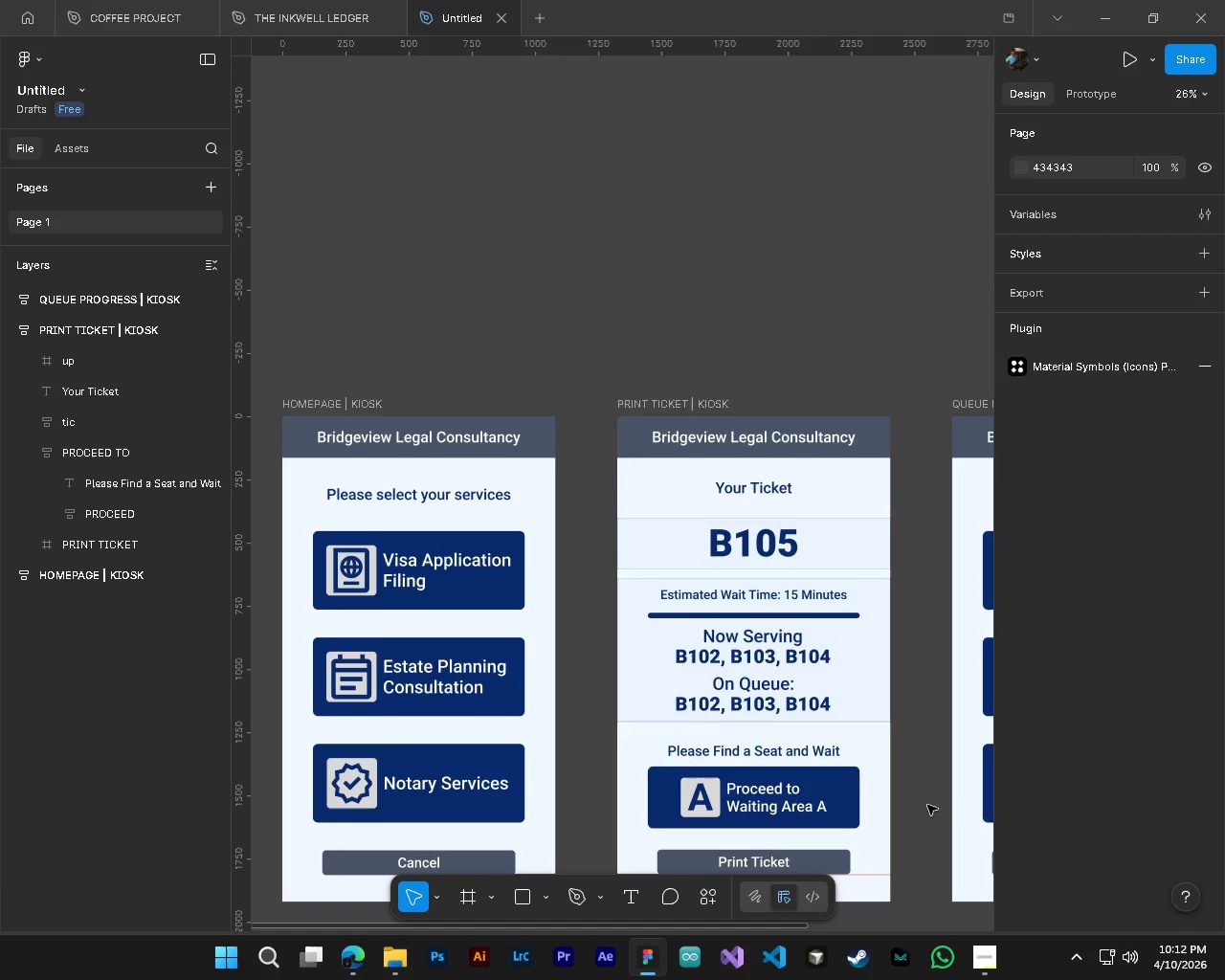 
scroll: coordinate [911, 790], scroll_direction: down, amount: 1.0
 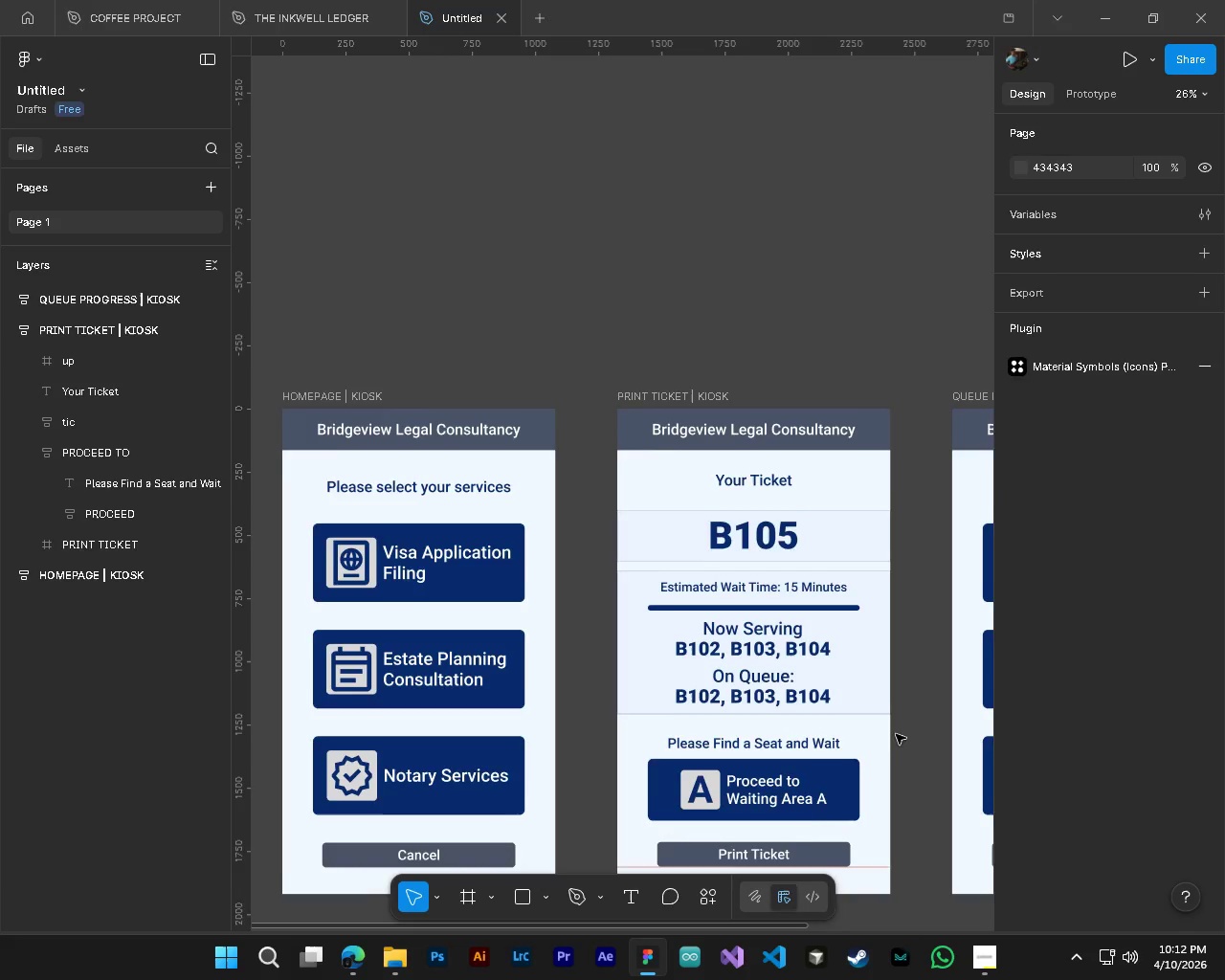 
hold_key(key=AltLeft, duration=1.05)
 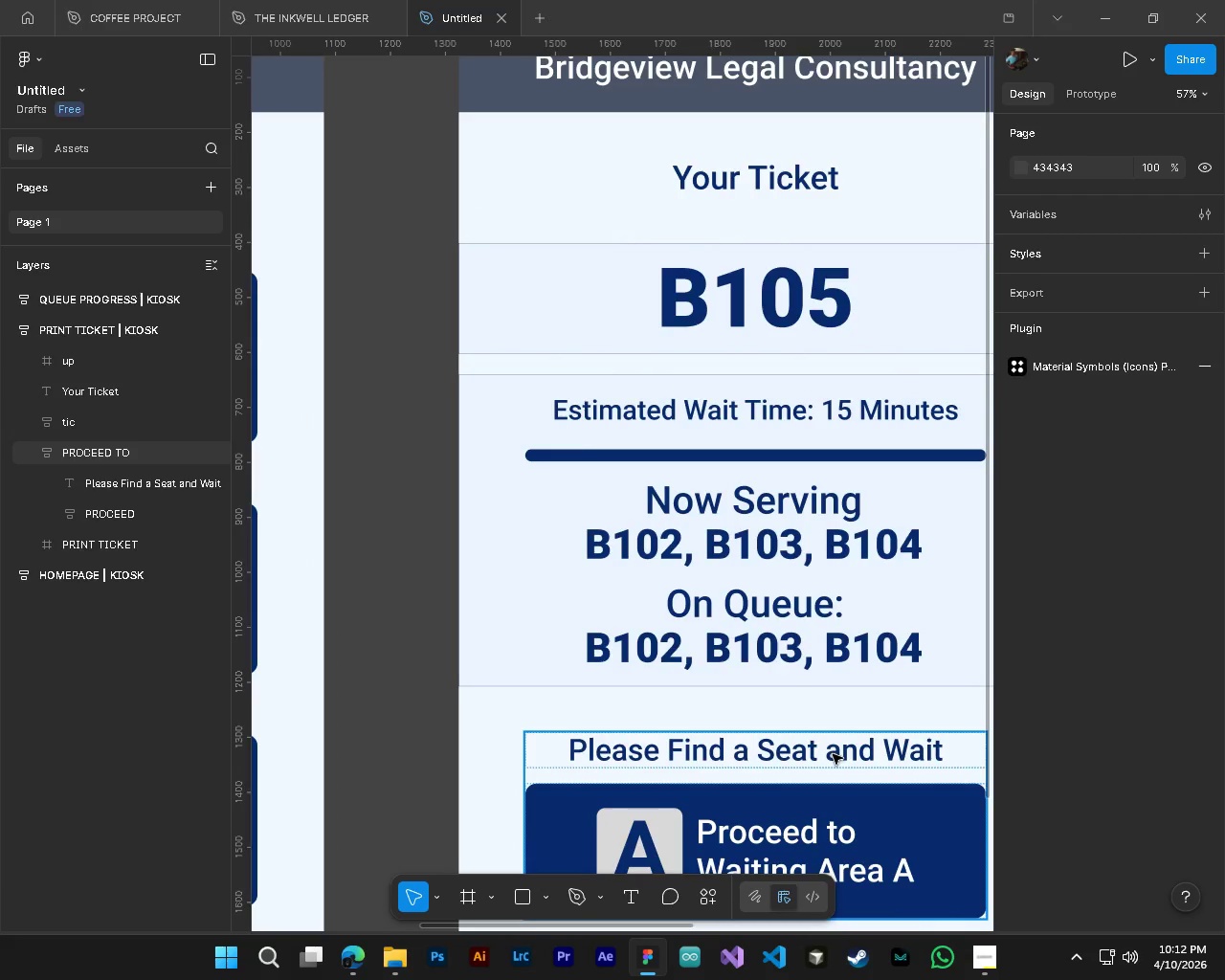 
hold_key(key=ControlLeft, duration=1.06)
 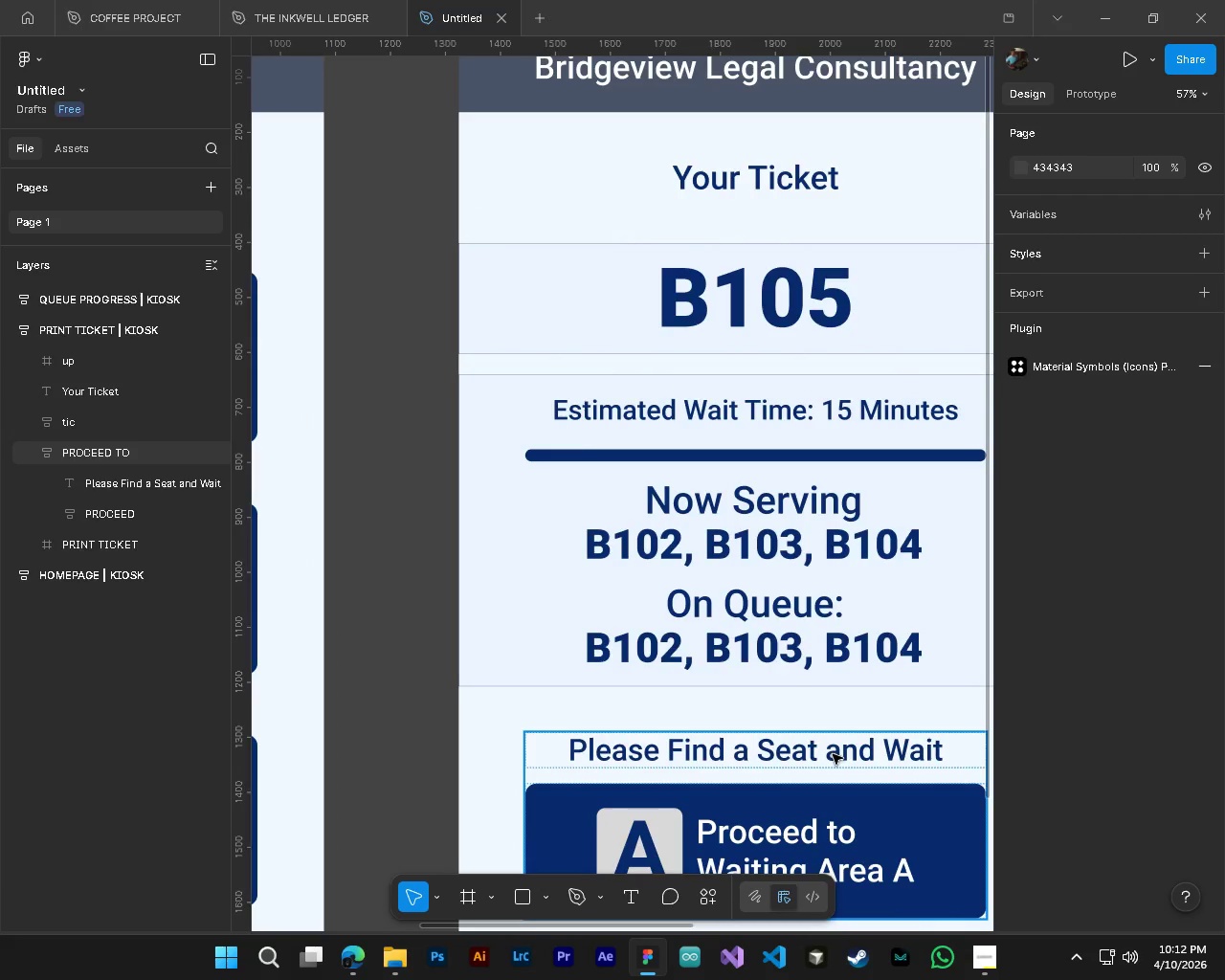 
scroll: coordinate [895, 728], scroll_direction: down, amount: 3.0
 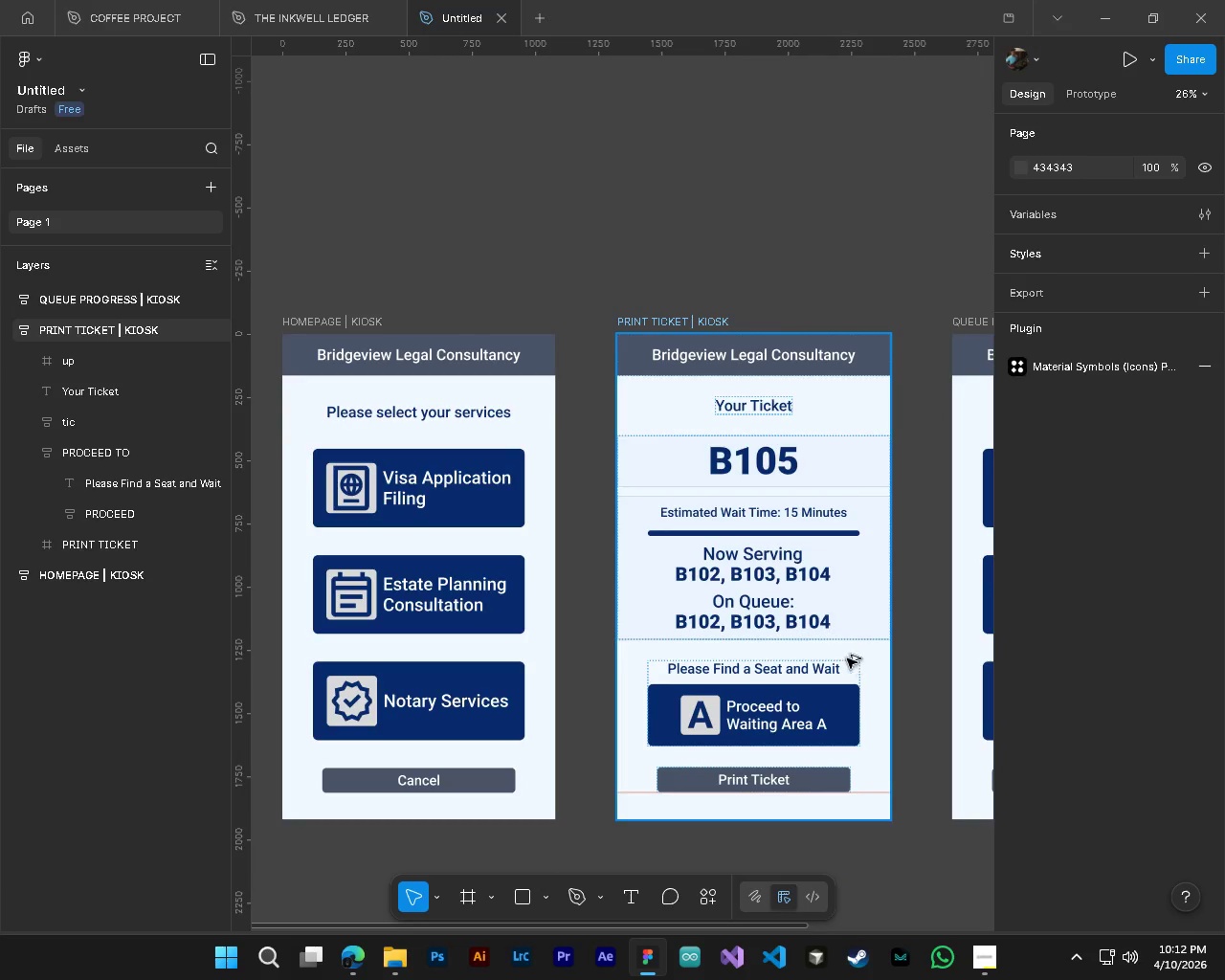 
scroll: coordinate [732, 562], scroll_direction: up, amount: 7.0
 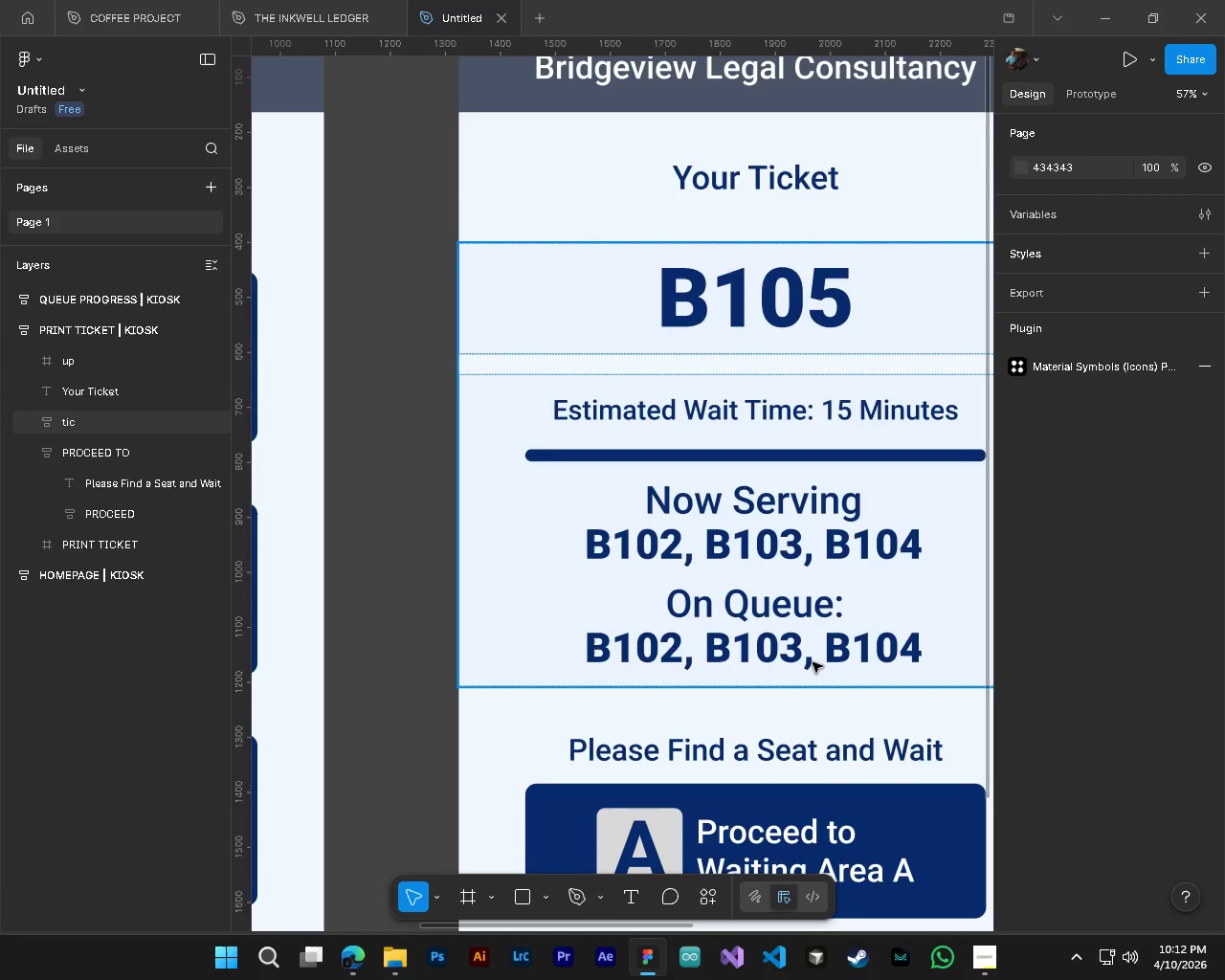 
hold_key(key=ShiftLeft, duration=0.36)
scroll: coordinate [791, 676], scroll_direction: down, amount: 3.0
 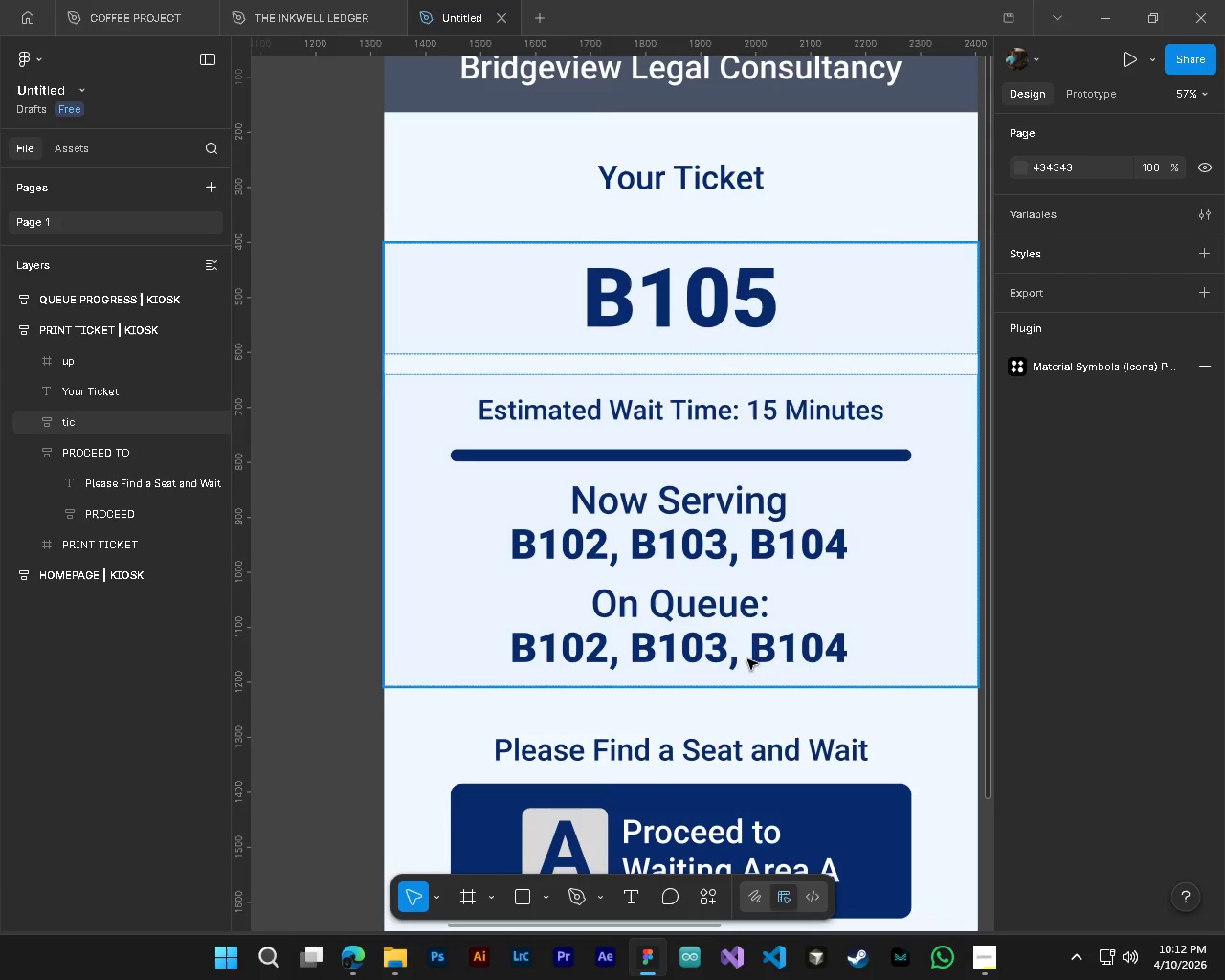 
hold_key(key=ControlLeft, duration=1.41)
hold_key(key=AltLeft, duration=1.34)
scroll: coordinate [865, 675], scroll_direction: up, amount: 2.0
 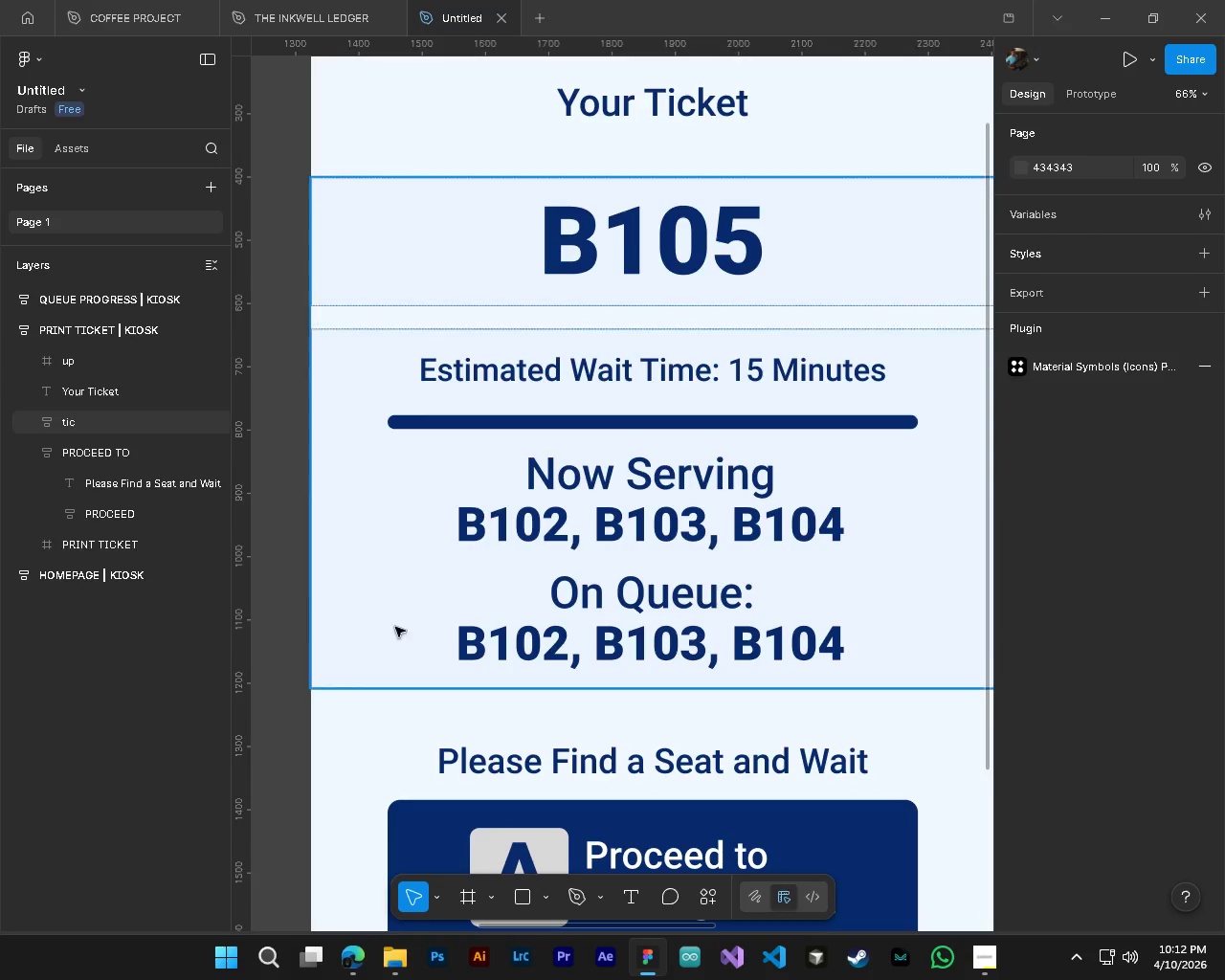 
hold_key(key=ControlLeft, duration=0.47)
 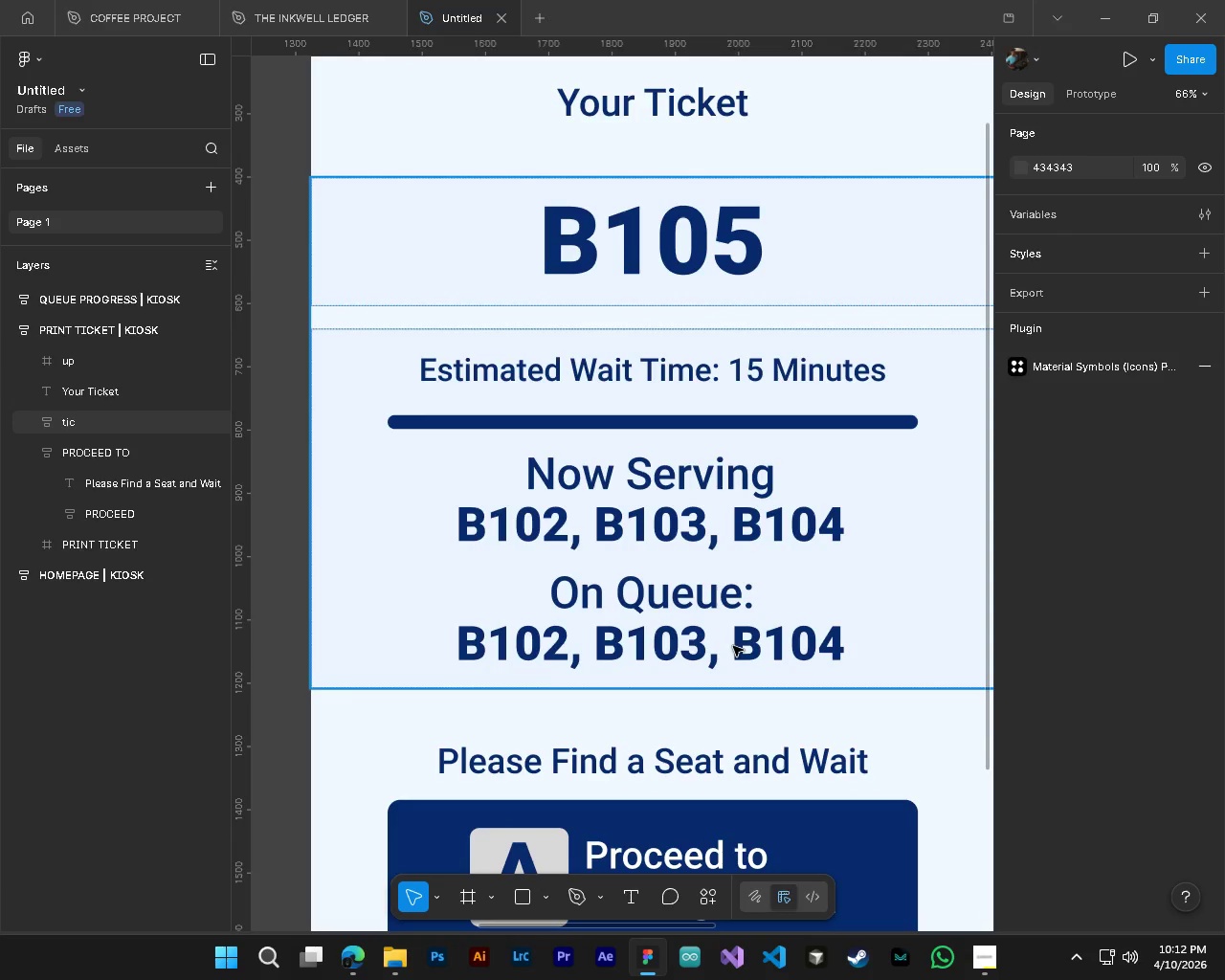 
hold_key(key=AltLeft, duration=0.36)
 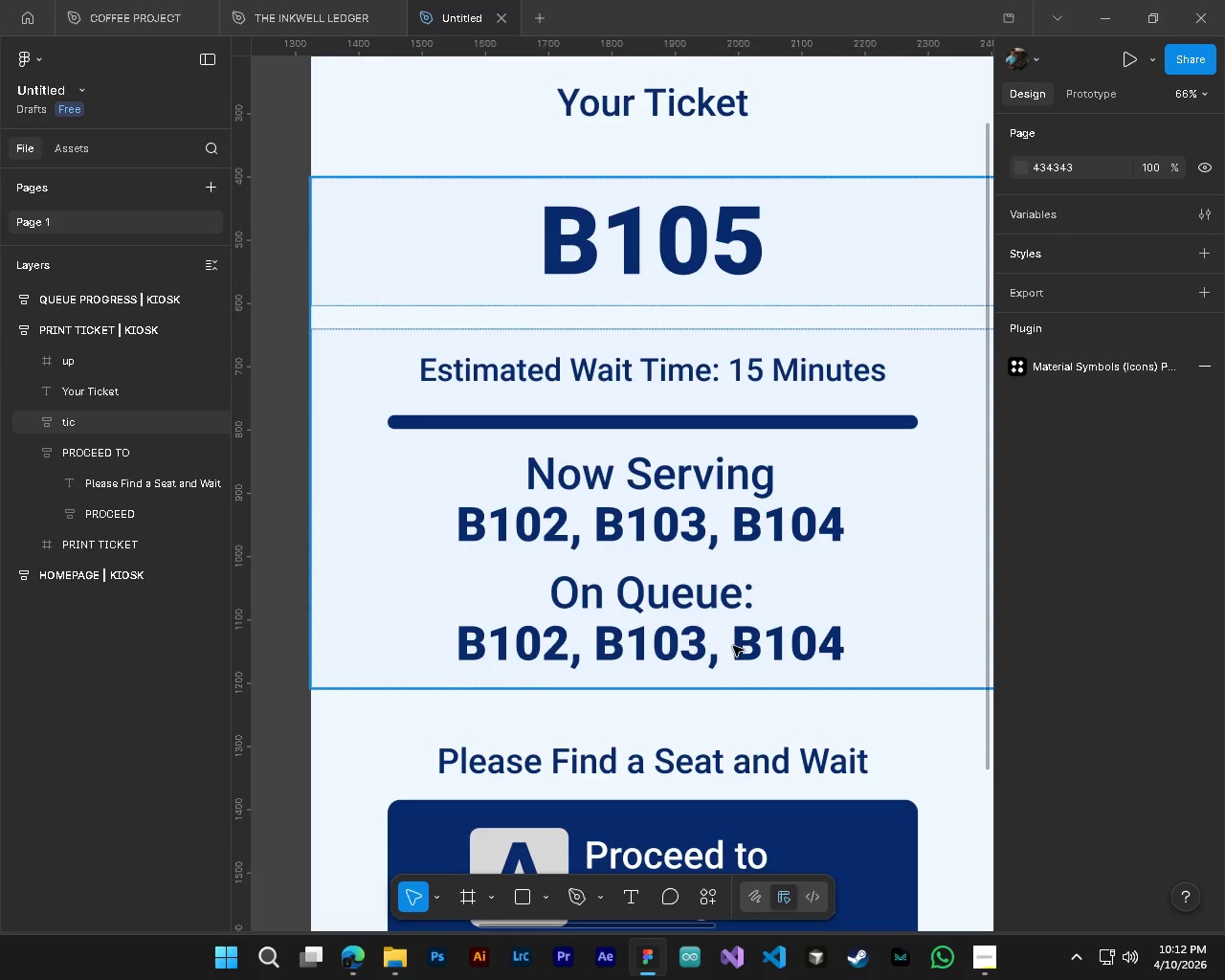 
hold_key(key=AltLeft, duration=0.36)
hold_key(key=ControlLeft, duration=0.36)
scroll: coordinate [712, 625], scroll_direction: down, amount: 4.0
 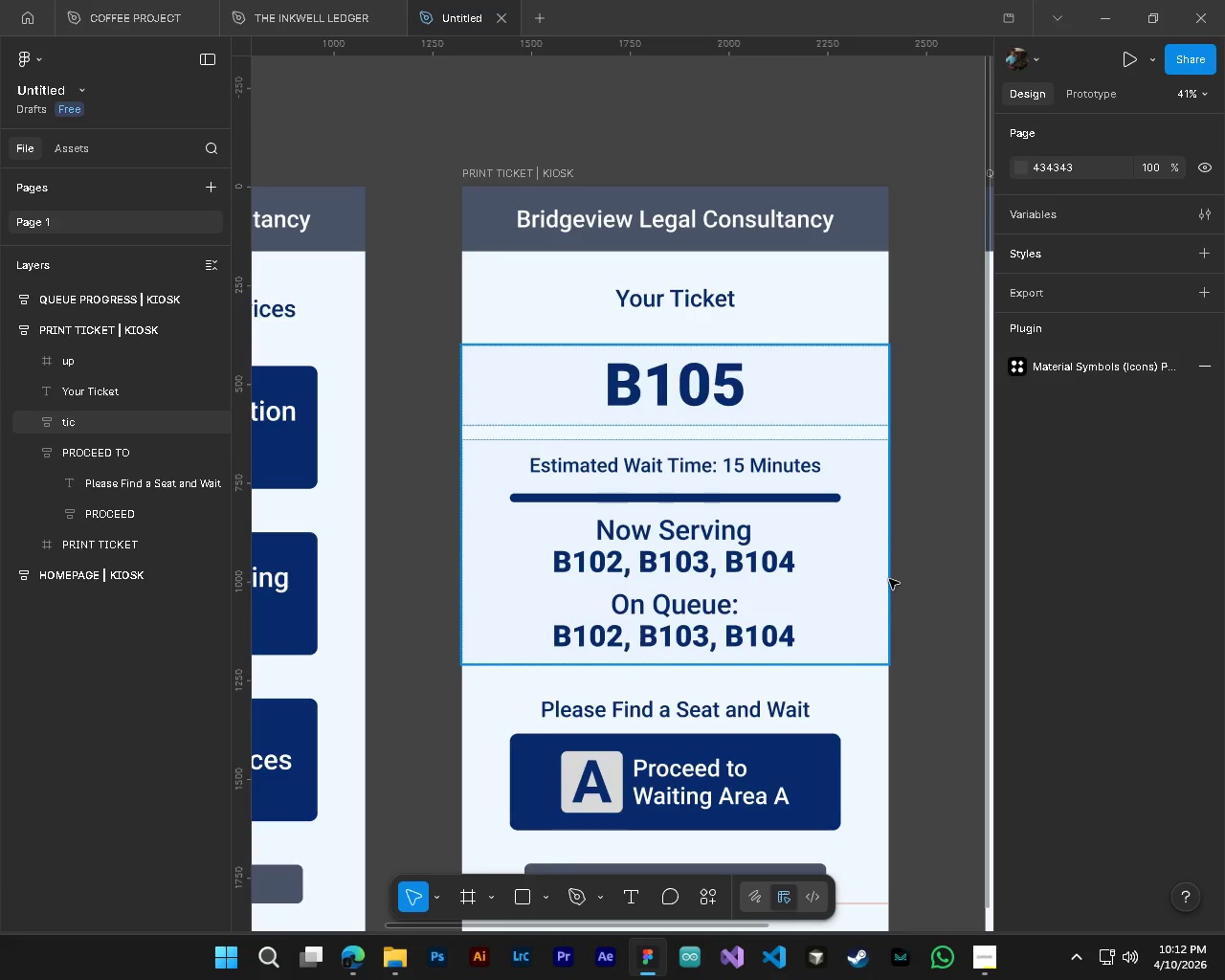 
hold_key(key=ControlLeft, duration=0.77)
 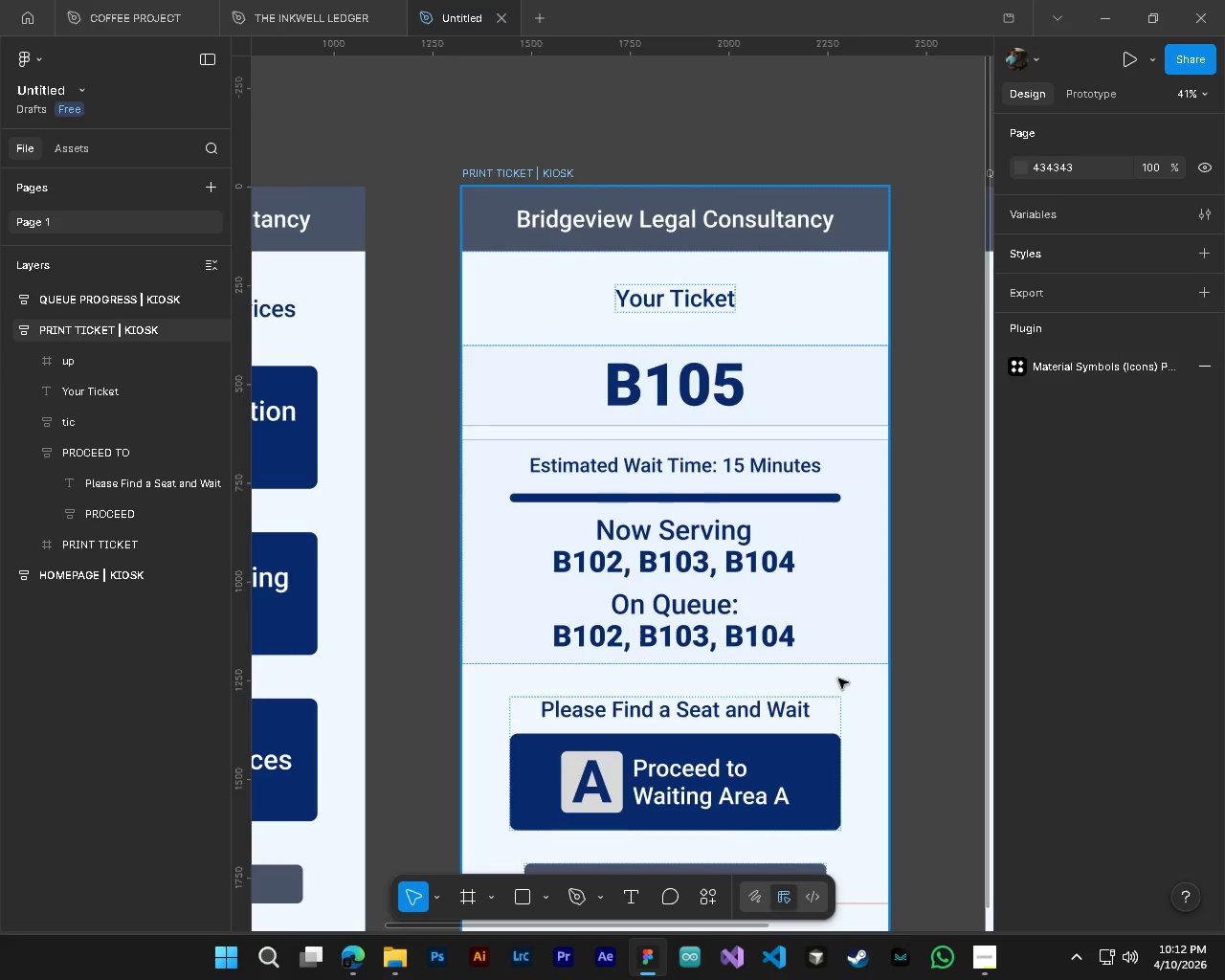 
hold_key(key=AltLeft, duration=0.69)
 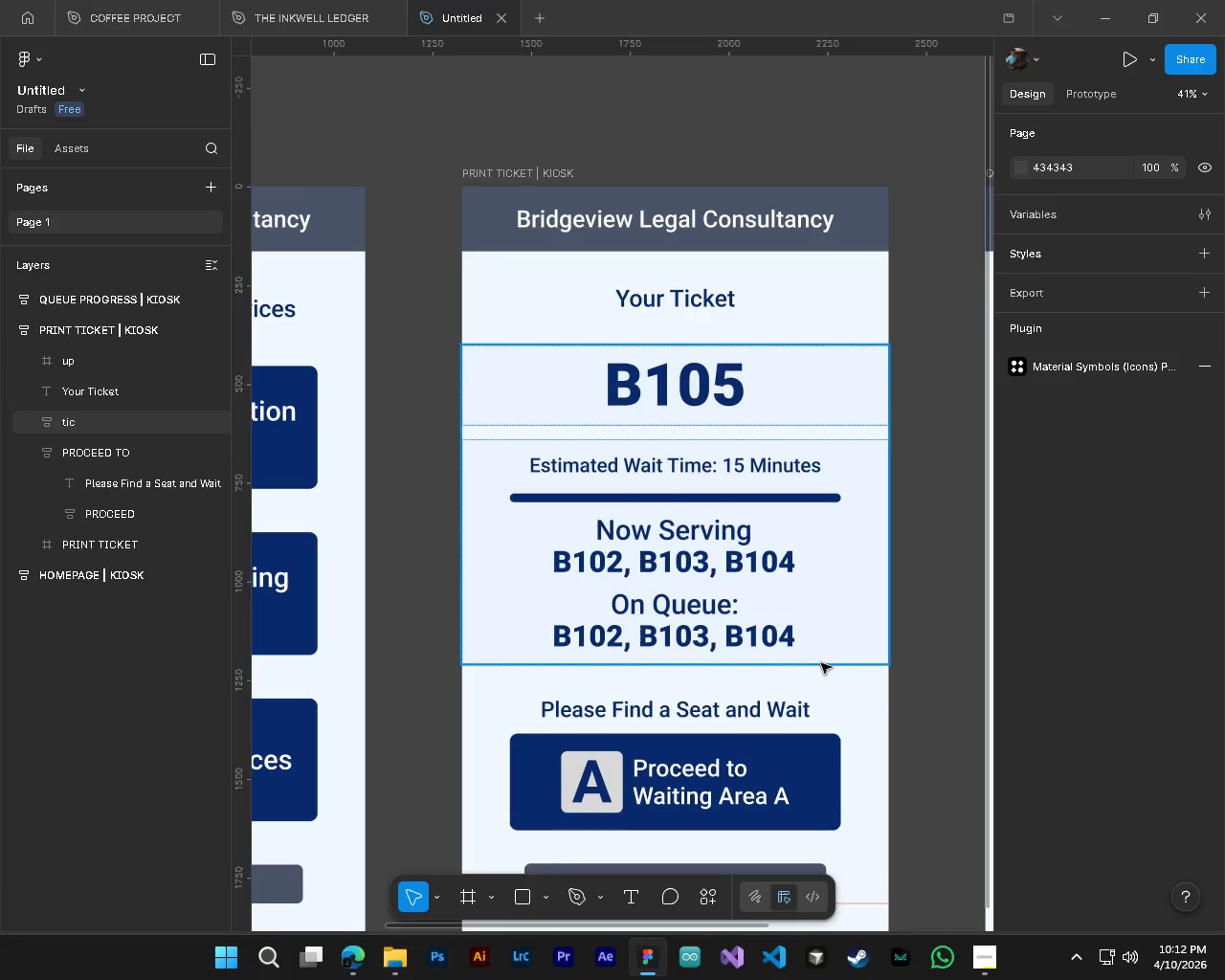 
hold_key(key=ControlLeft, duration=1.09)
 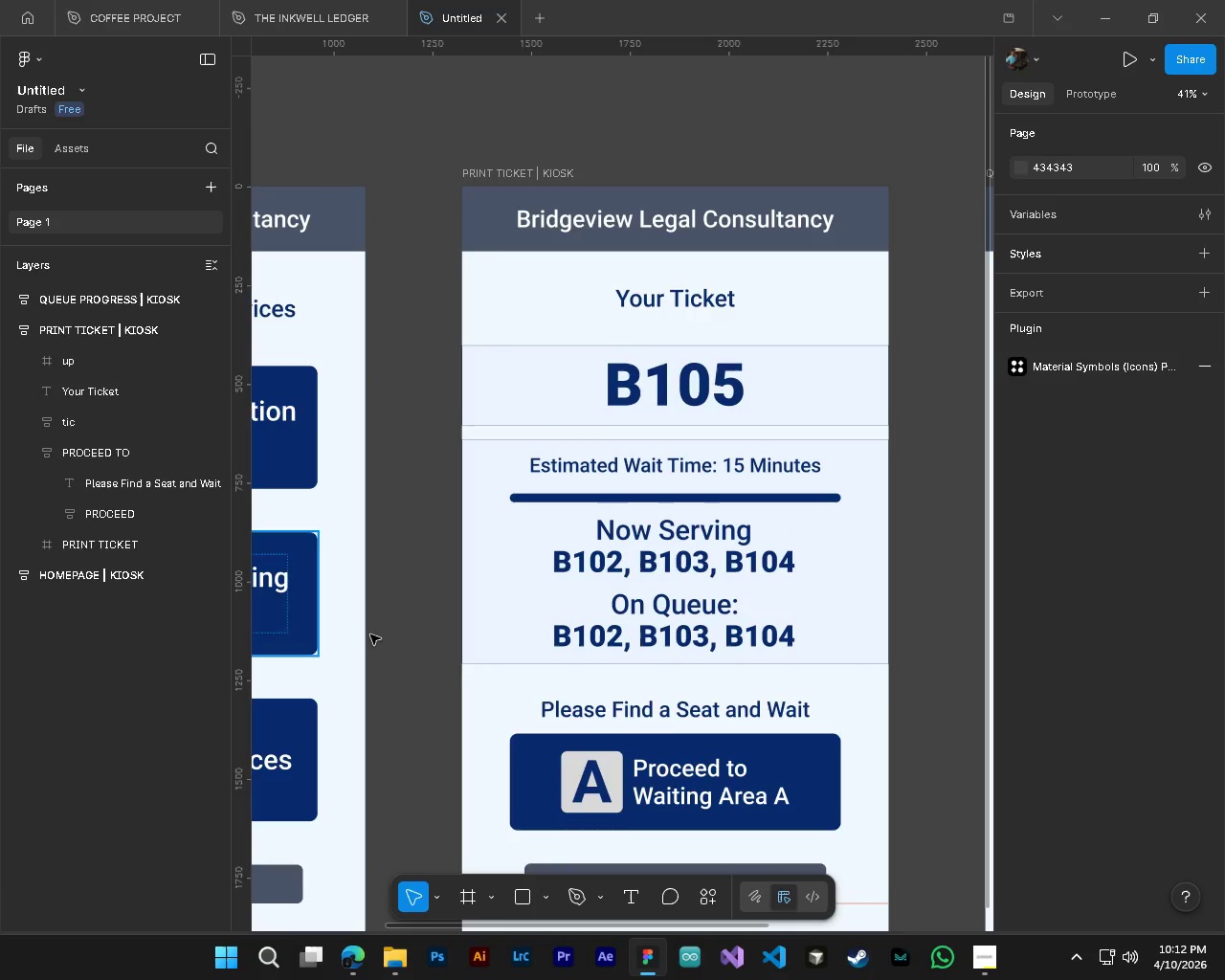 
hold_key(key=AltLeft, duration=1.03)
 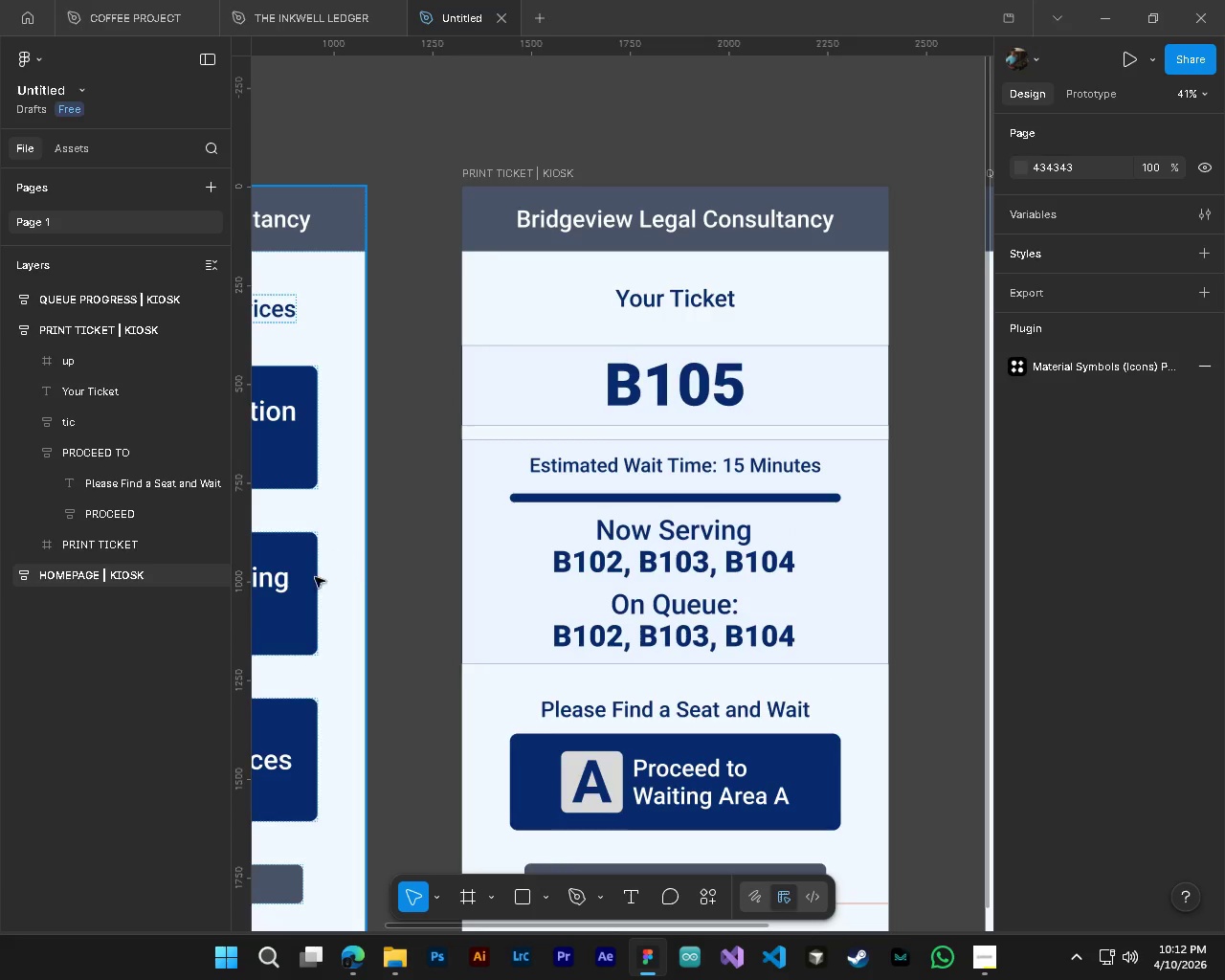 
hold_key(key=AltLeft, duration=1.02)
hold_key(key=ControlLeft, duration=0.31)
scroll: coordinate [826, 749], scroll_direction: down, amount: 8.0
 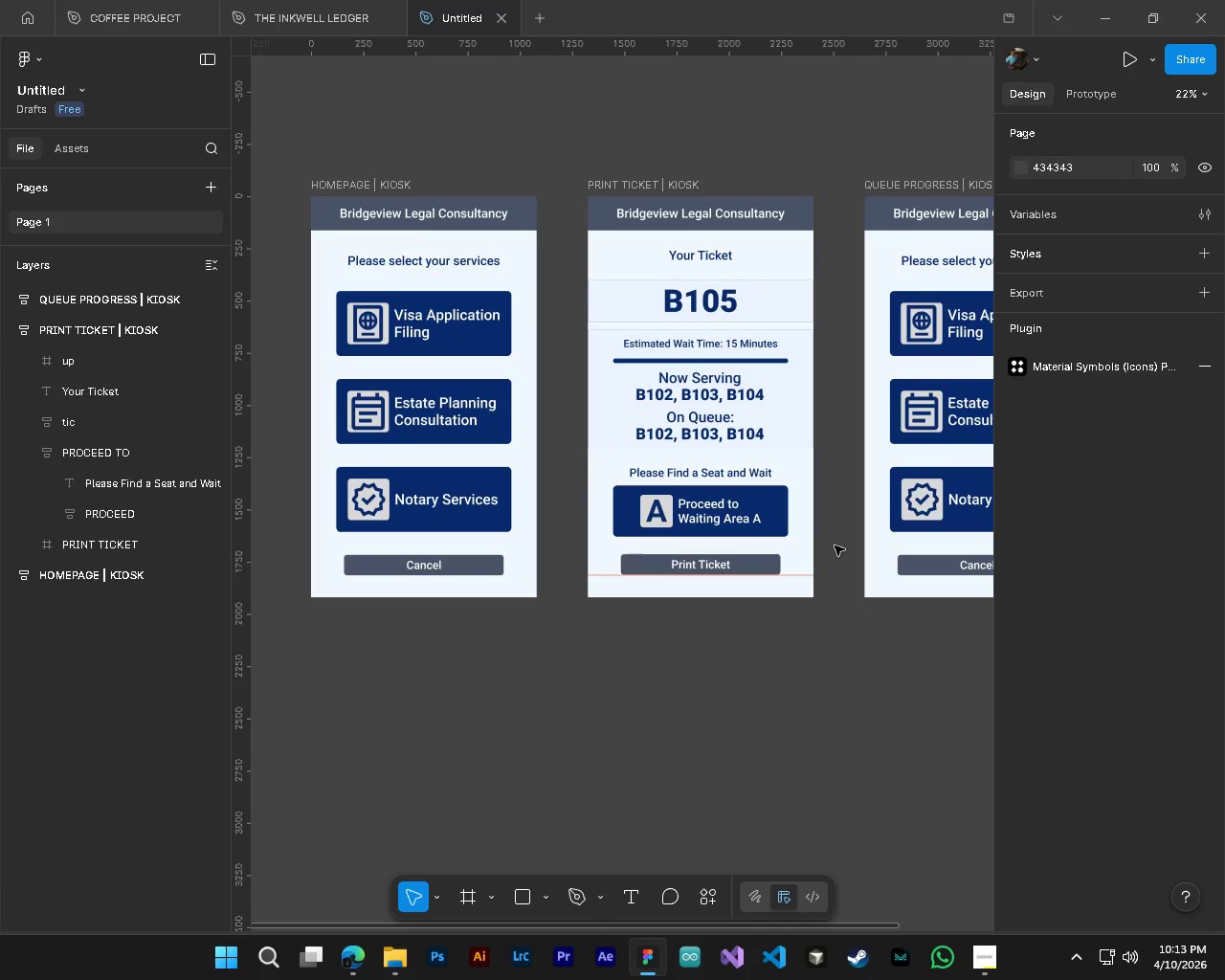 
hold_key(key=ControlLeft, duration=0.77)
 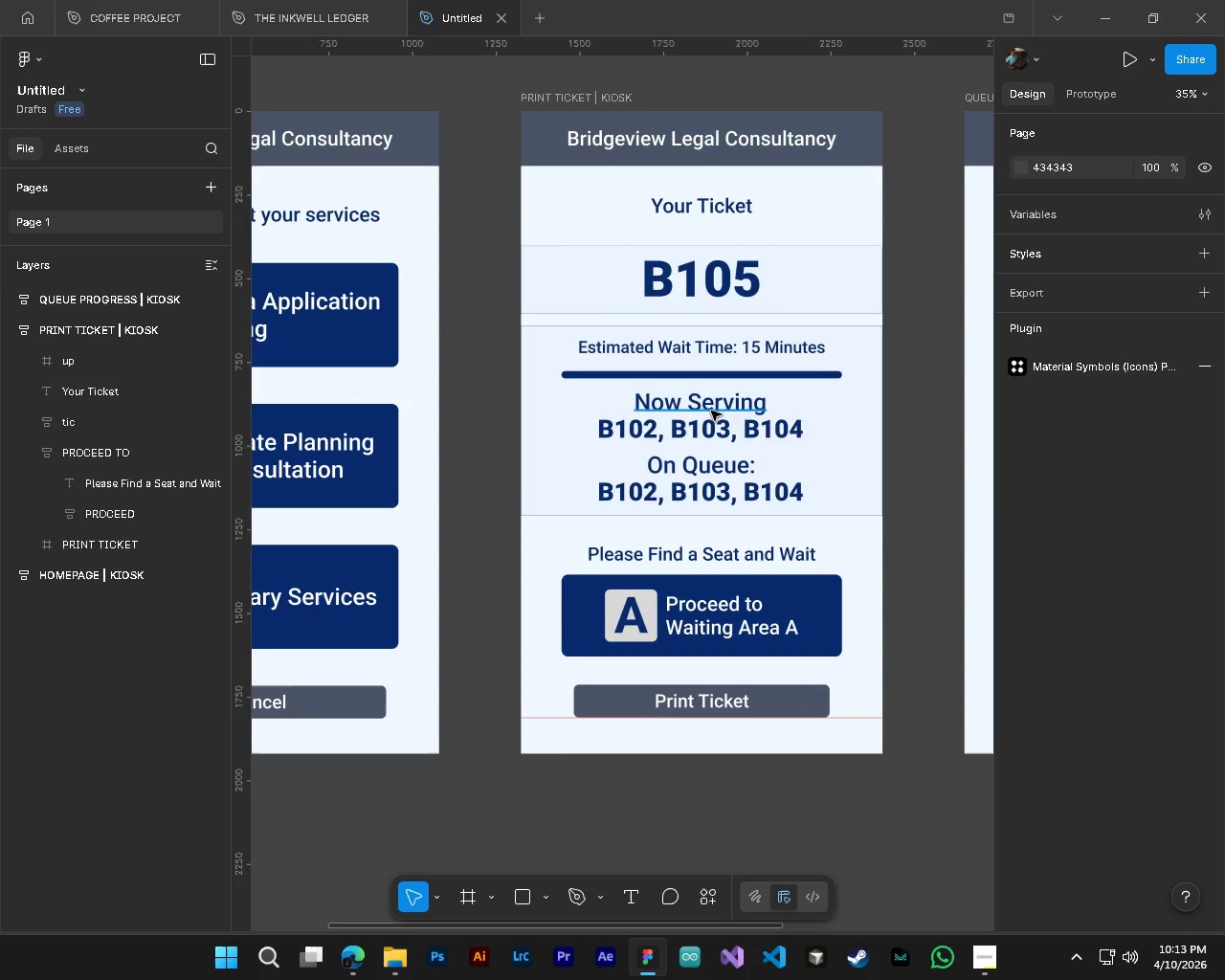 
key(Alt+Control+AltLeft)
 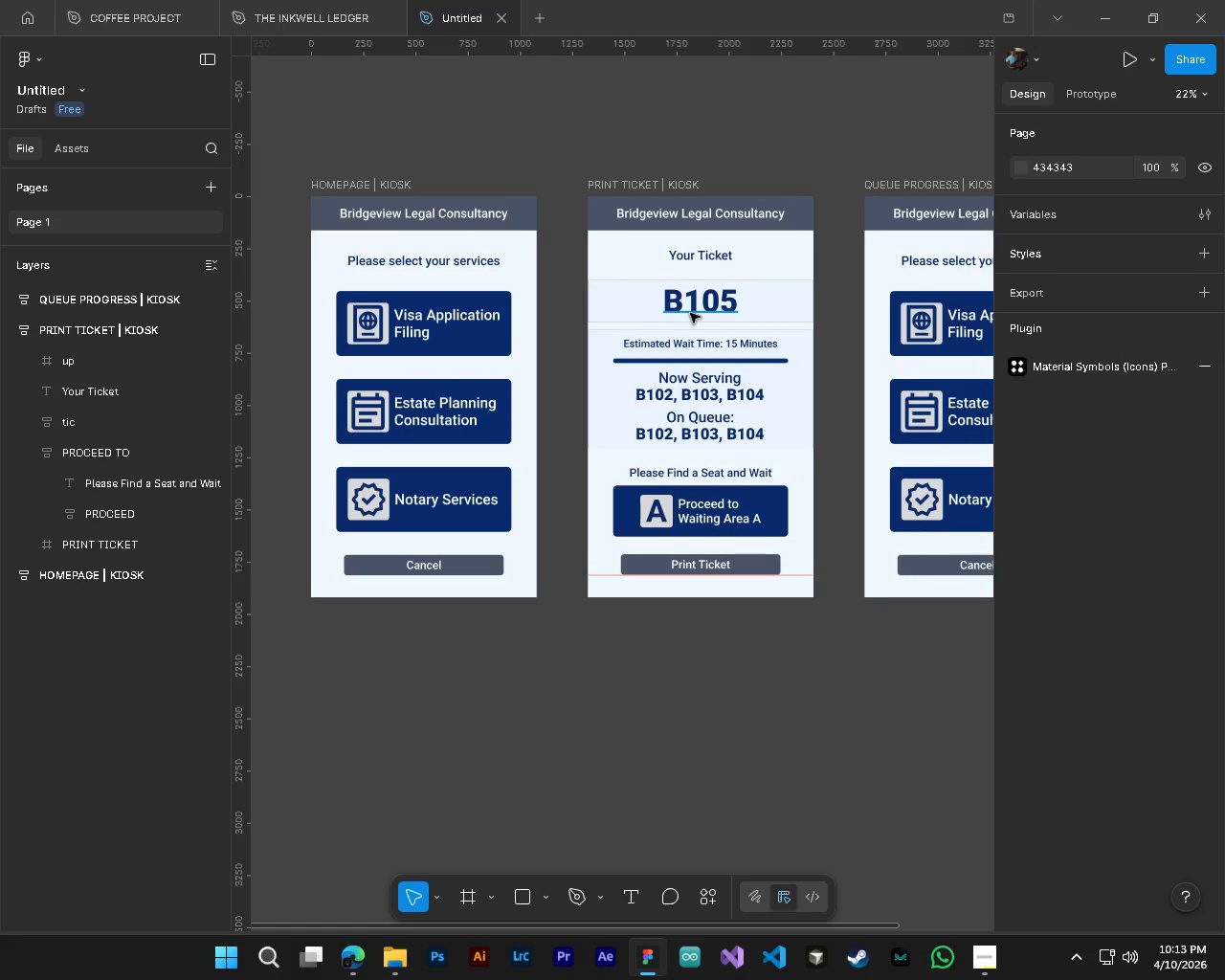 
key(Alt+Control+AltLeft)
 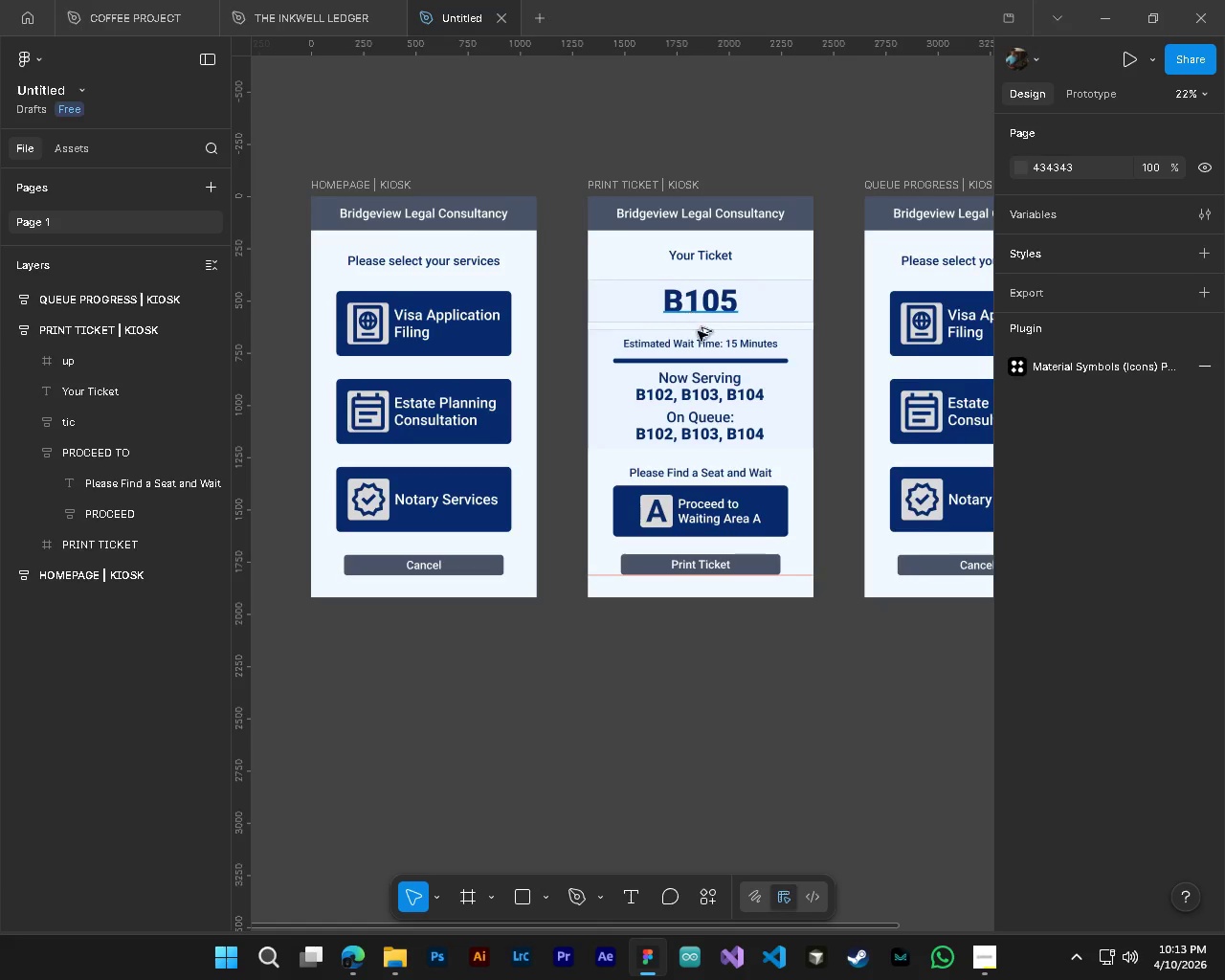 
key(Alt+Control+AltLeft)
 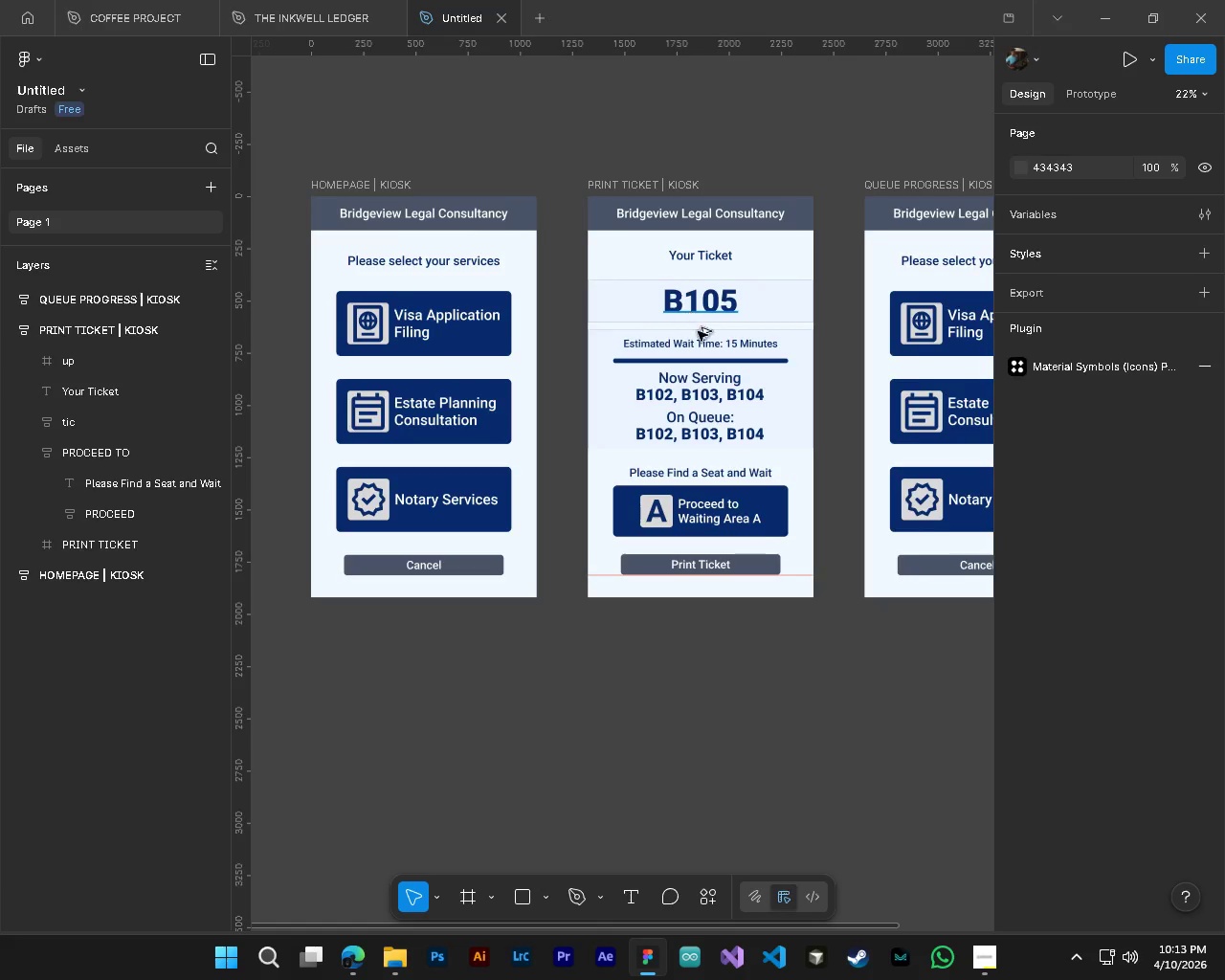 
key(Alt+Control+AltLeft)
 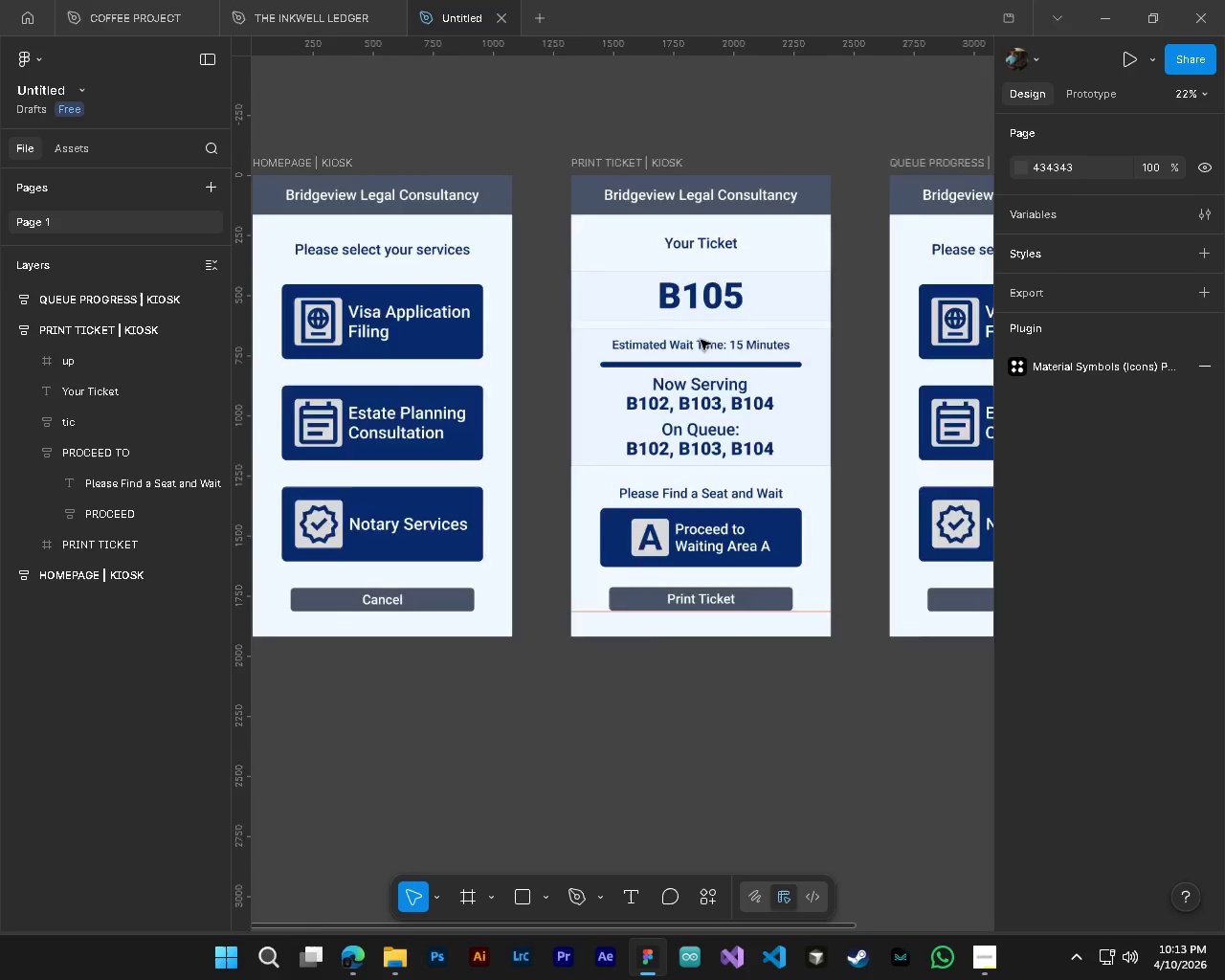 
hold_key(key=ControlLeft, duration=0.69)
 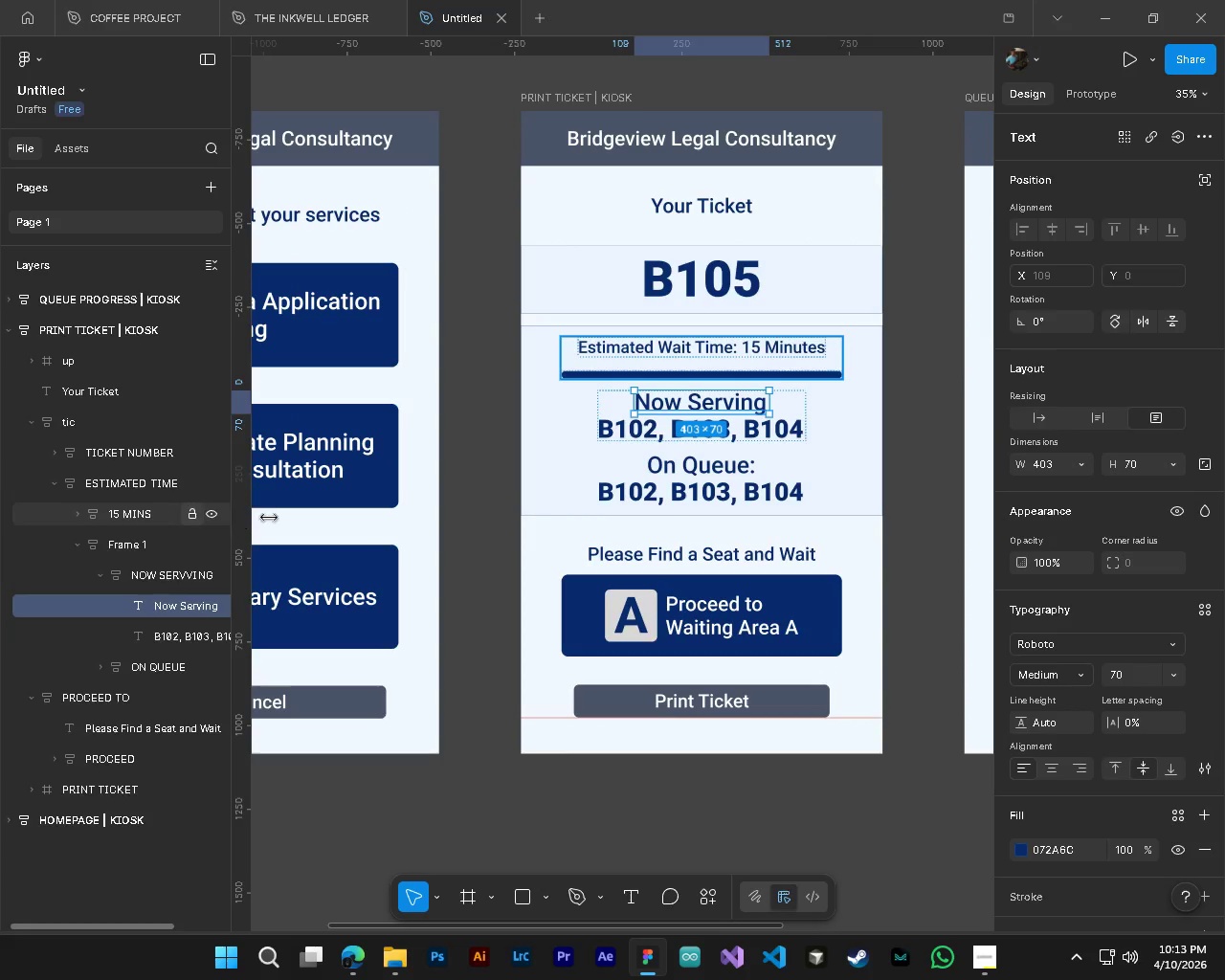 
scroll: coordinate [701, 340], scroll_direction: up, amount: 4.0
 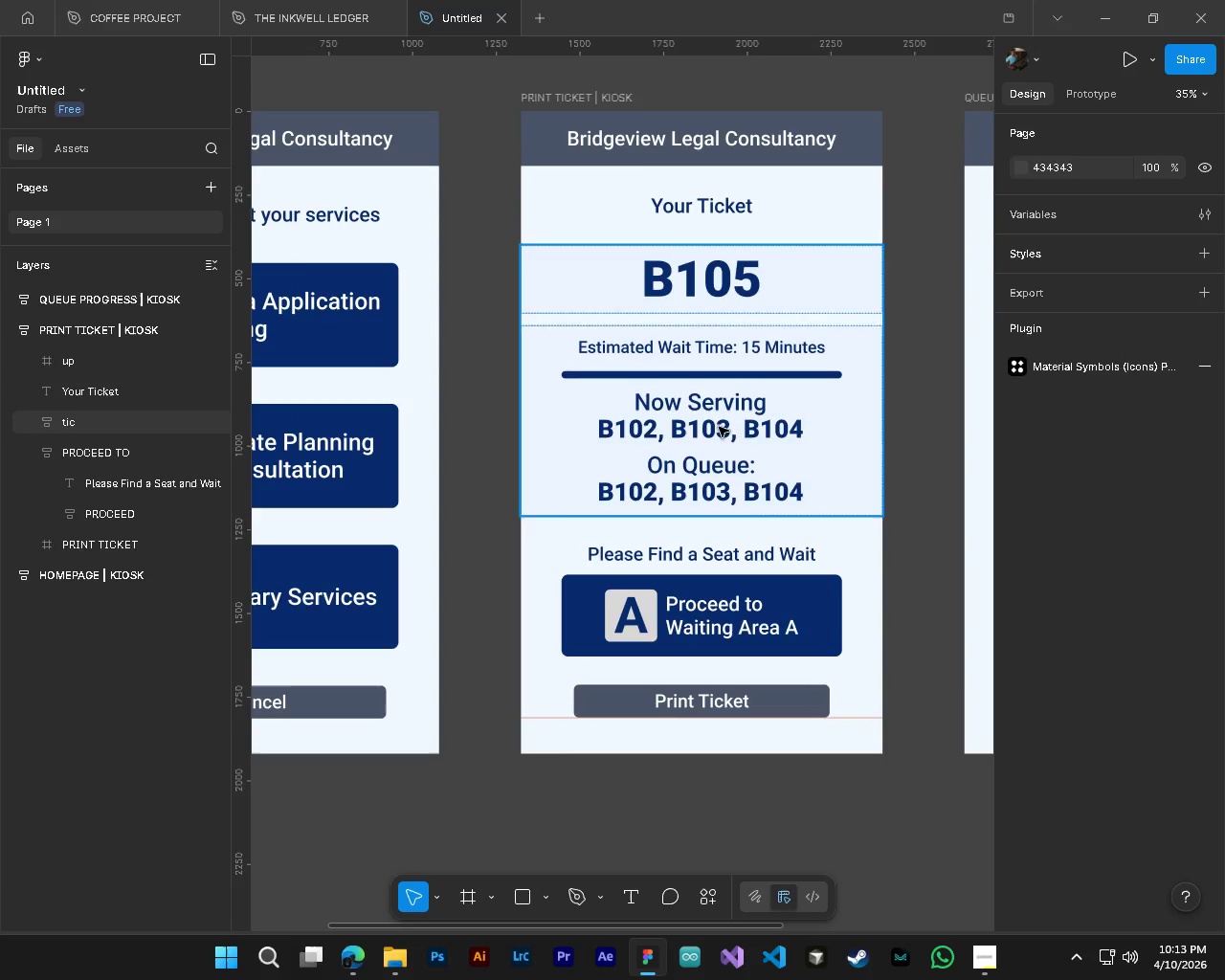 
left_click([711, 411])
 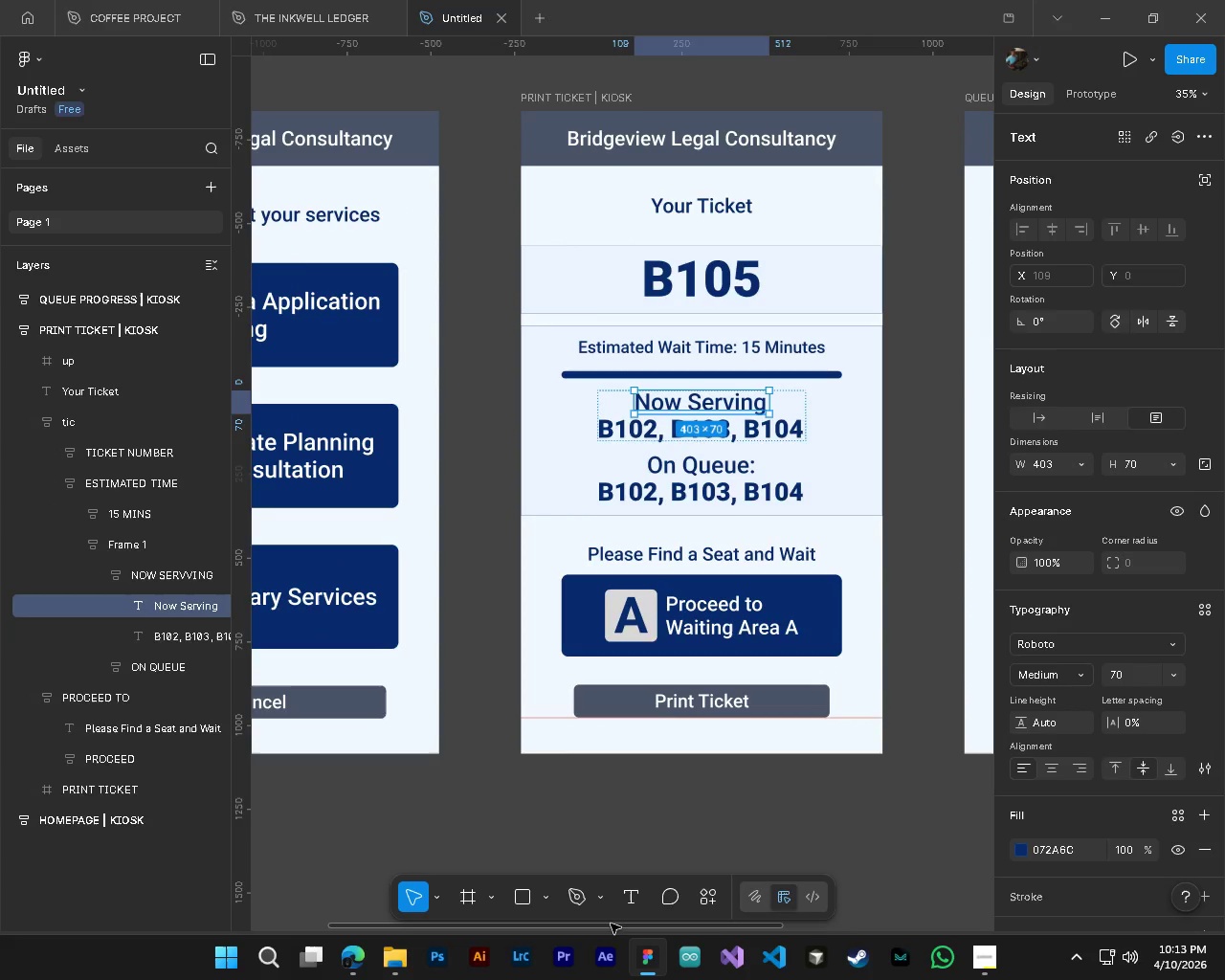 
left_click([519, 905])
 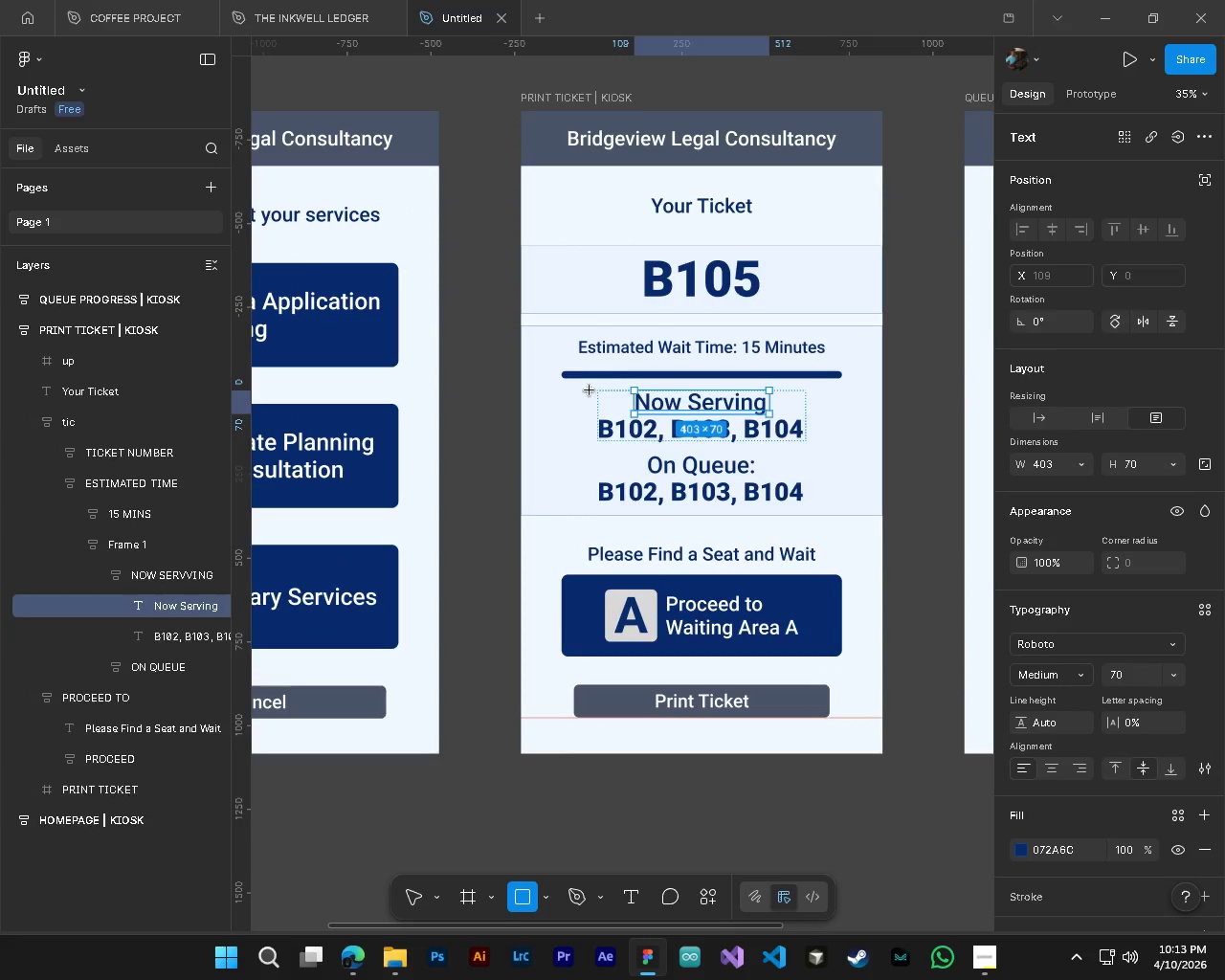 
left_click_drag(start_coordinate=[614, 382], to_coordinate=[769, 426])
 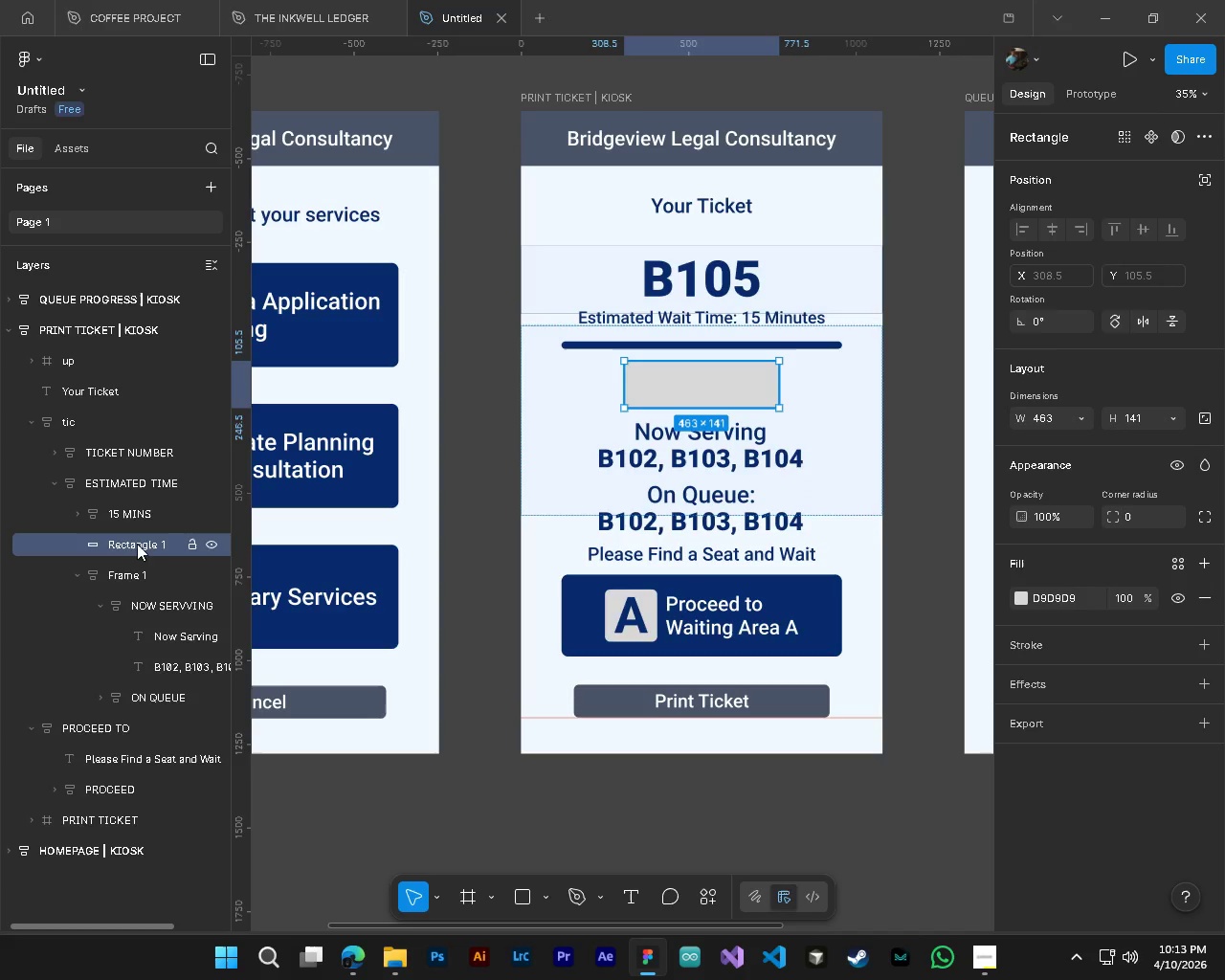 
left_click_drag(start_coordinate=[126, 543], to_coordinate=[145, 616])
 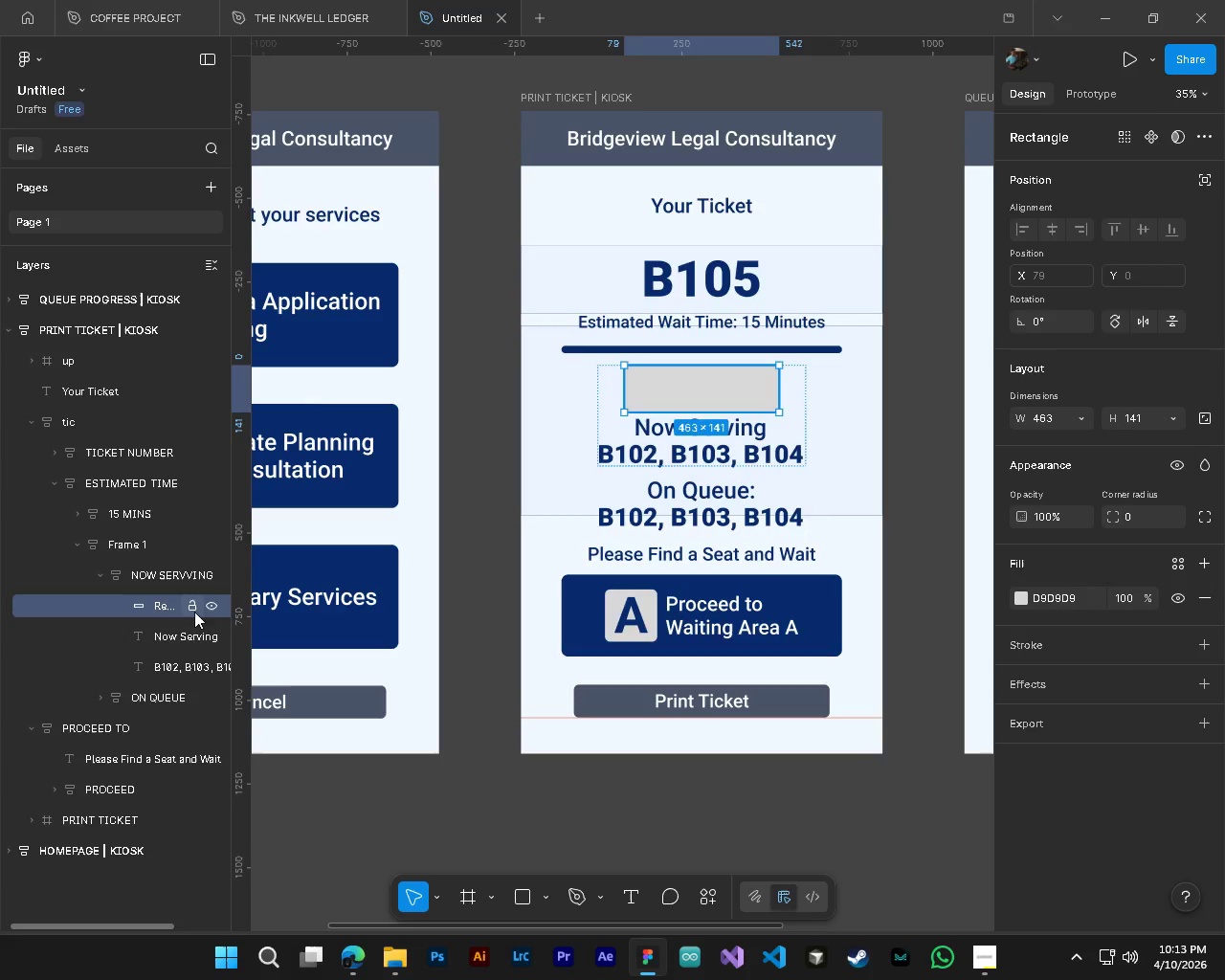 
left_click([166, 638])
 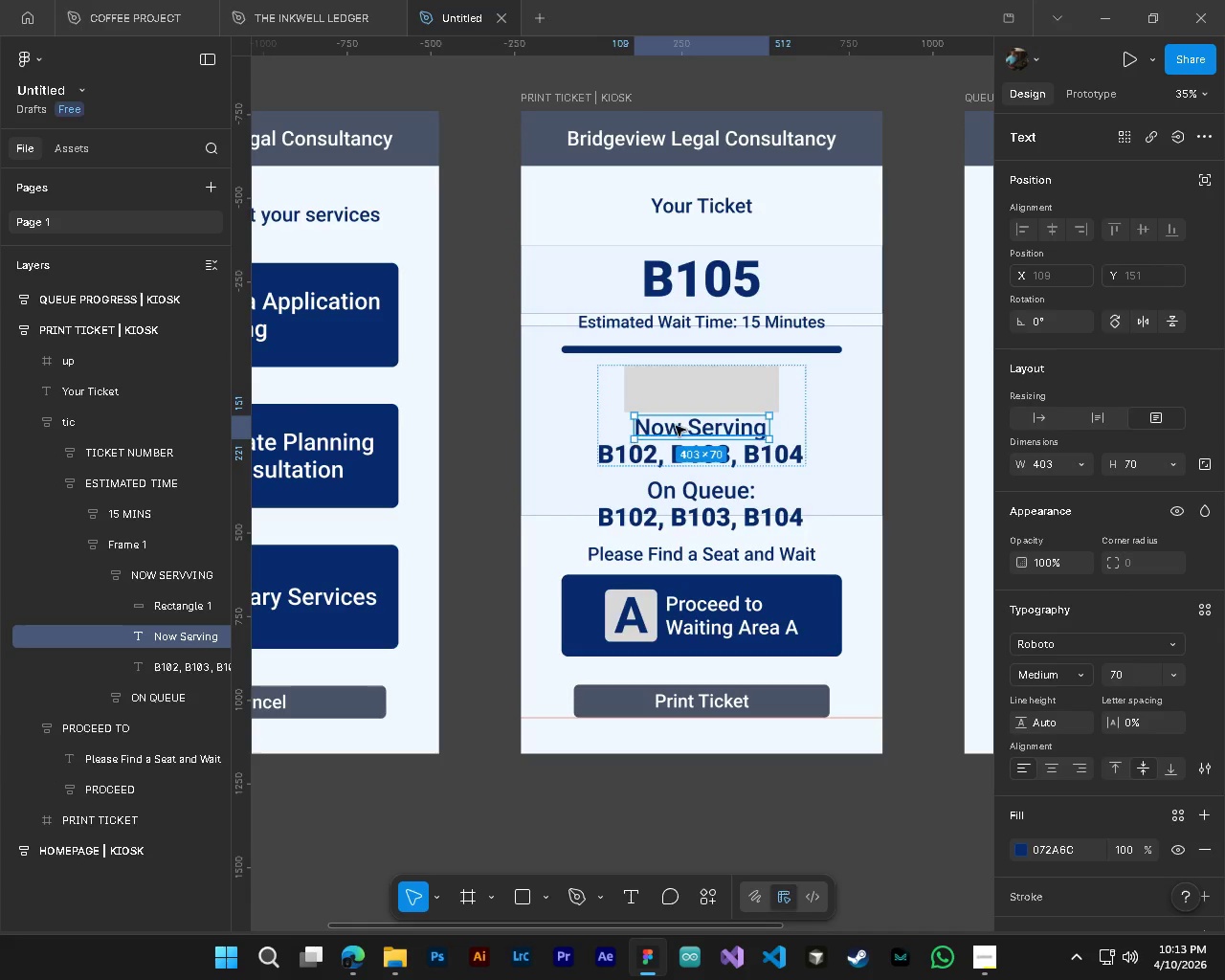 
hold_key(key=ShiftLeft, duration=0.98)
left_click([684, 404])
 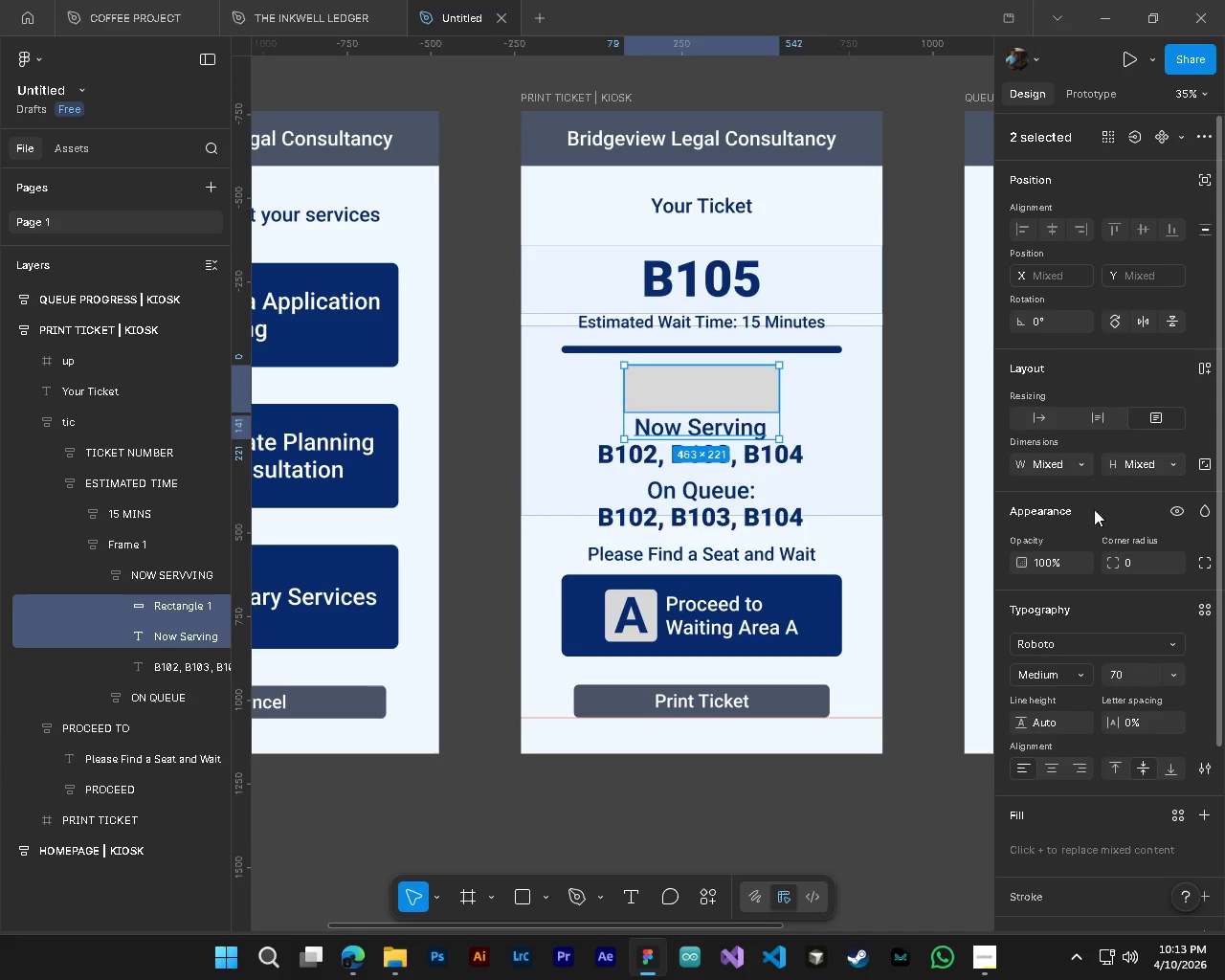 
mouse_move([1192, 416])
 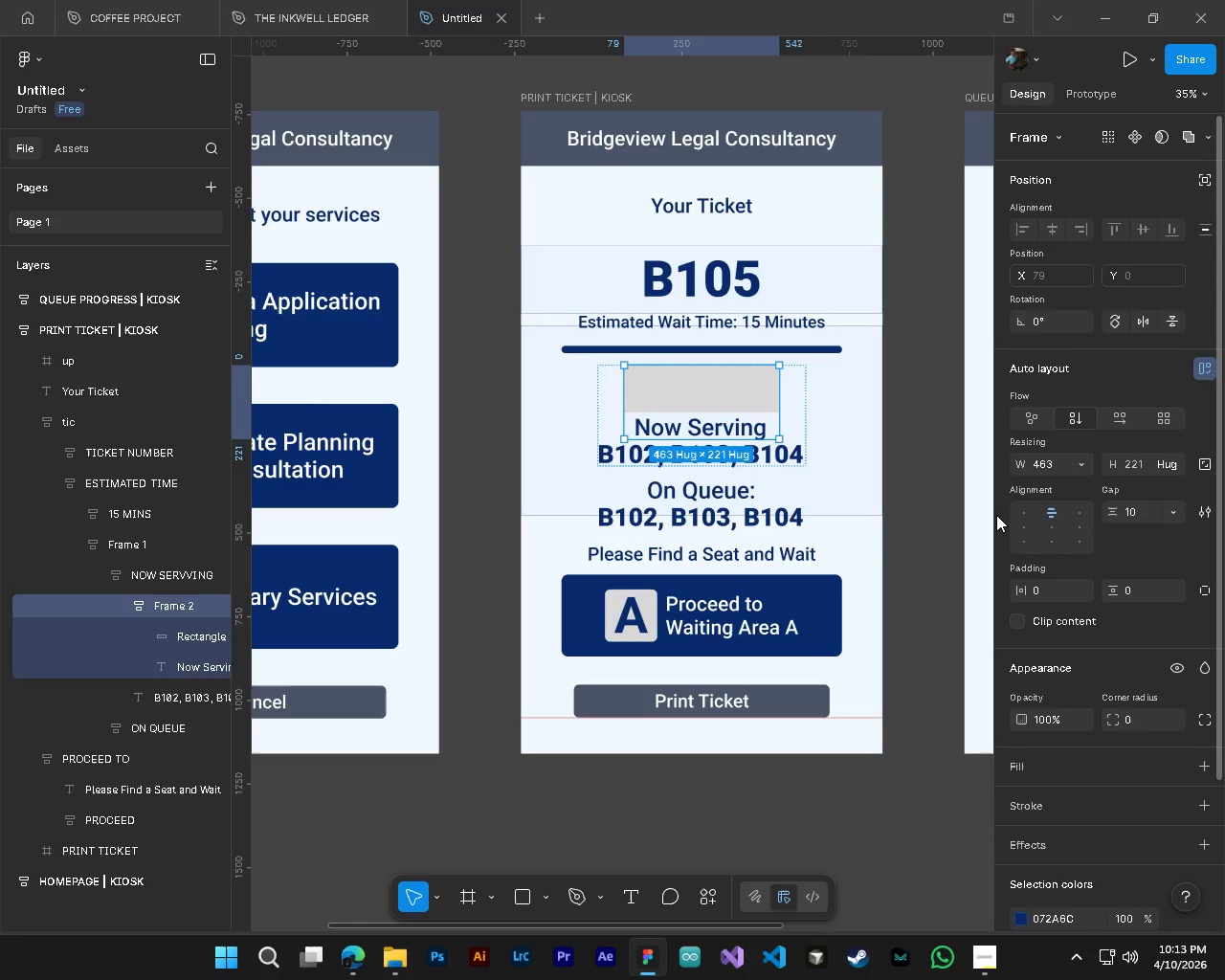 
key(Control+ControlLeft)
 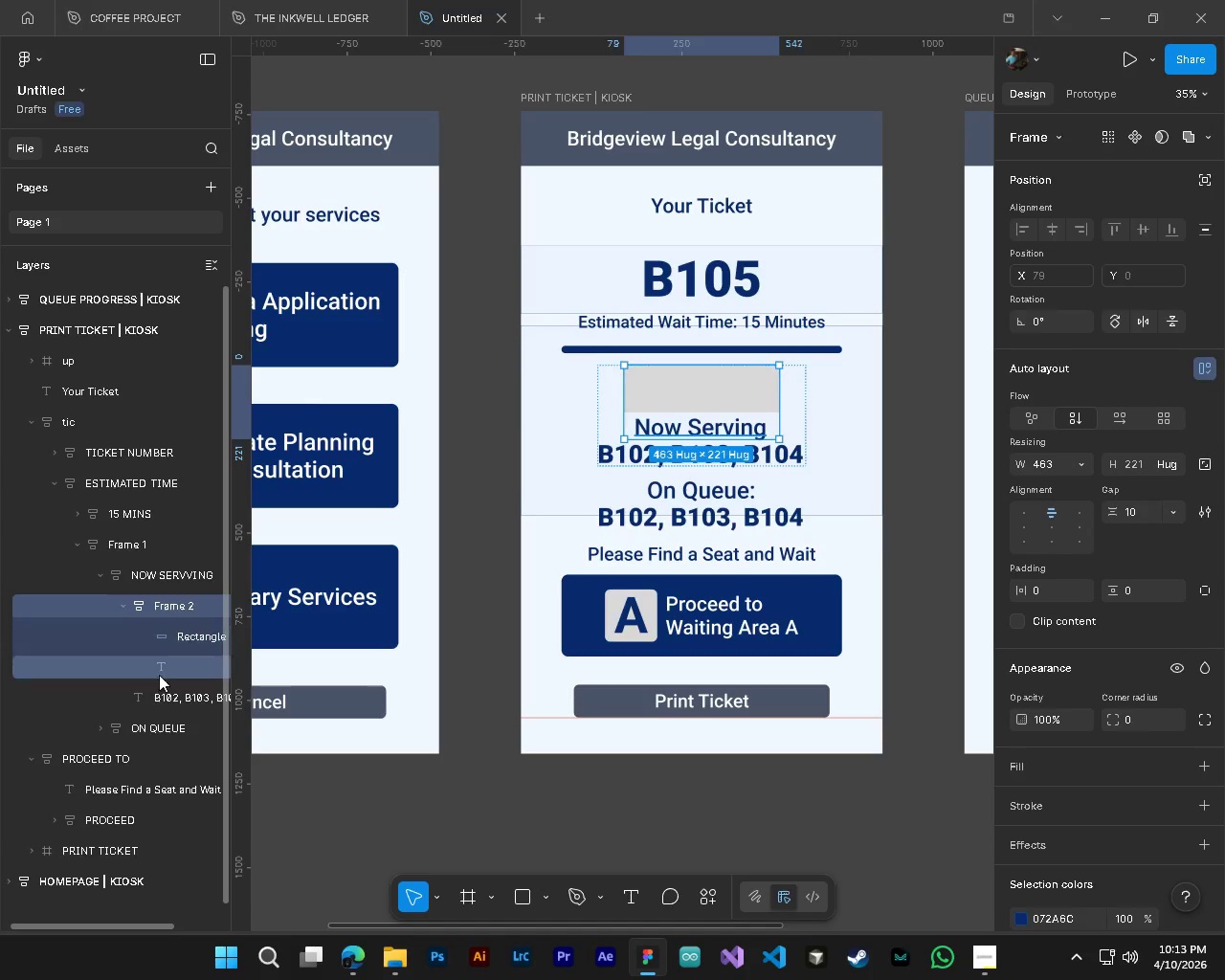 
key(Control+Z)
 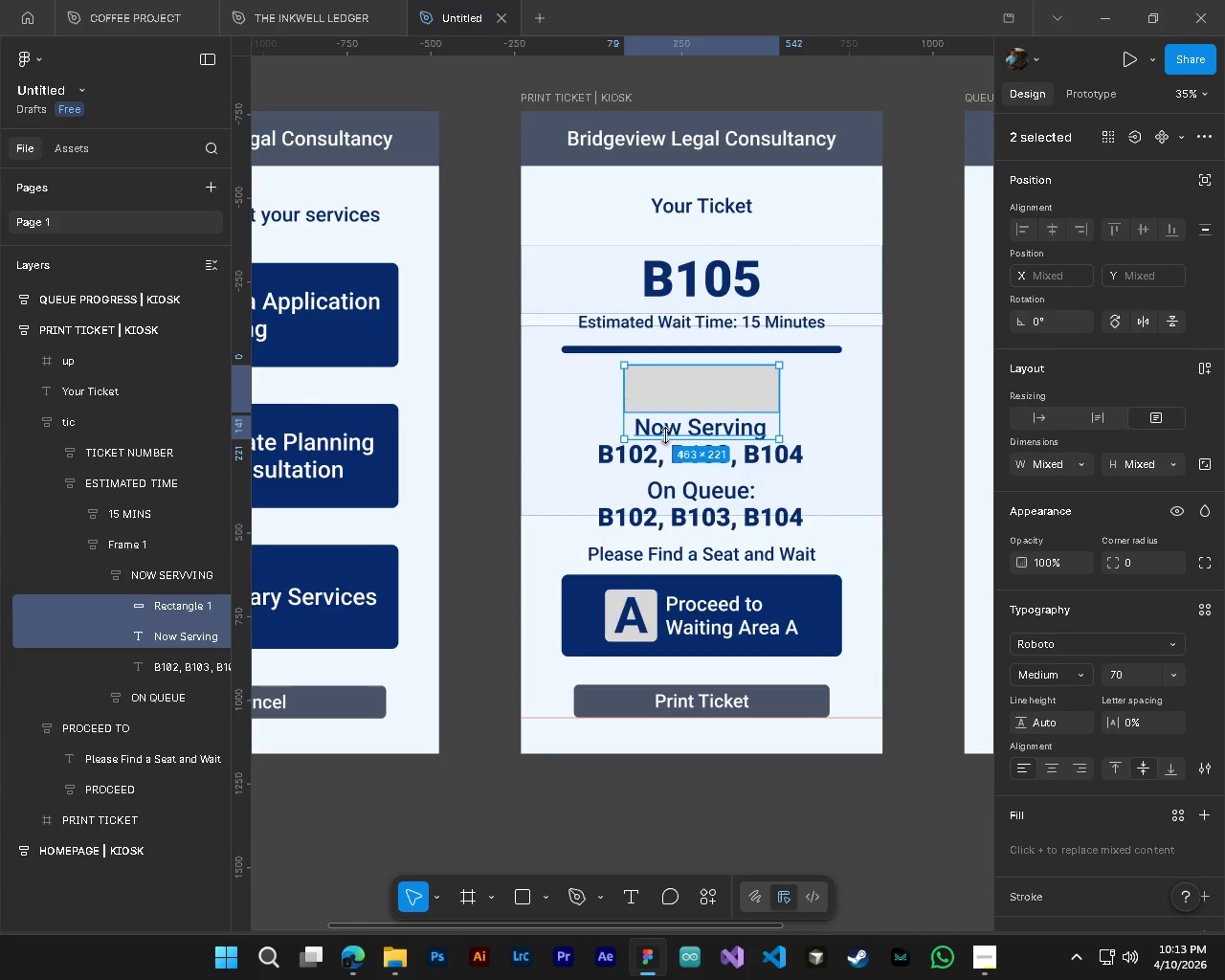 
left_click([921, 429])
 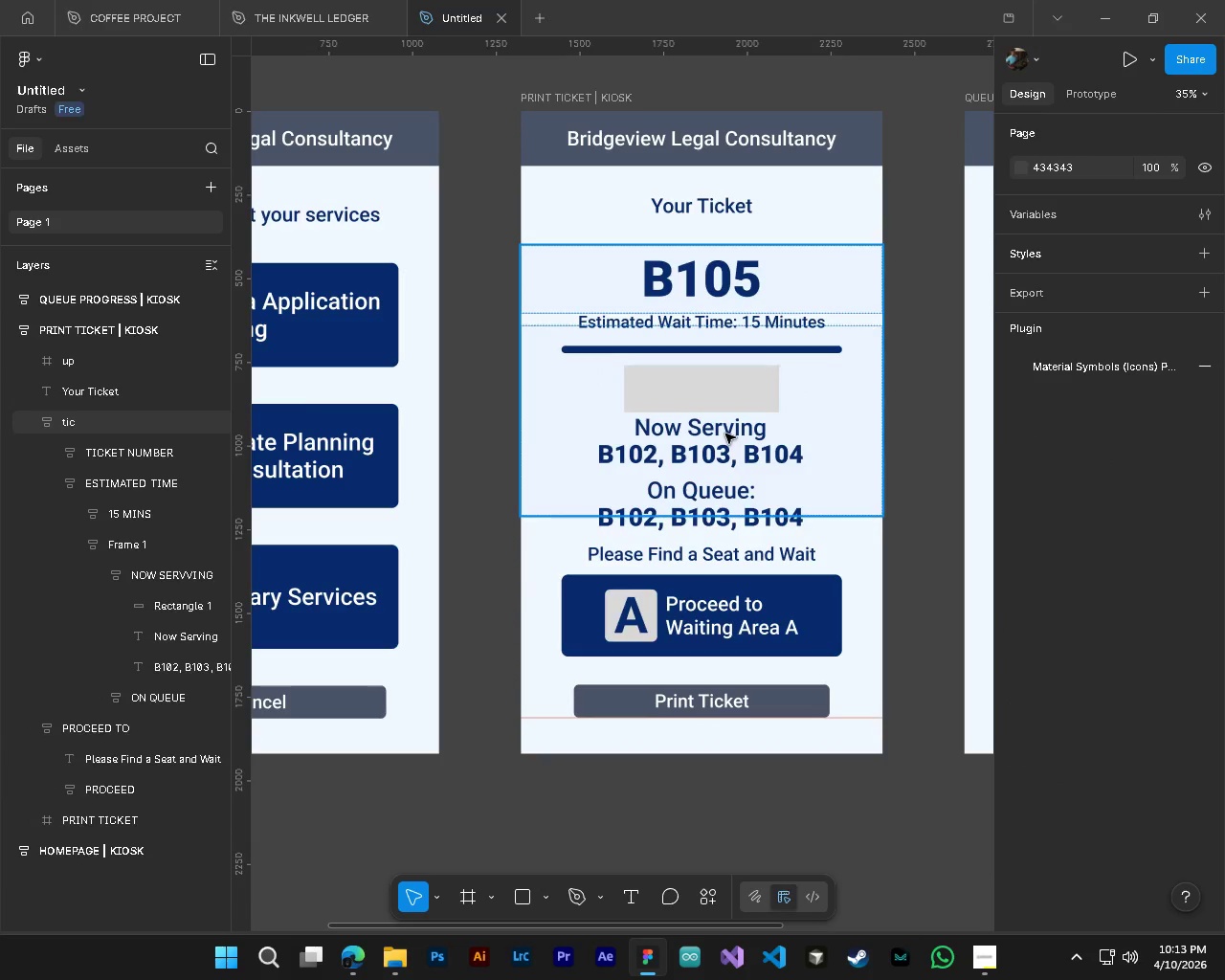 
left_click([725, 434])
 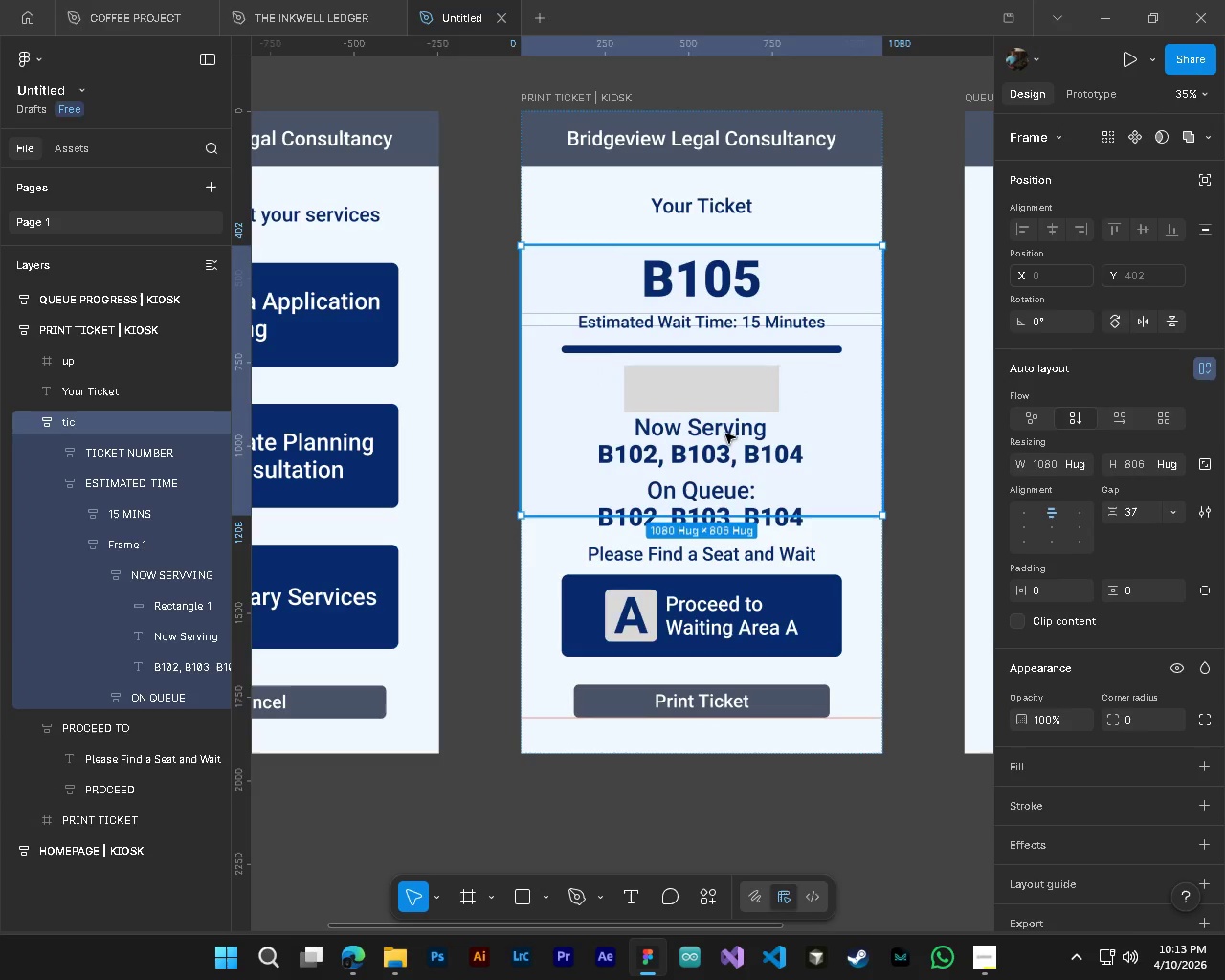 
hold_key(key=ControlLeft, duration=0.55)
left_click([725, 434])
 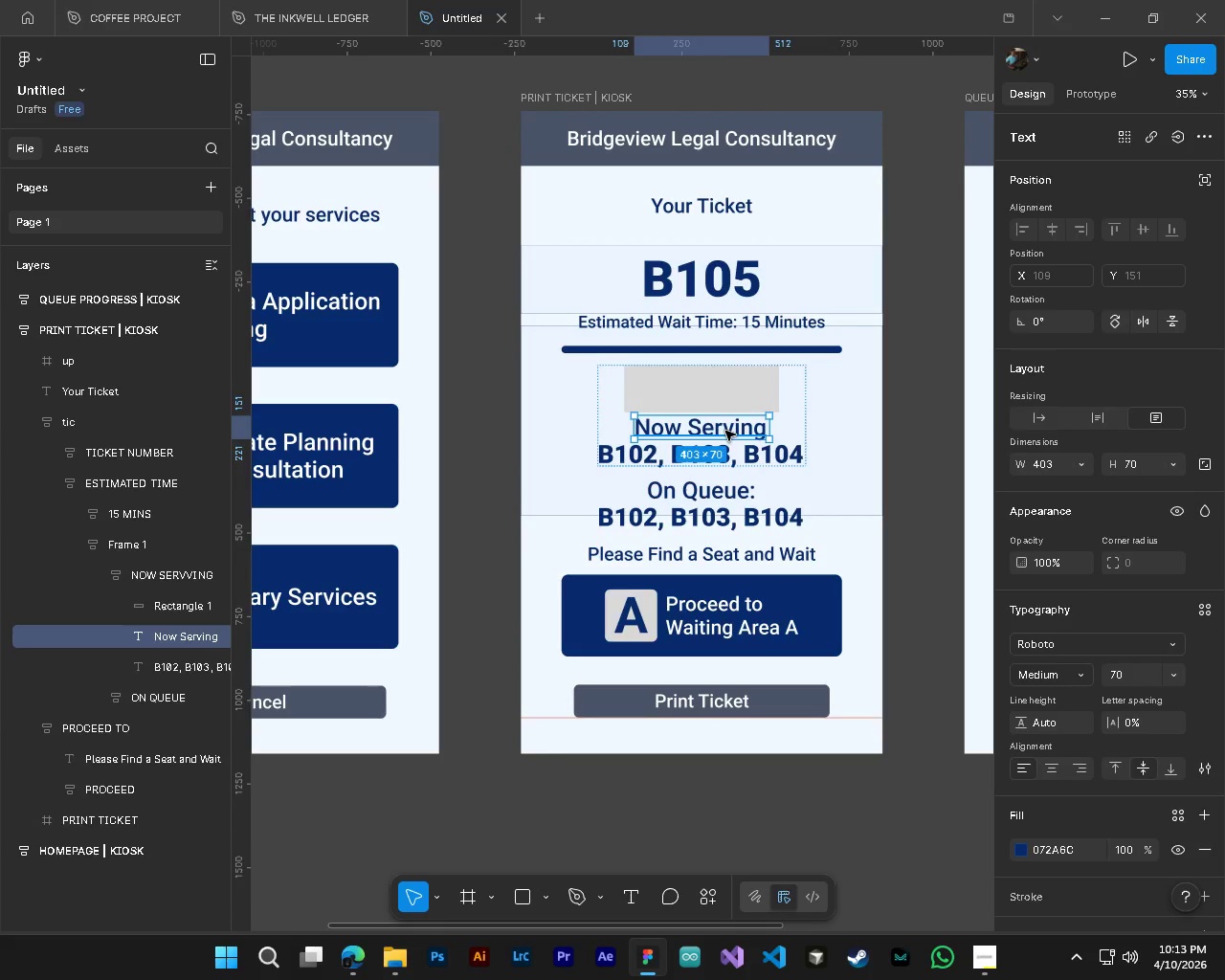 
left_click_drag(start_coordinate=[725, 431], to_coordinate=[728, 412])
 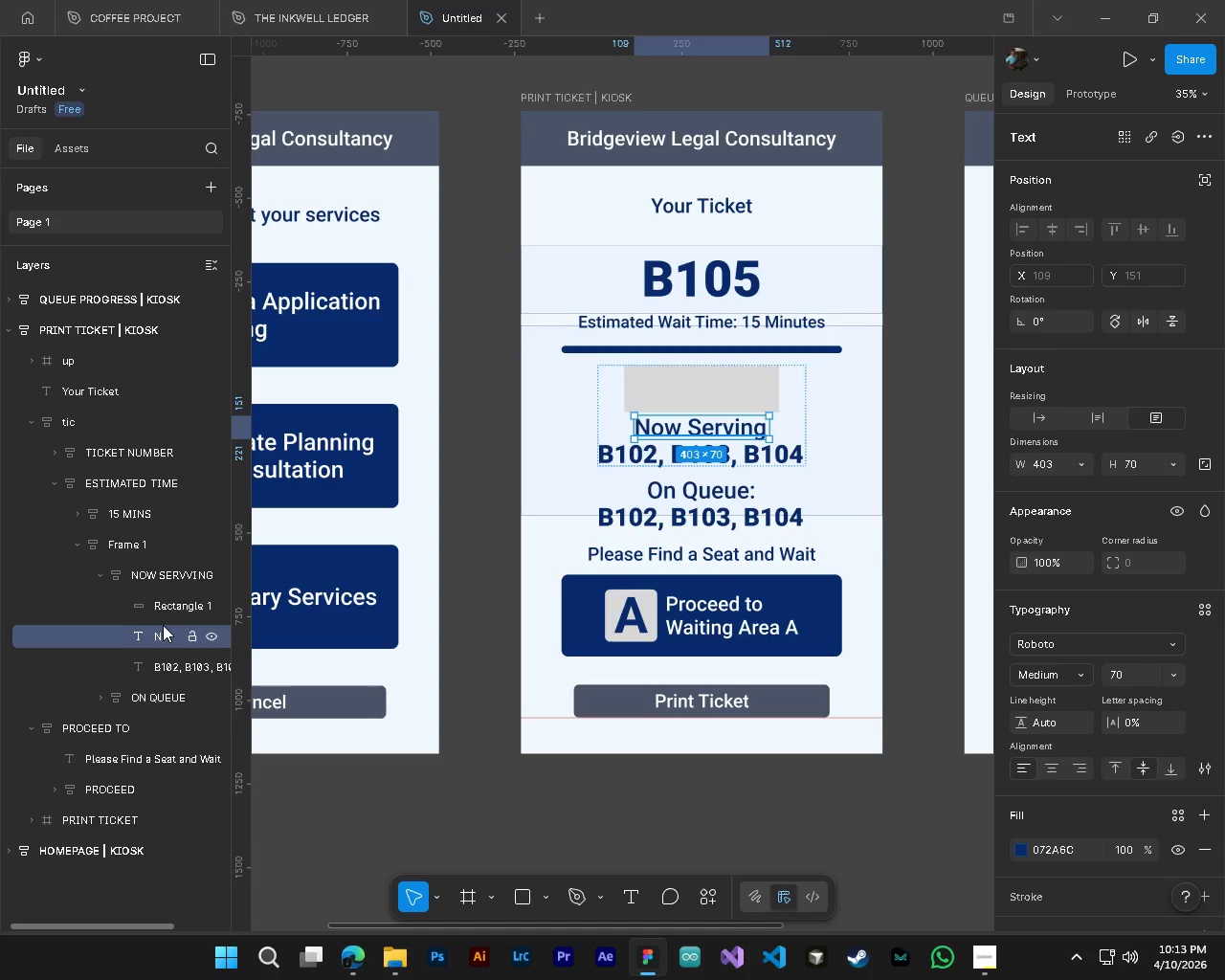 
left_click([145, 606])
 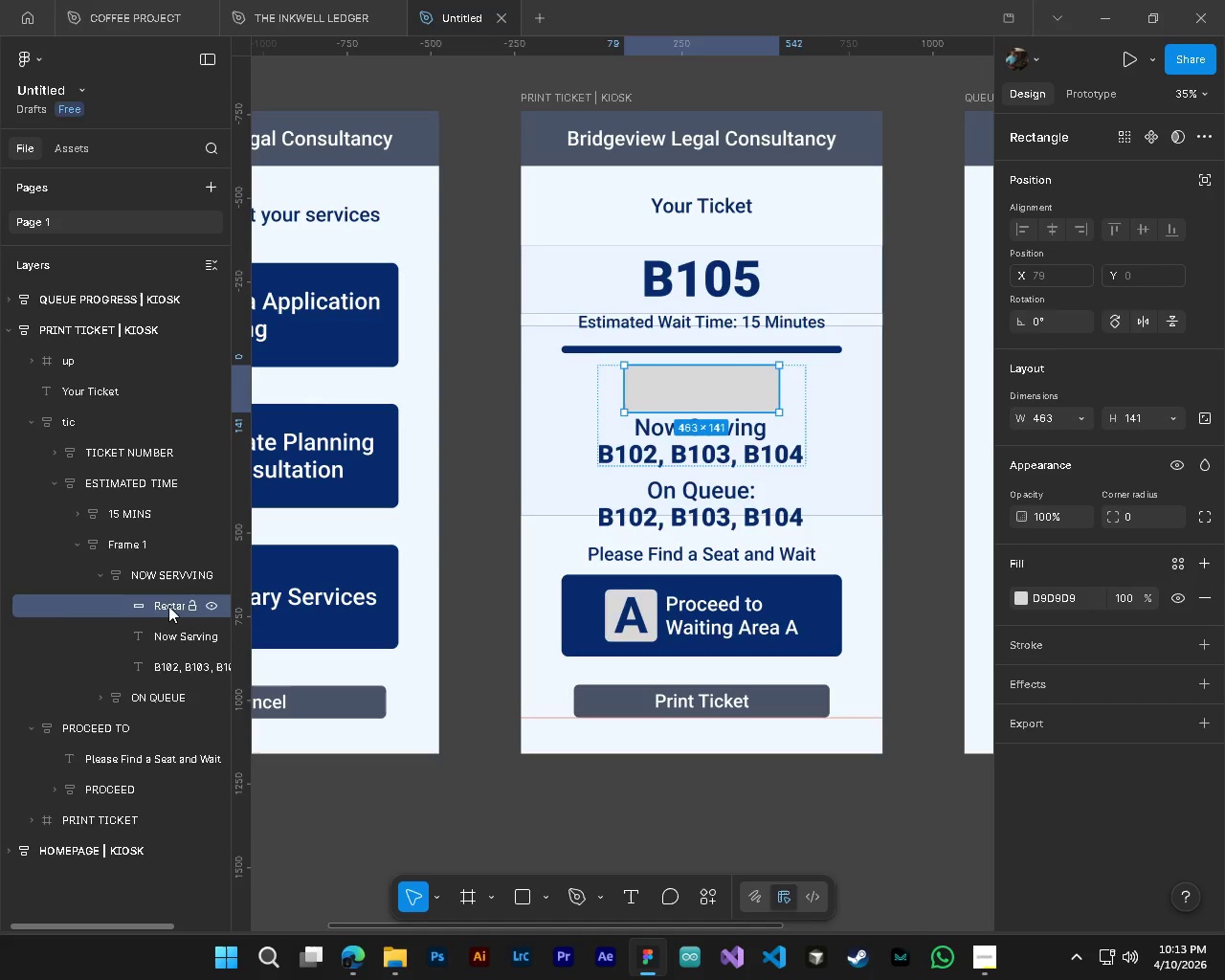 
key(Delete)
 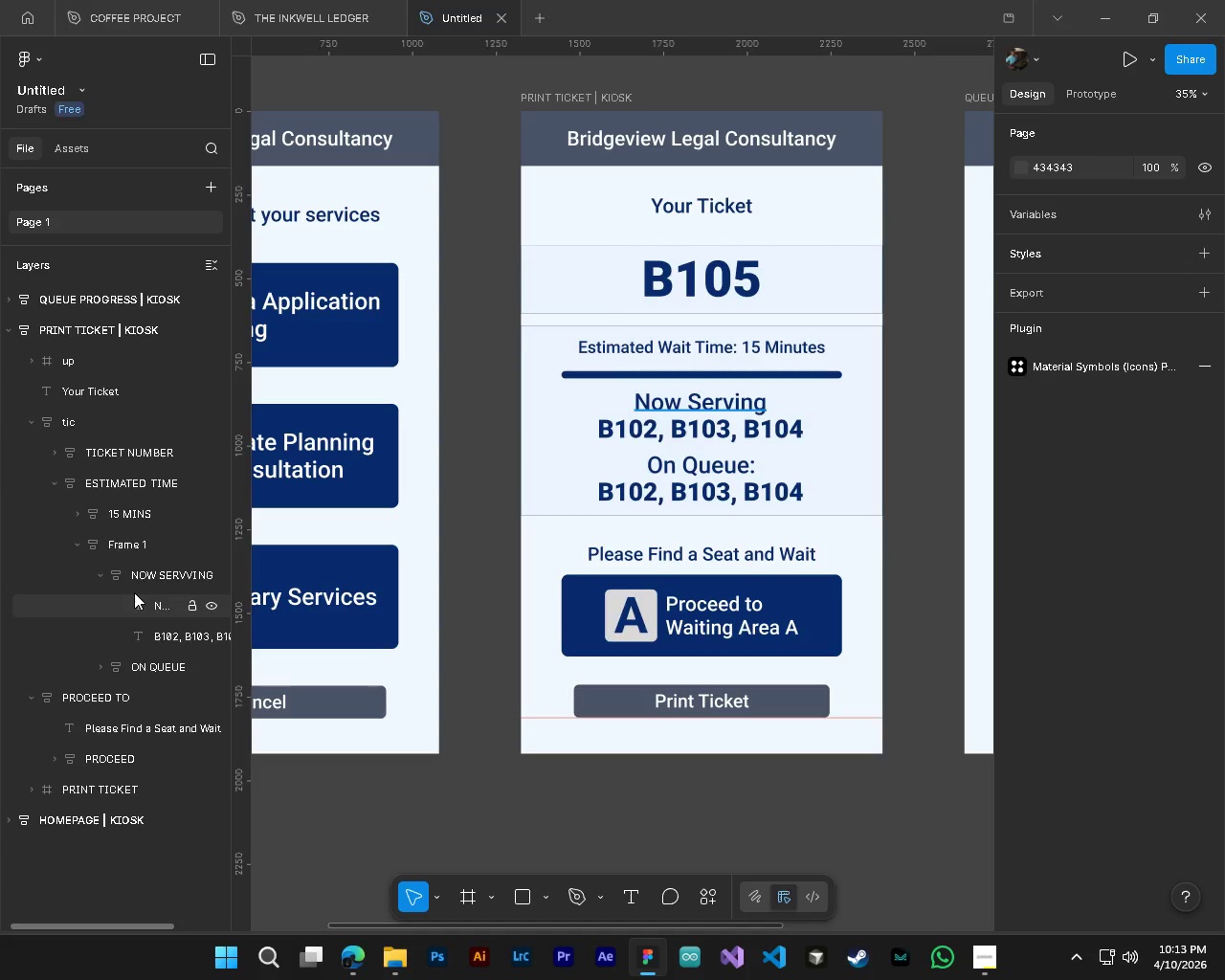 
left_click([137, 576])
 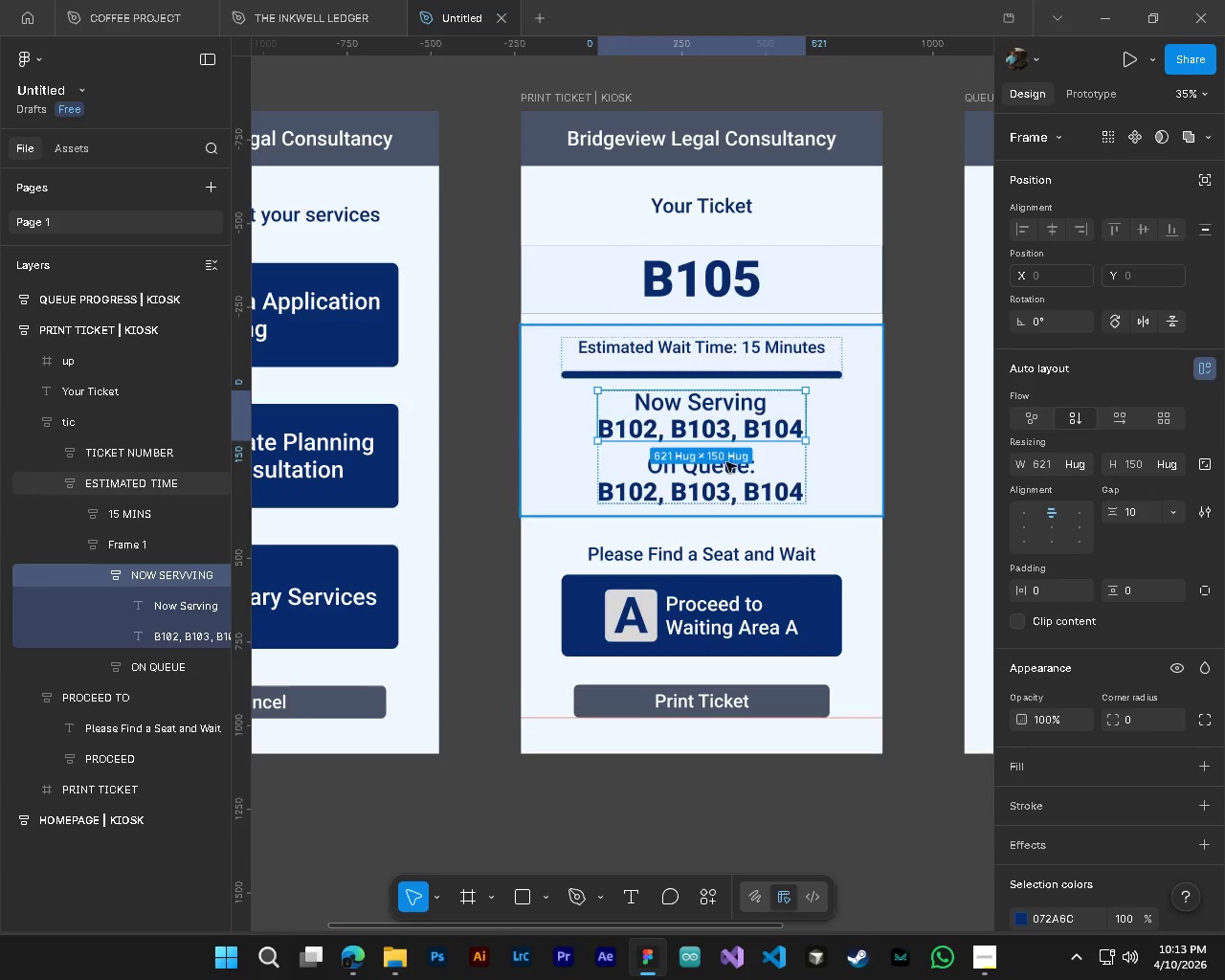 
hold_key(key=AltLeft, duration=0.56)
hold_key(key=ControlLeft, duration=0.55)
scroll: coordinate [721, 419], scroll_direction: up, amount: 4.0
 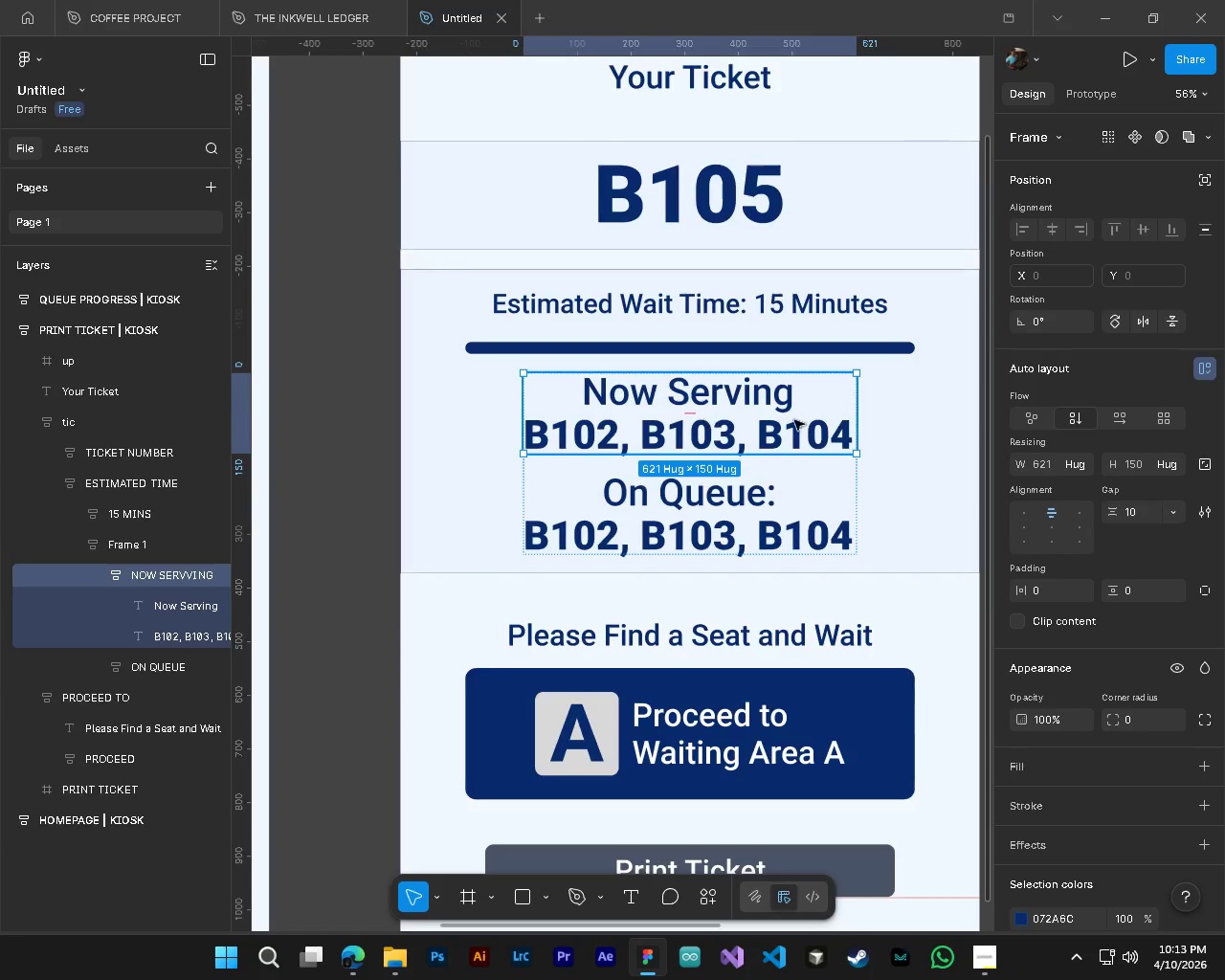 
key(Control+ControlLeft)
 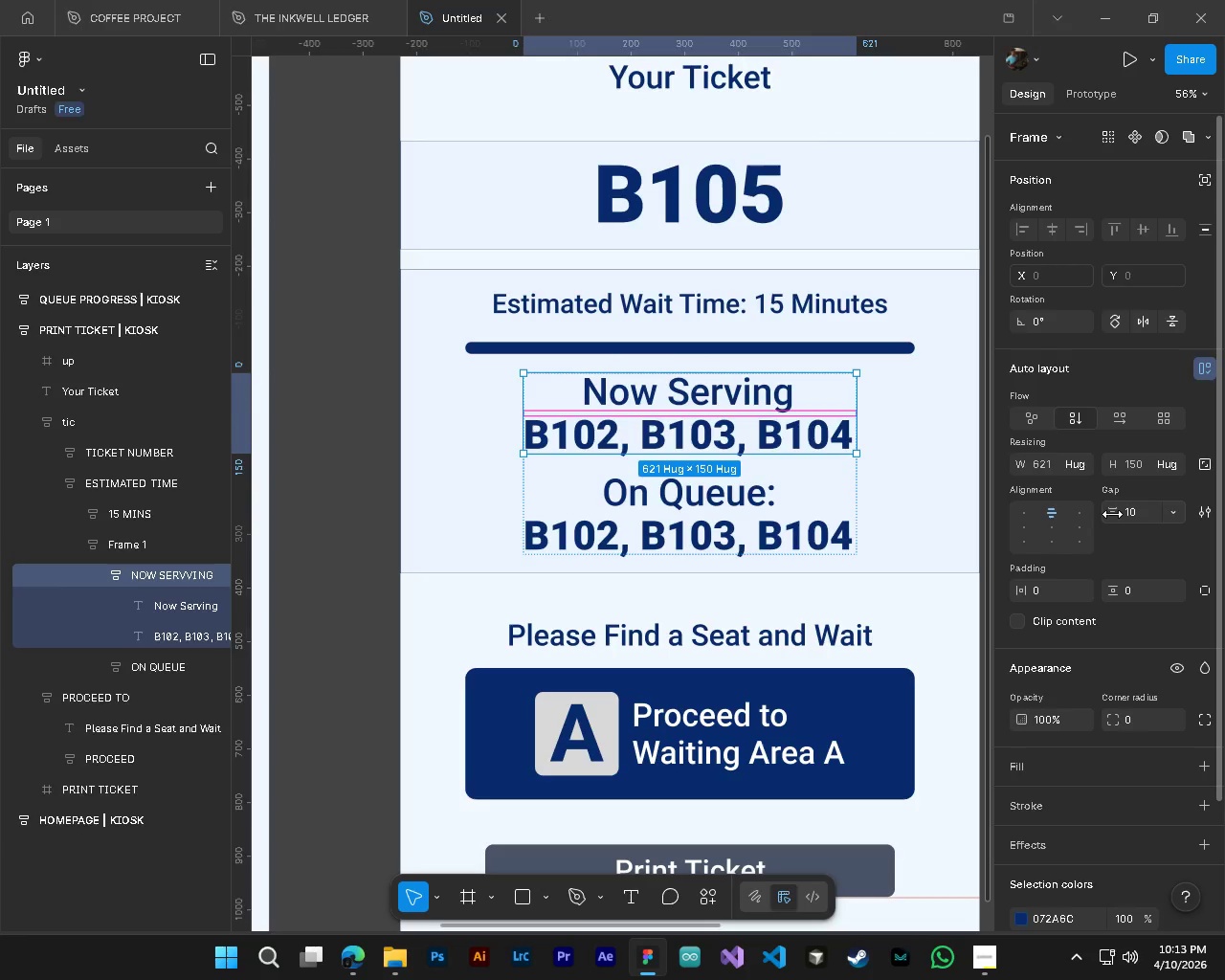 
left_click_drag(start_coordinate=[1112, 514], to_coordinate=[631, 483])
 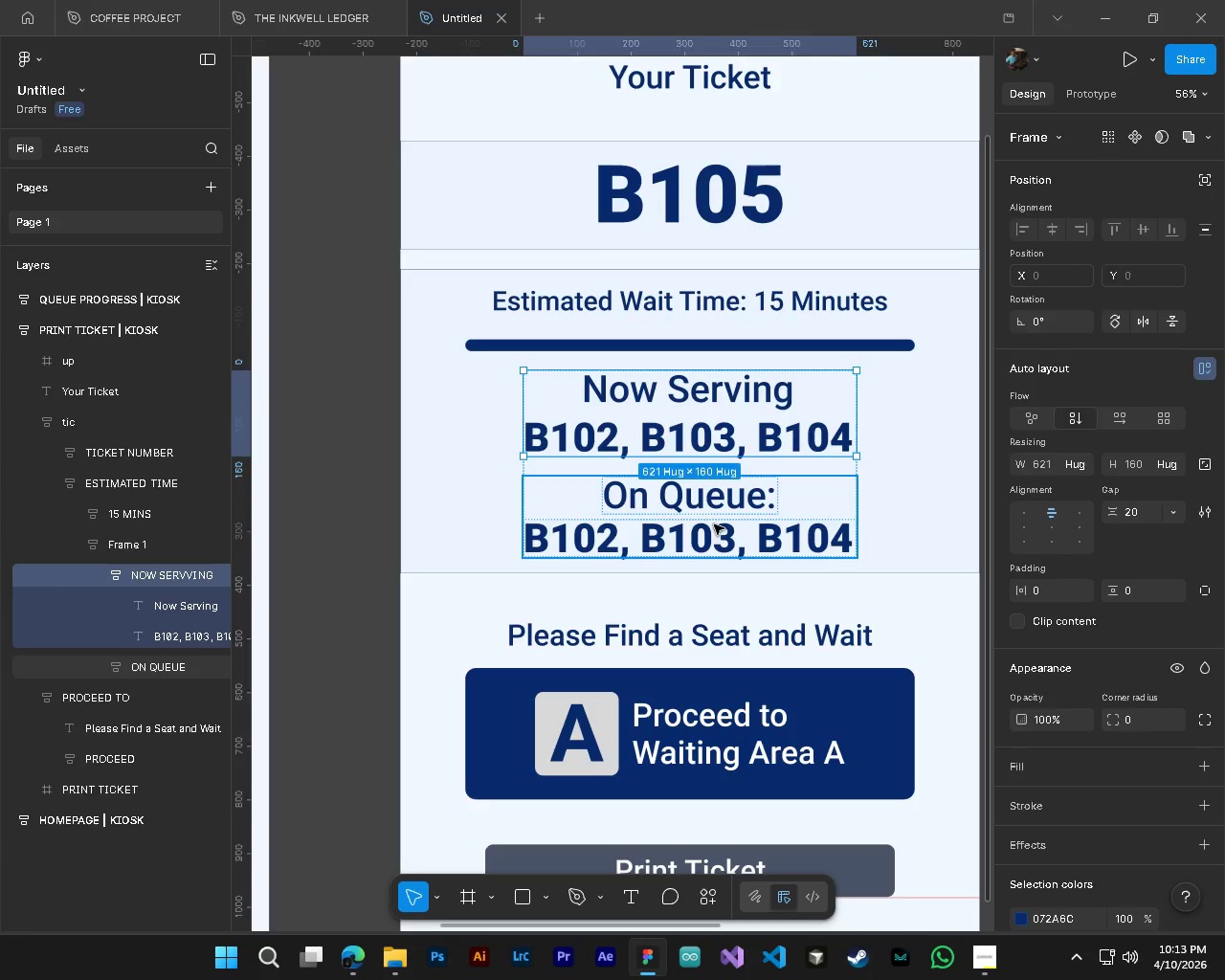 
left_click([714, 524])
 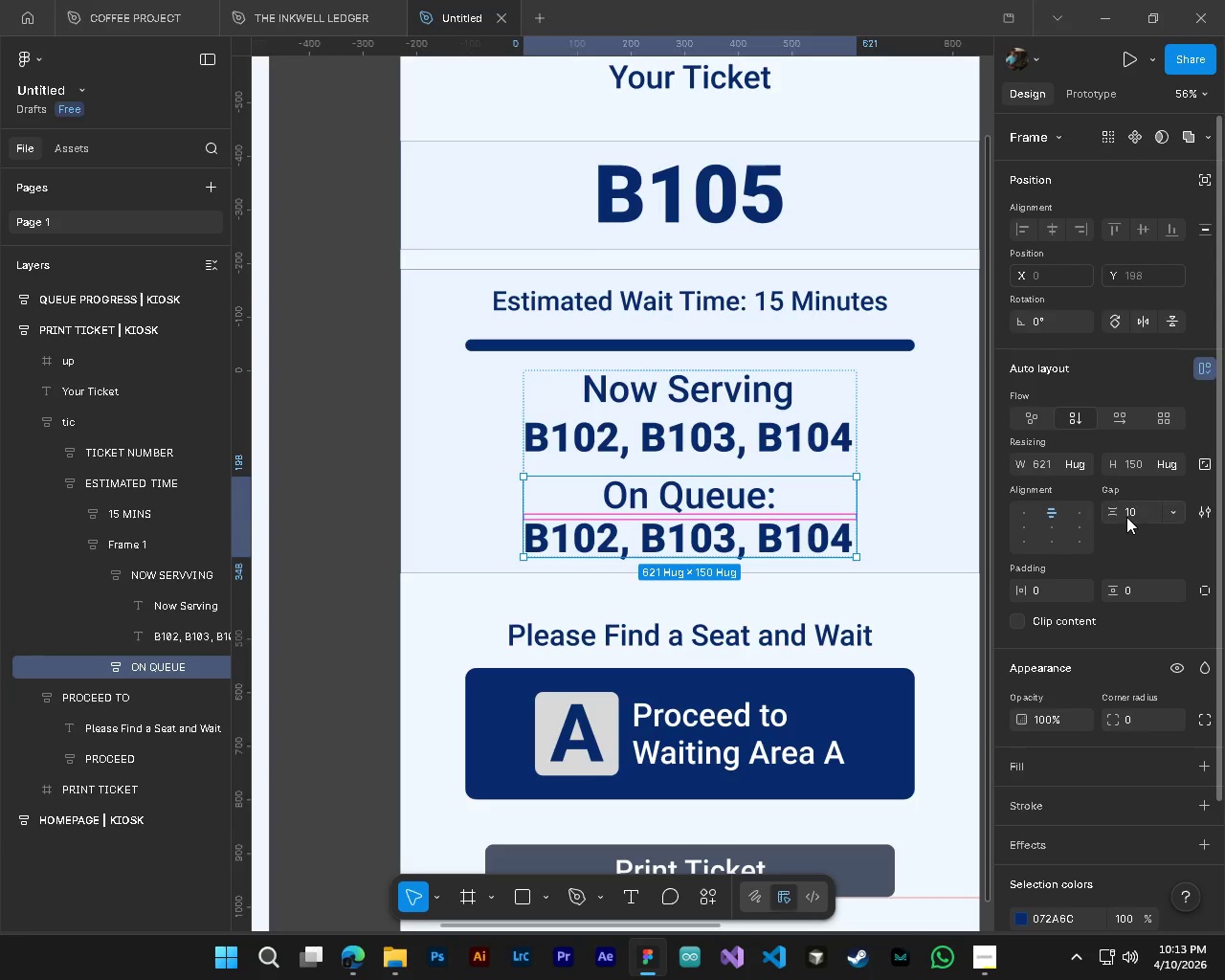 
left_click([1133, 513])
 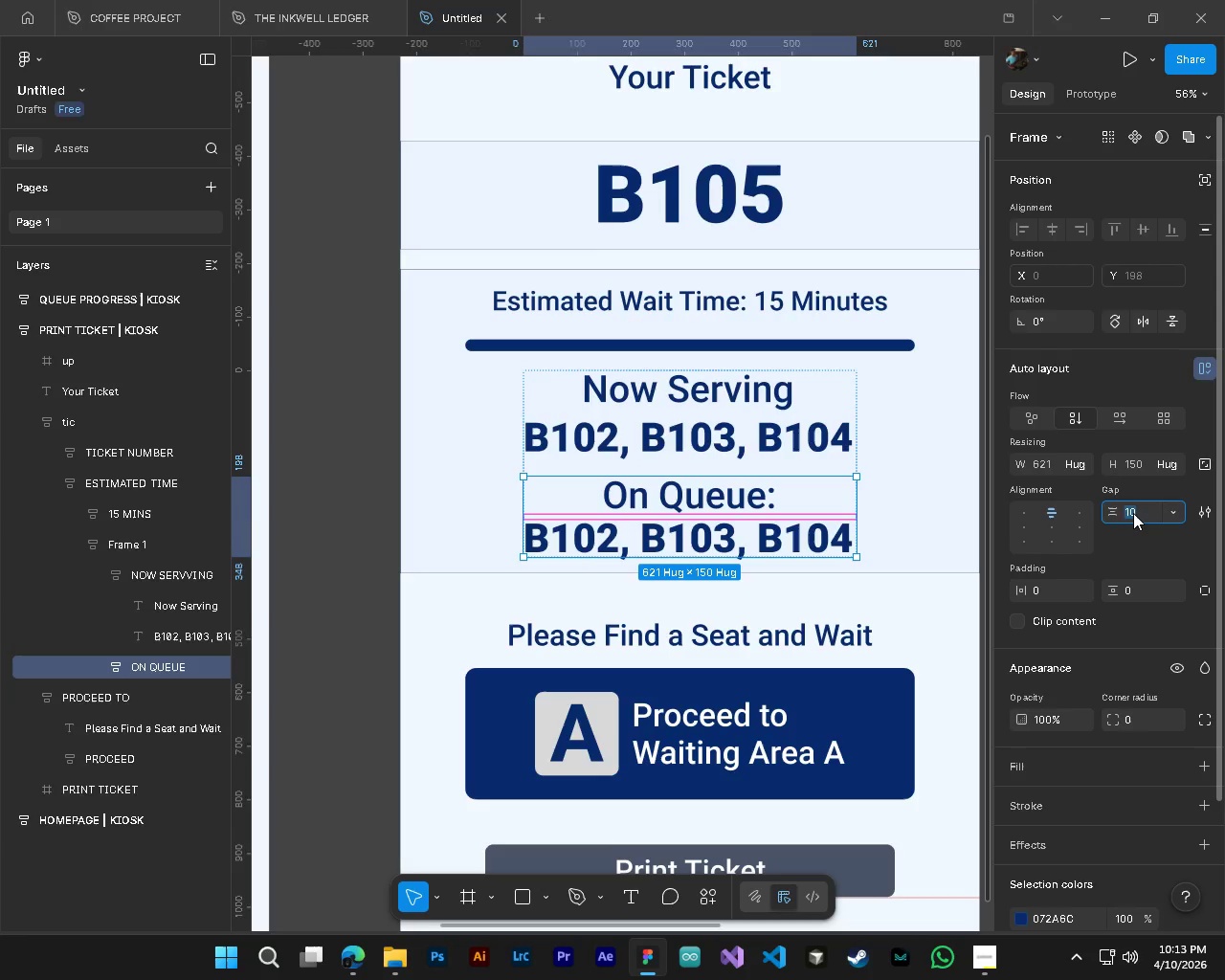 
key(Numpad2)
 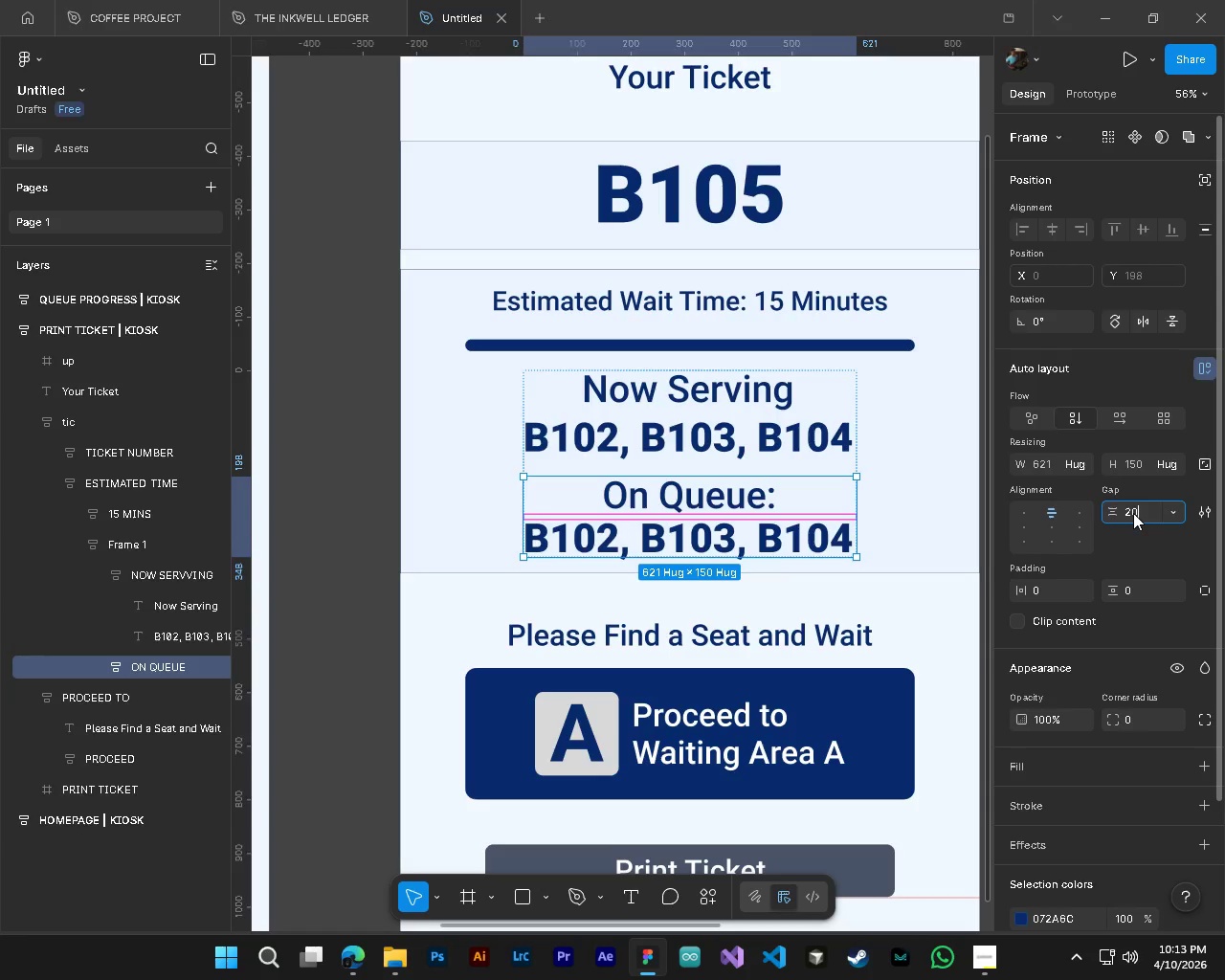 
key(Numpad0)
 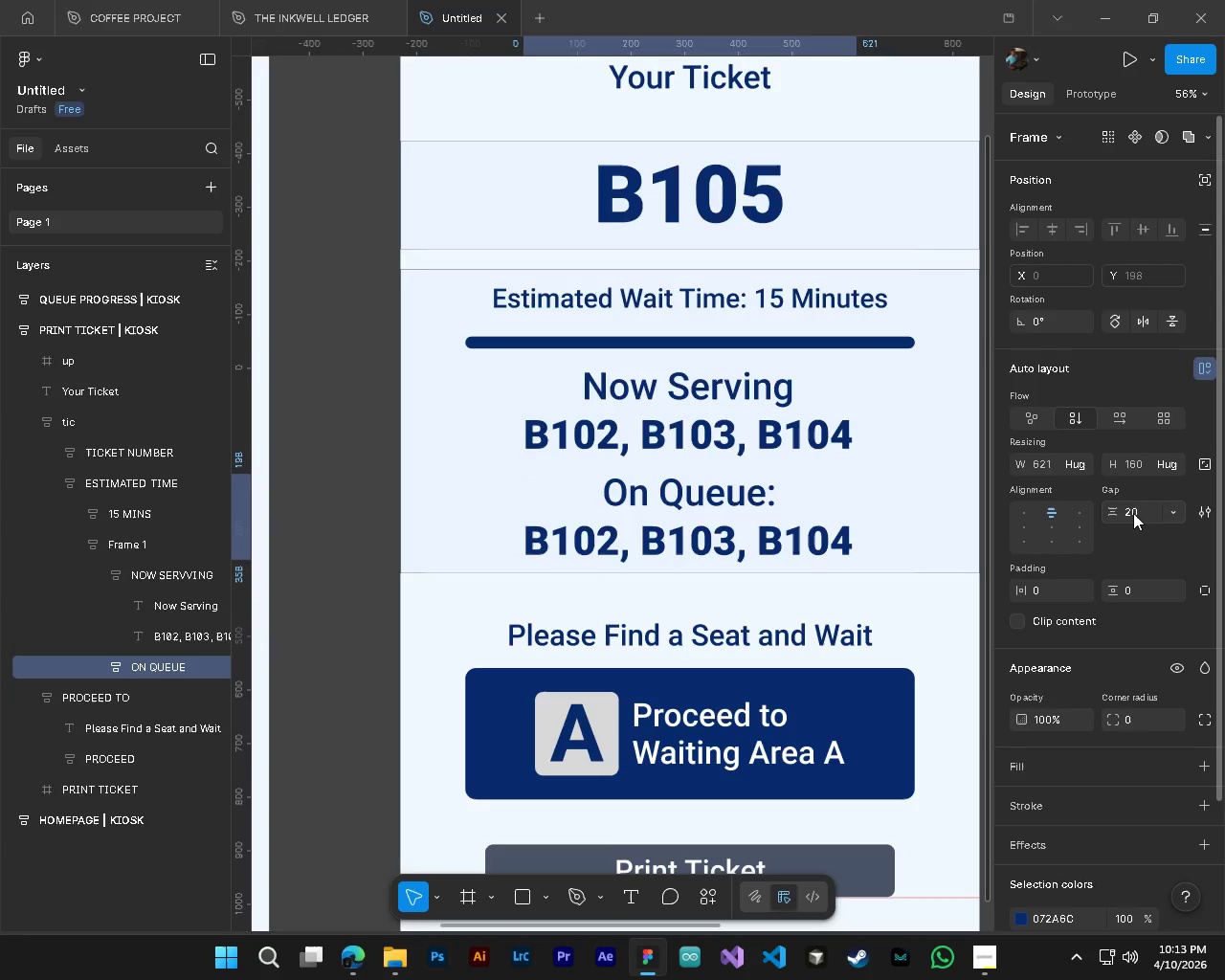 
key(NumpadEnter)
 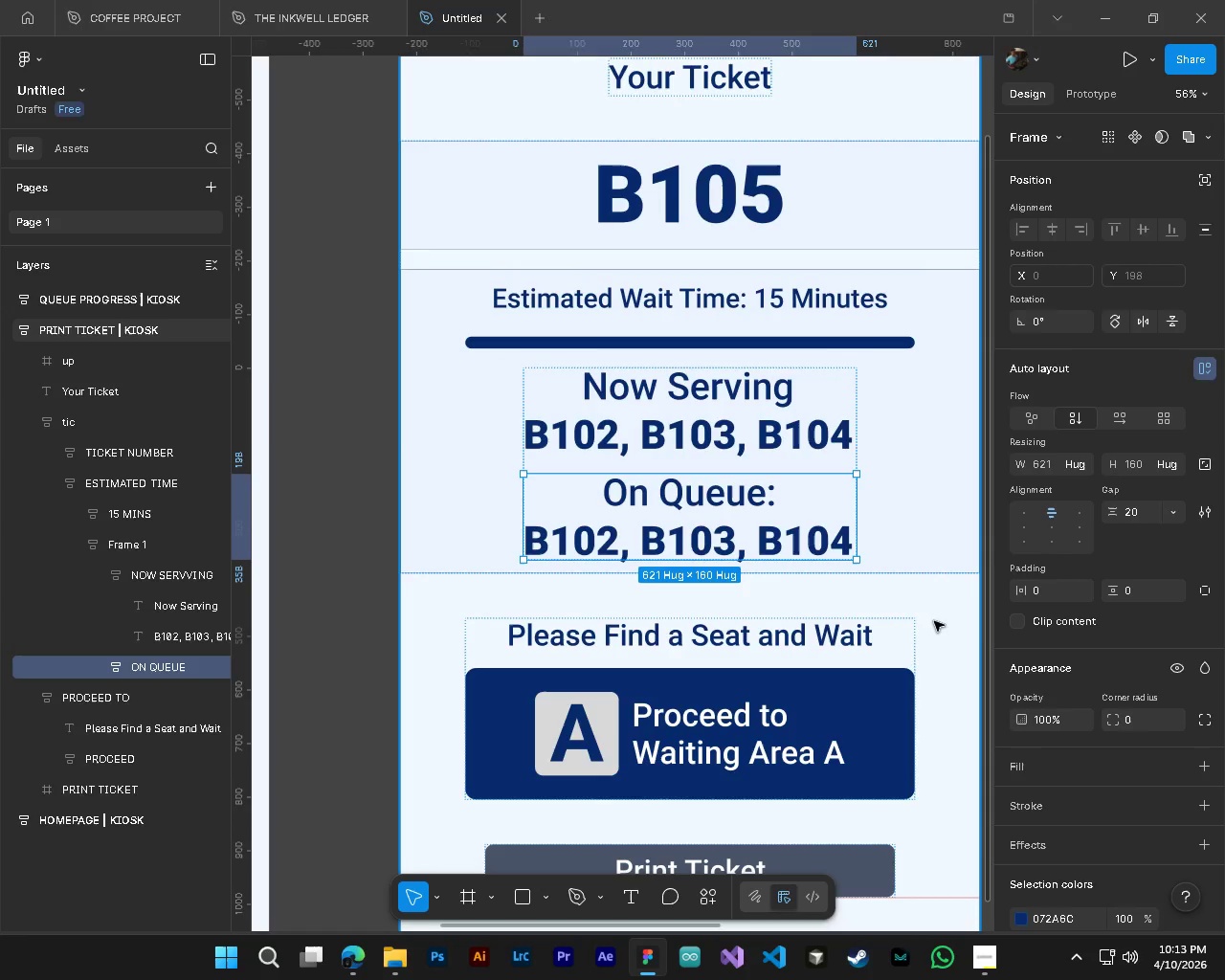 
left_click([931, 629])
 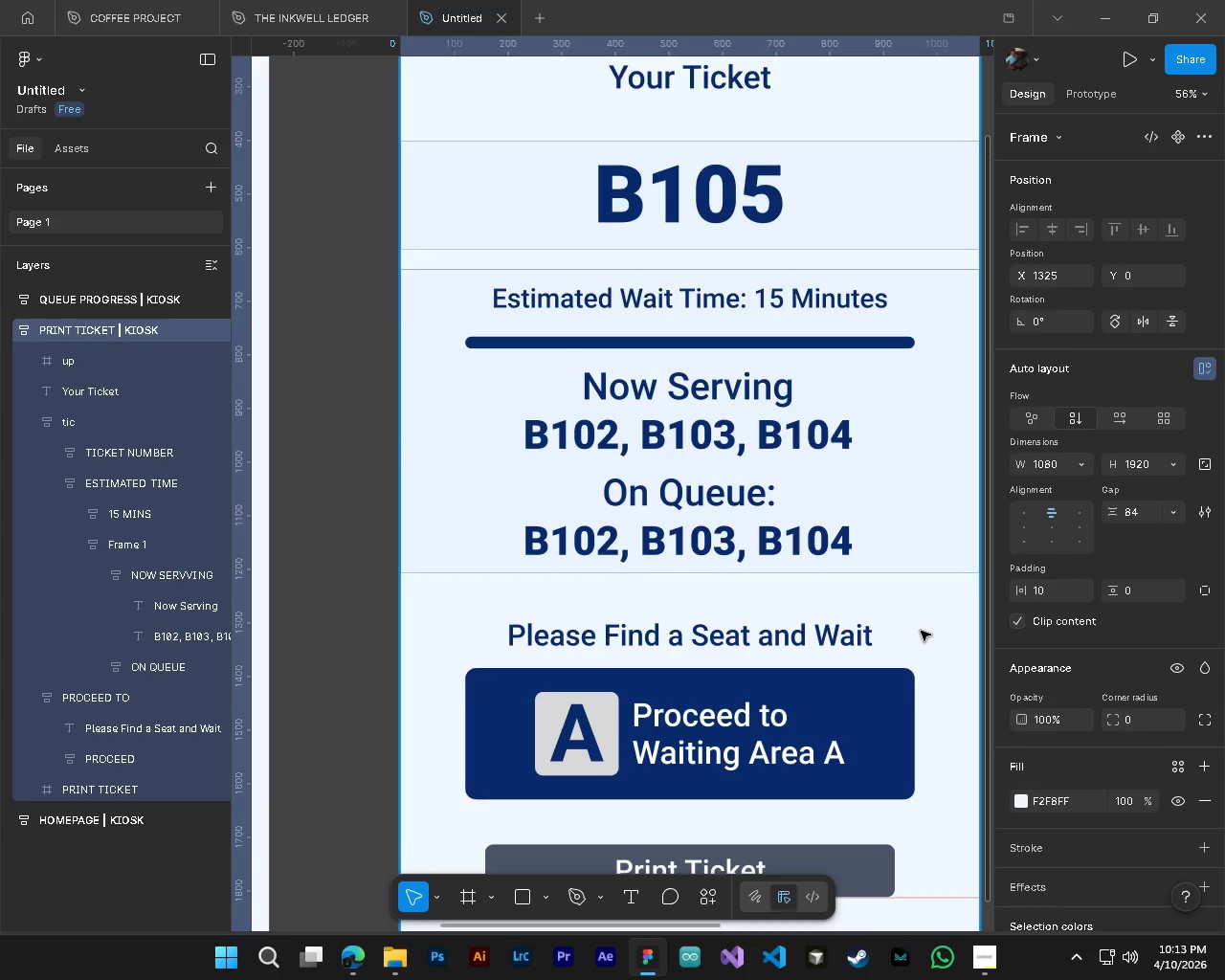 
hold_key(key=ControlLeft, duration=0.36)
 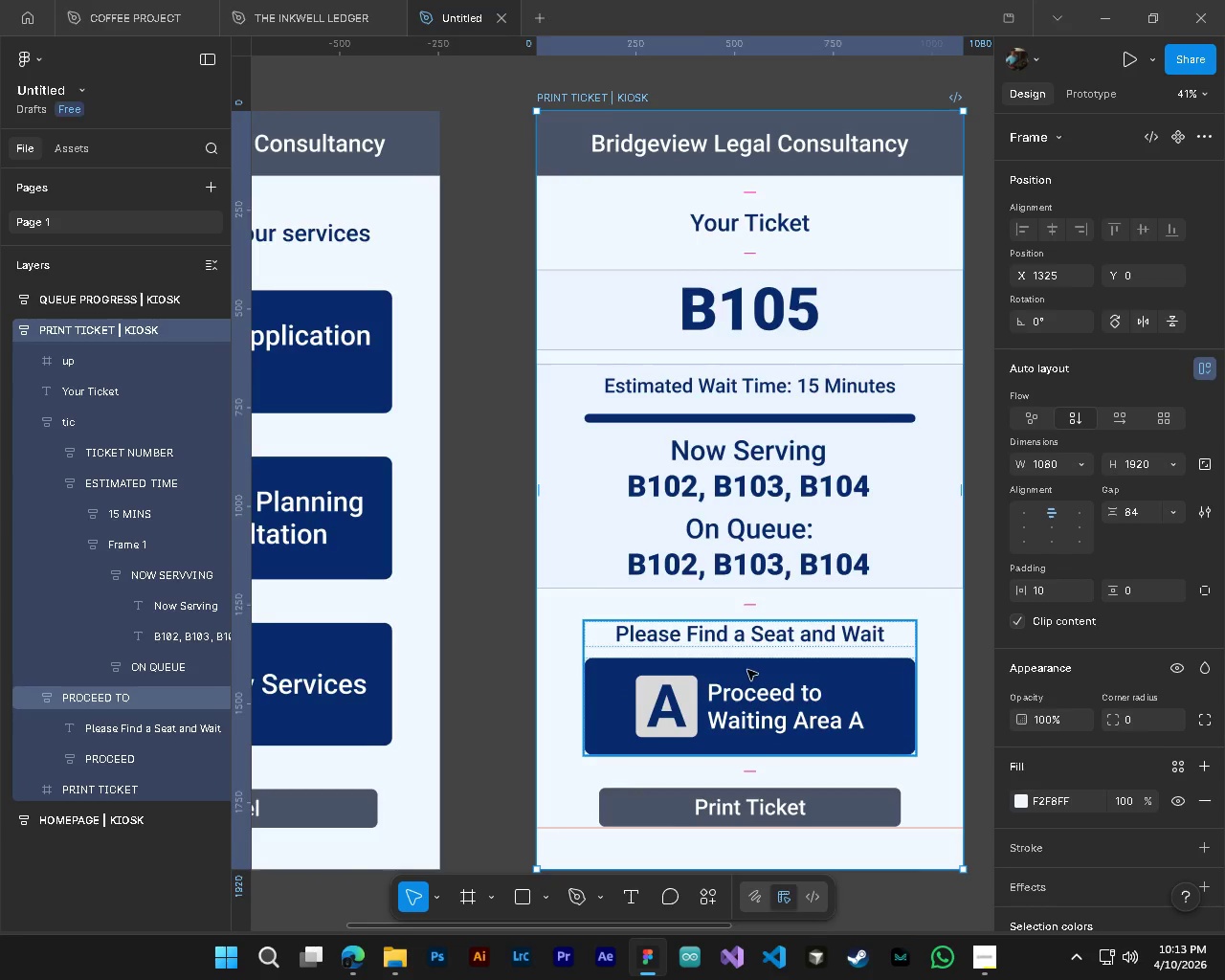 
key(Alt+Control+AltLeft)
 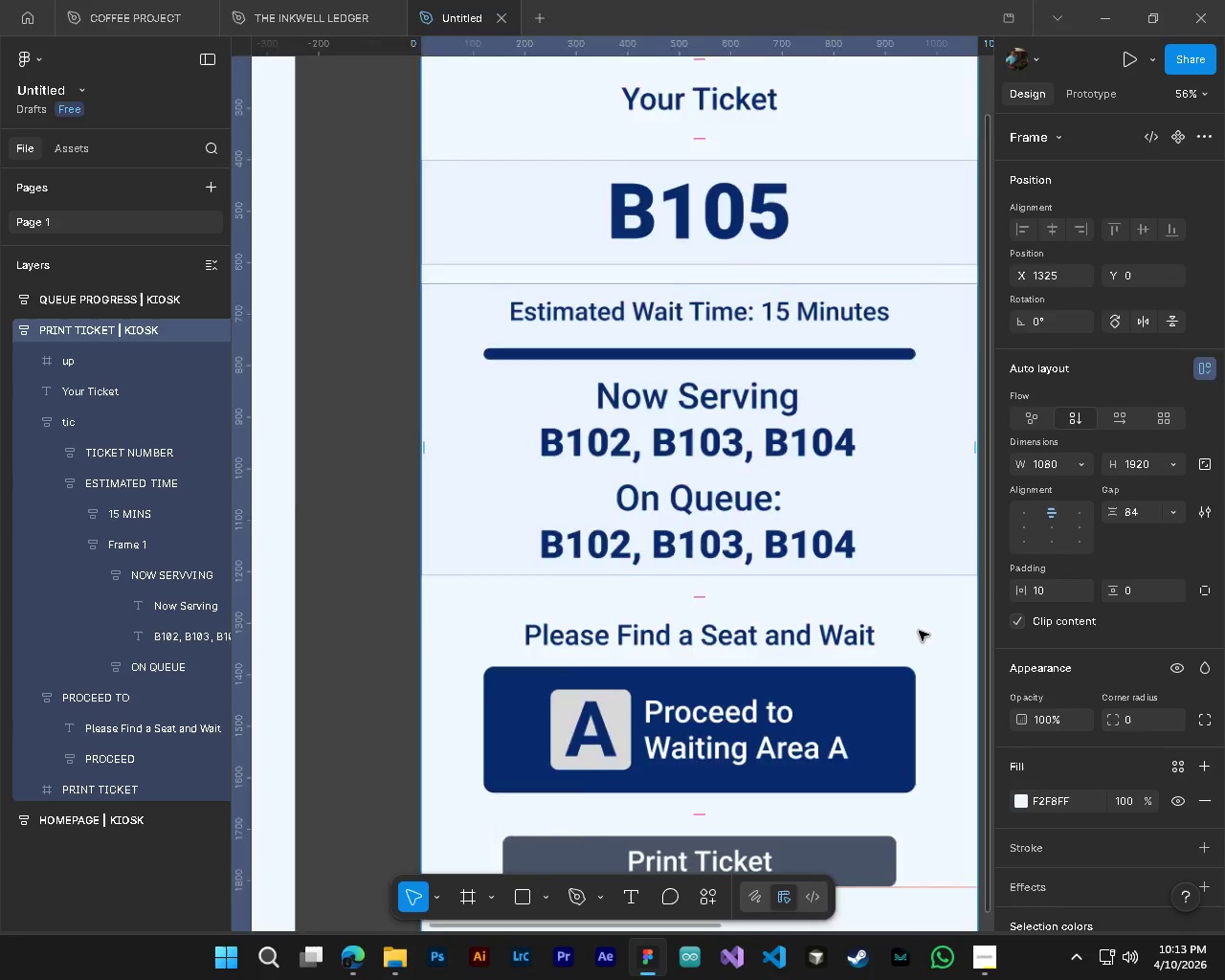 
scroll: coordinate [919, 631], scroll_direction: down, amount: 5.0
 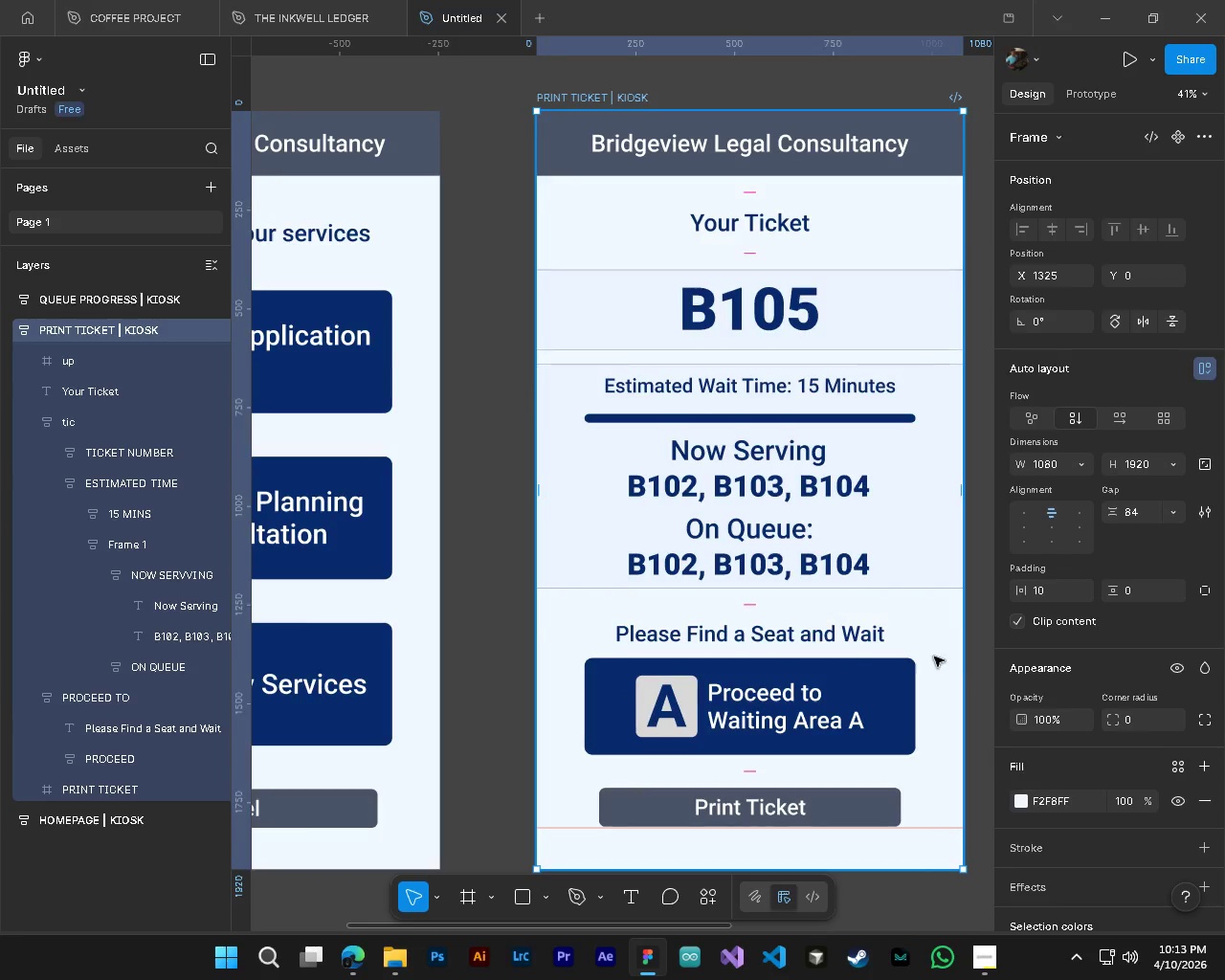 
hold_key(key=ShiftLeft, duration=0.41)
scroll: coordinate [747, 670], scroll_direction: down, amount: 4.0
 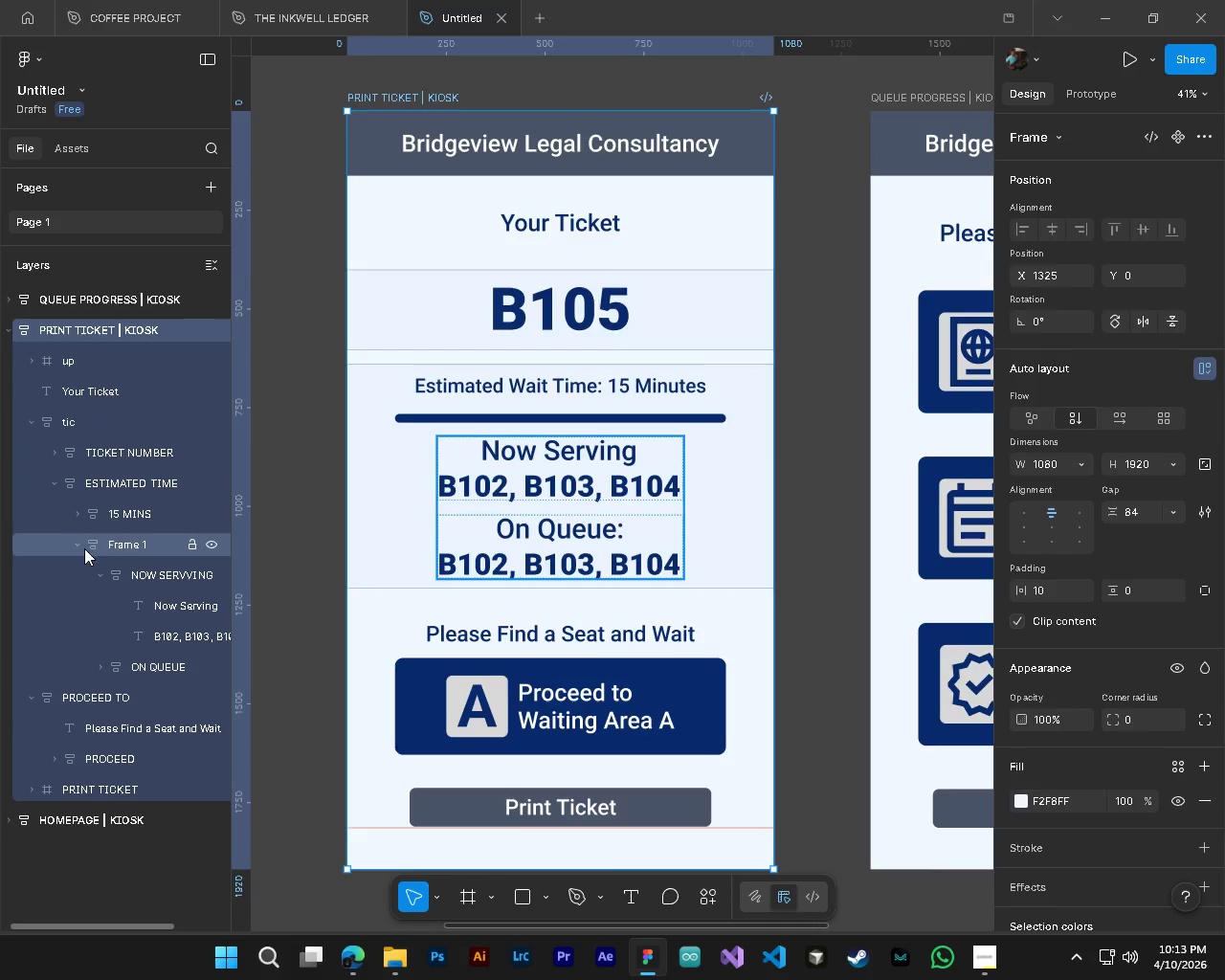 
left_click([75, 548])
 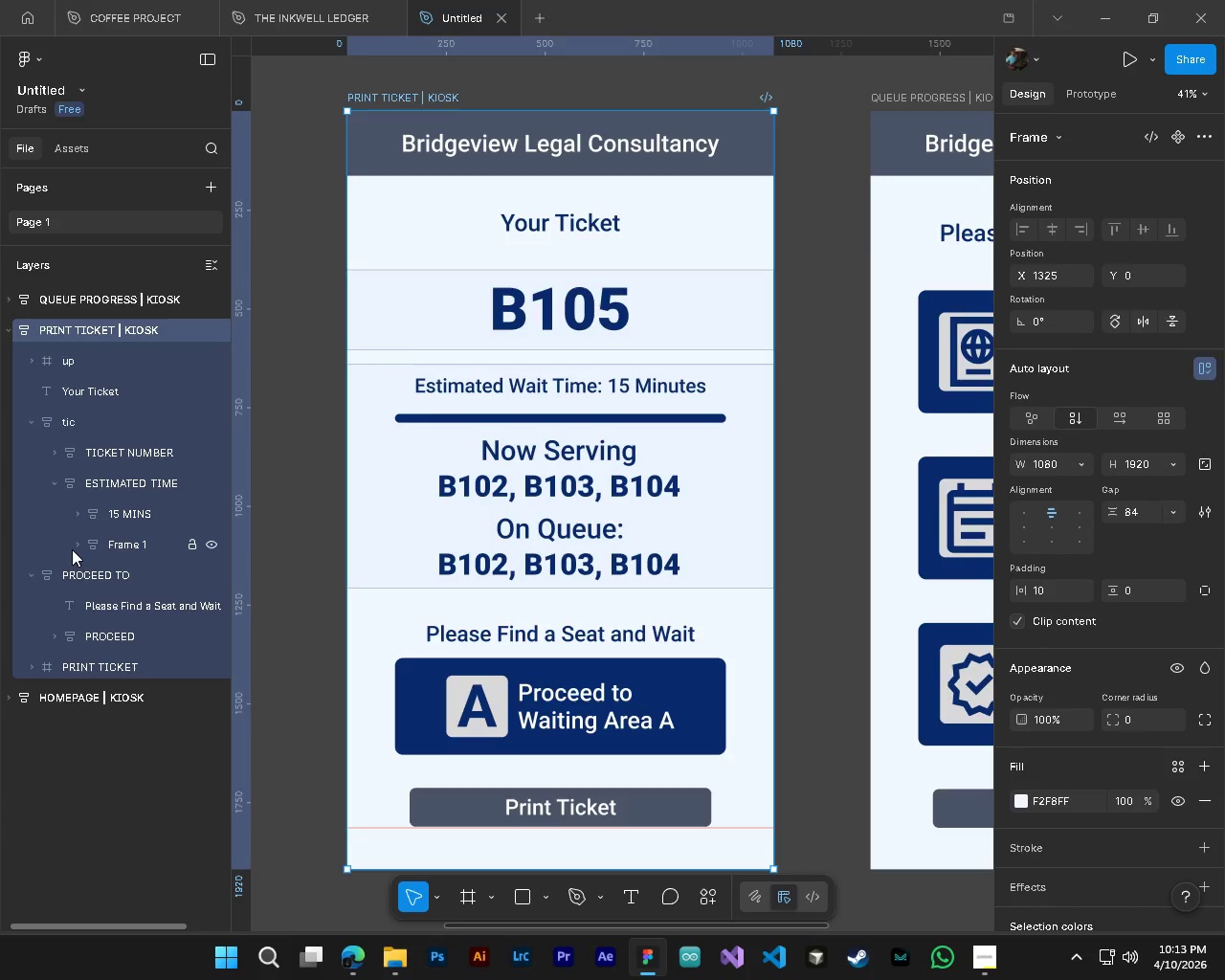 
left_click([72, 549])
 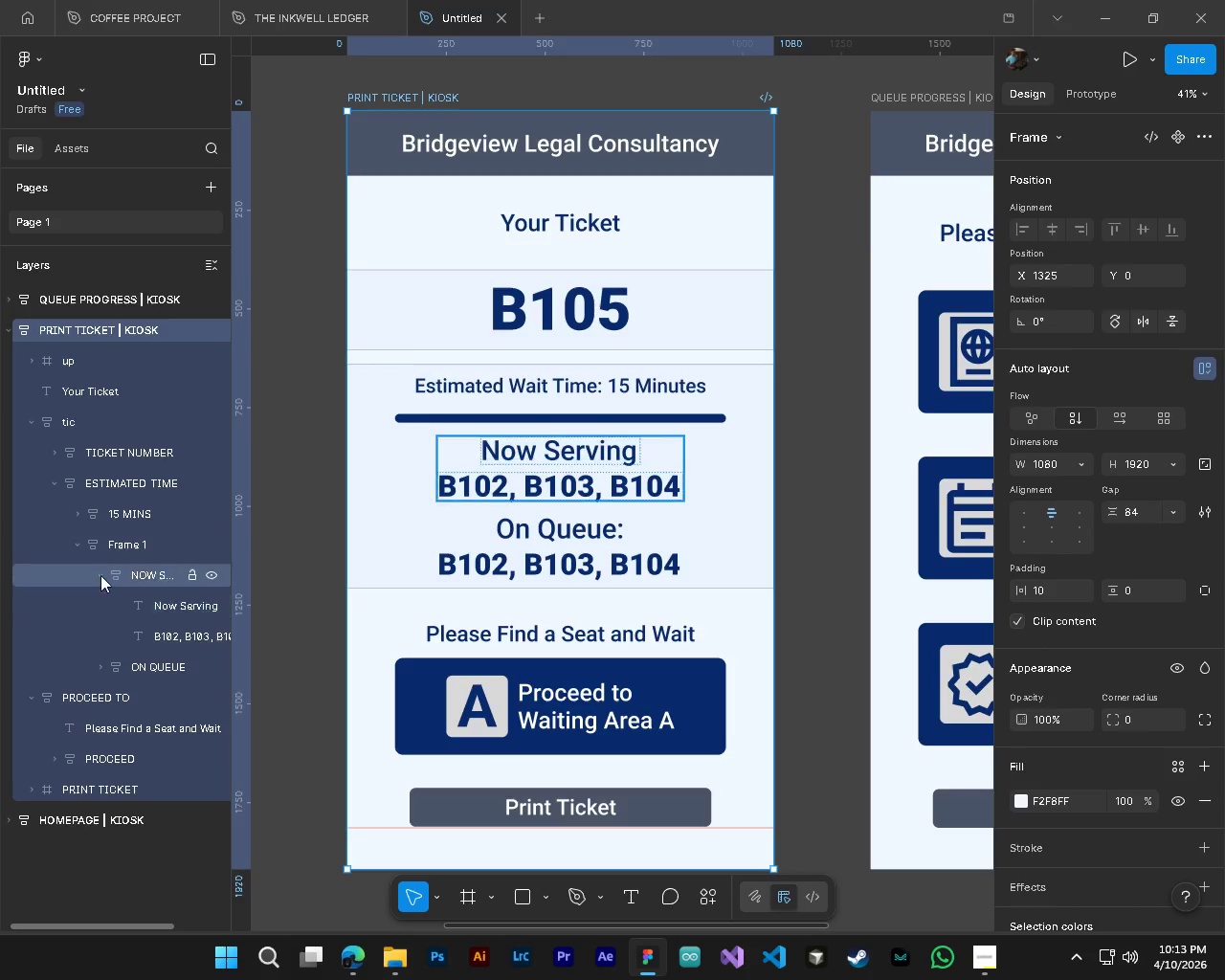 
double_click([141, 578])
 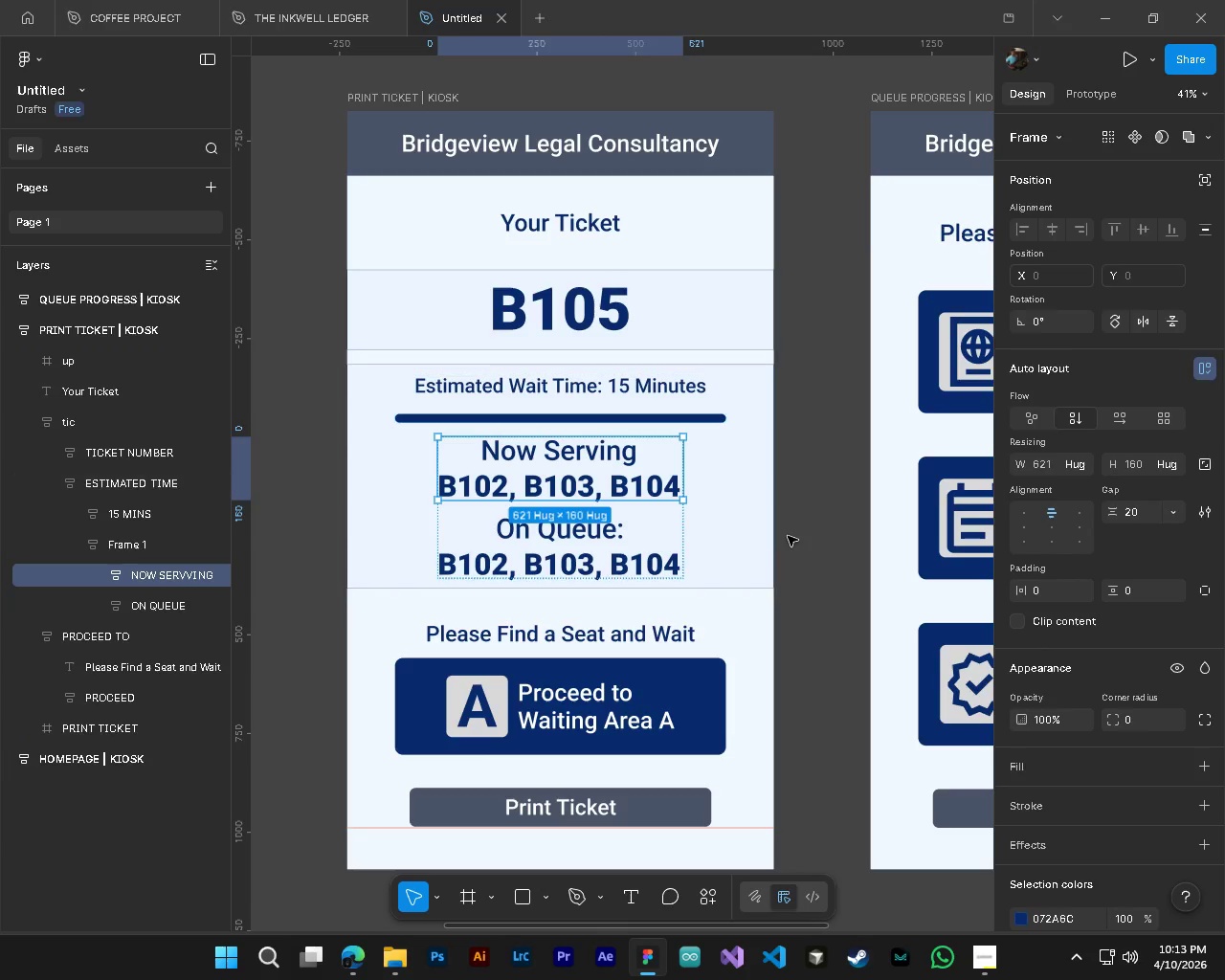 
hold_key(key=ShiftLeft, duration=0.33)
scroll: coordinate [768, 515], scroll_direction: up, amount: 3.0
 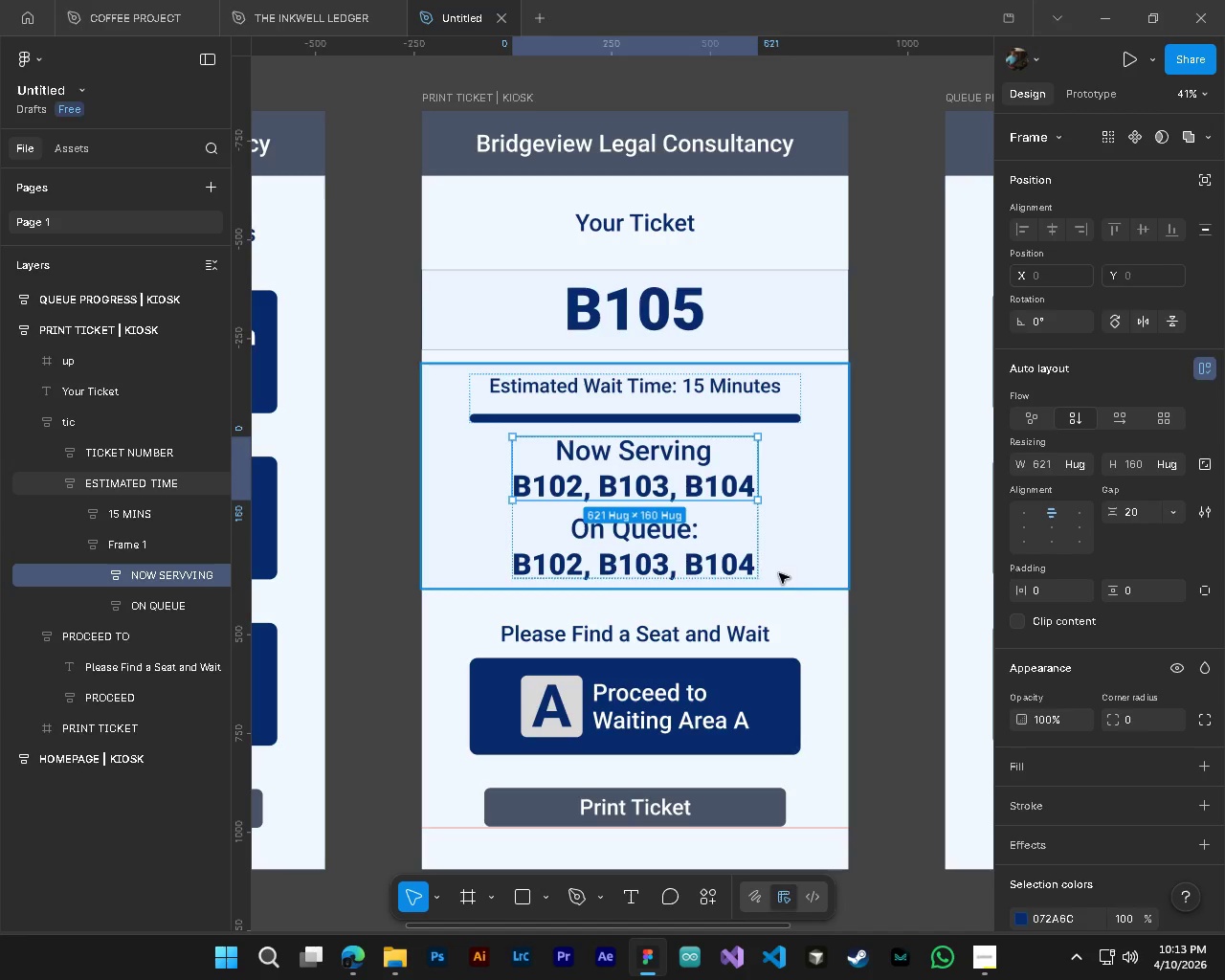 
left_click([808, 575])
 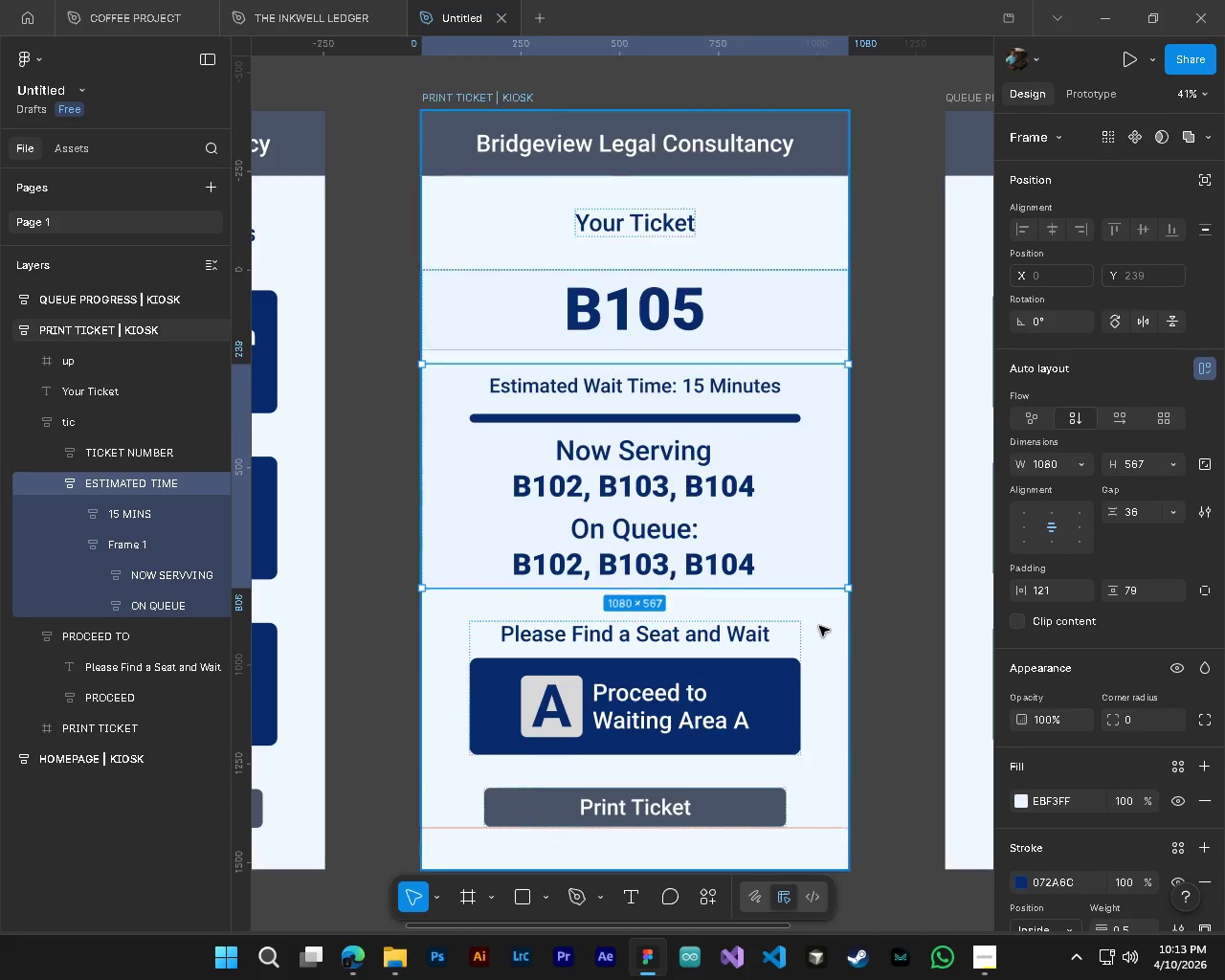 
key(Alt+AltLeft)
 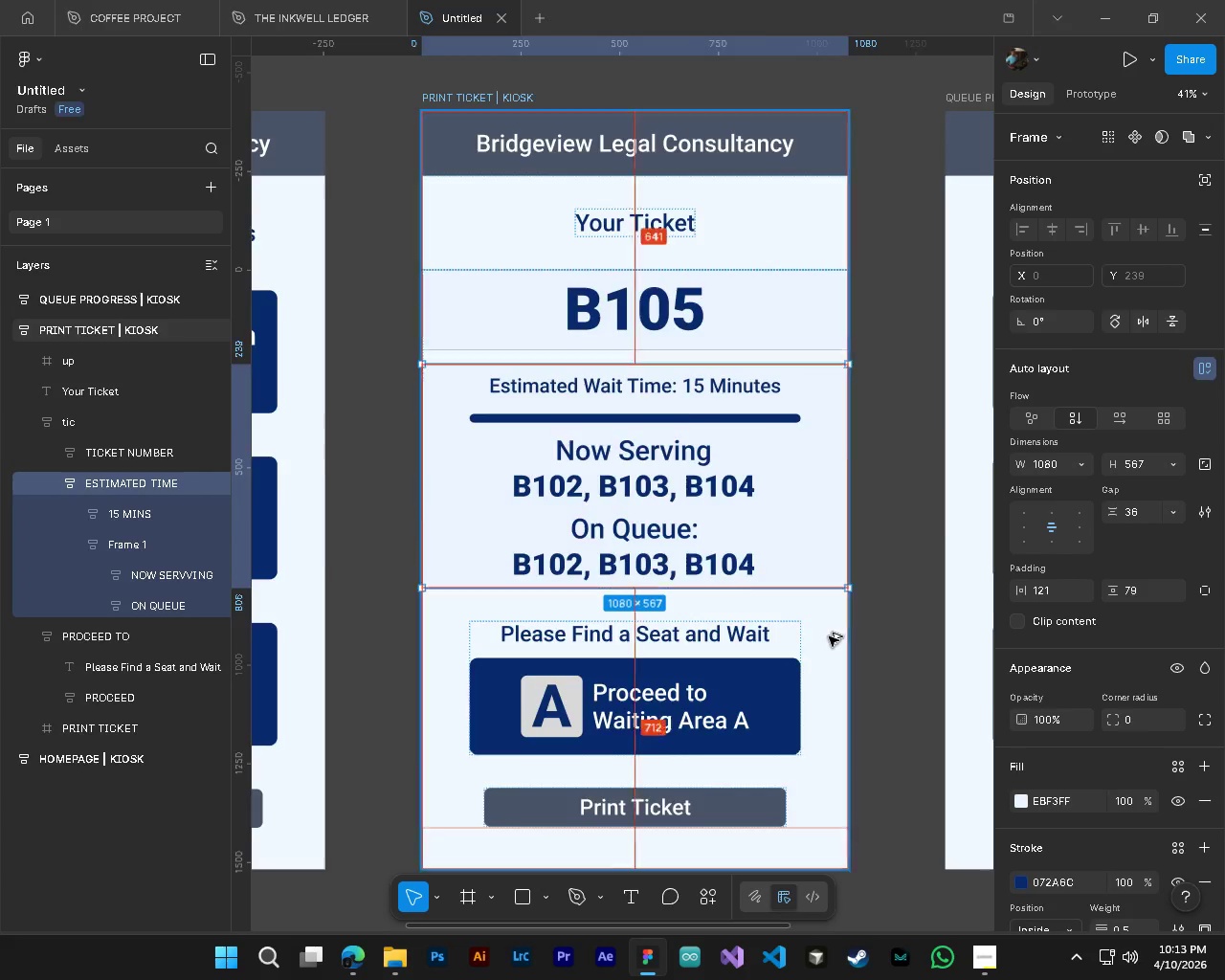 
key(Alt+Control+ControlLeft)
 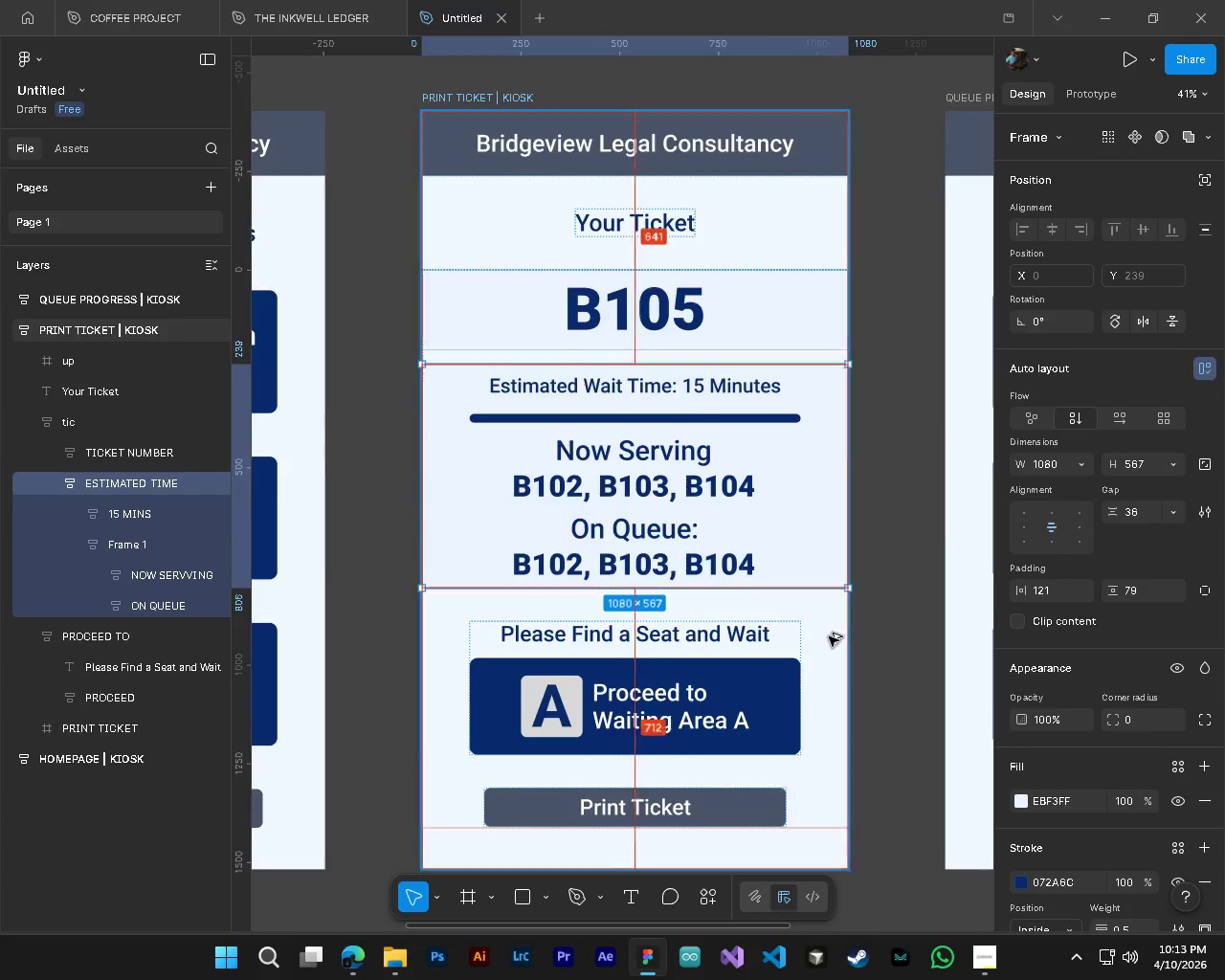 
scroll: coordinate [831, 636], scroll_direction: down, amount: 5.0
 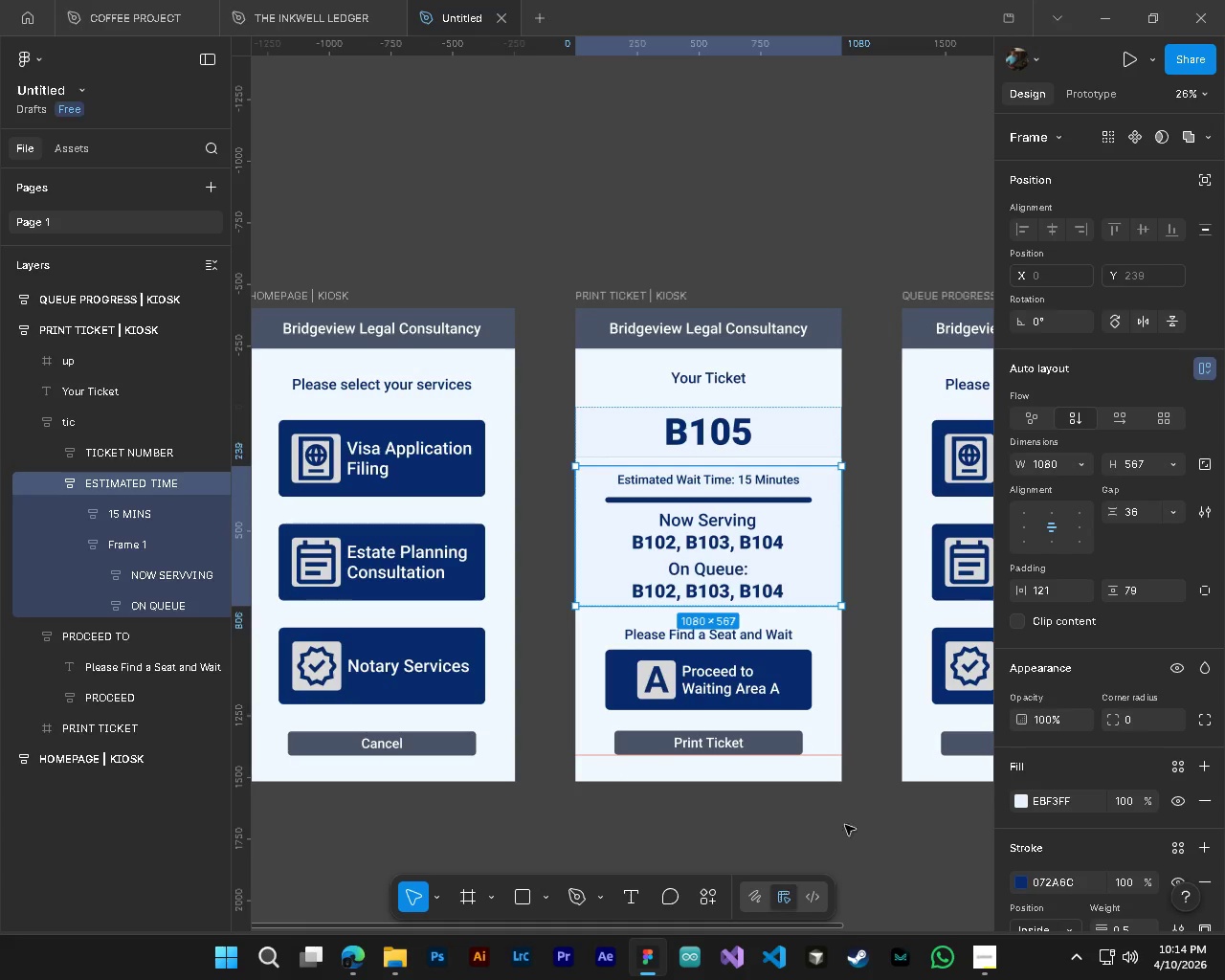 
left_click([839, 833])
 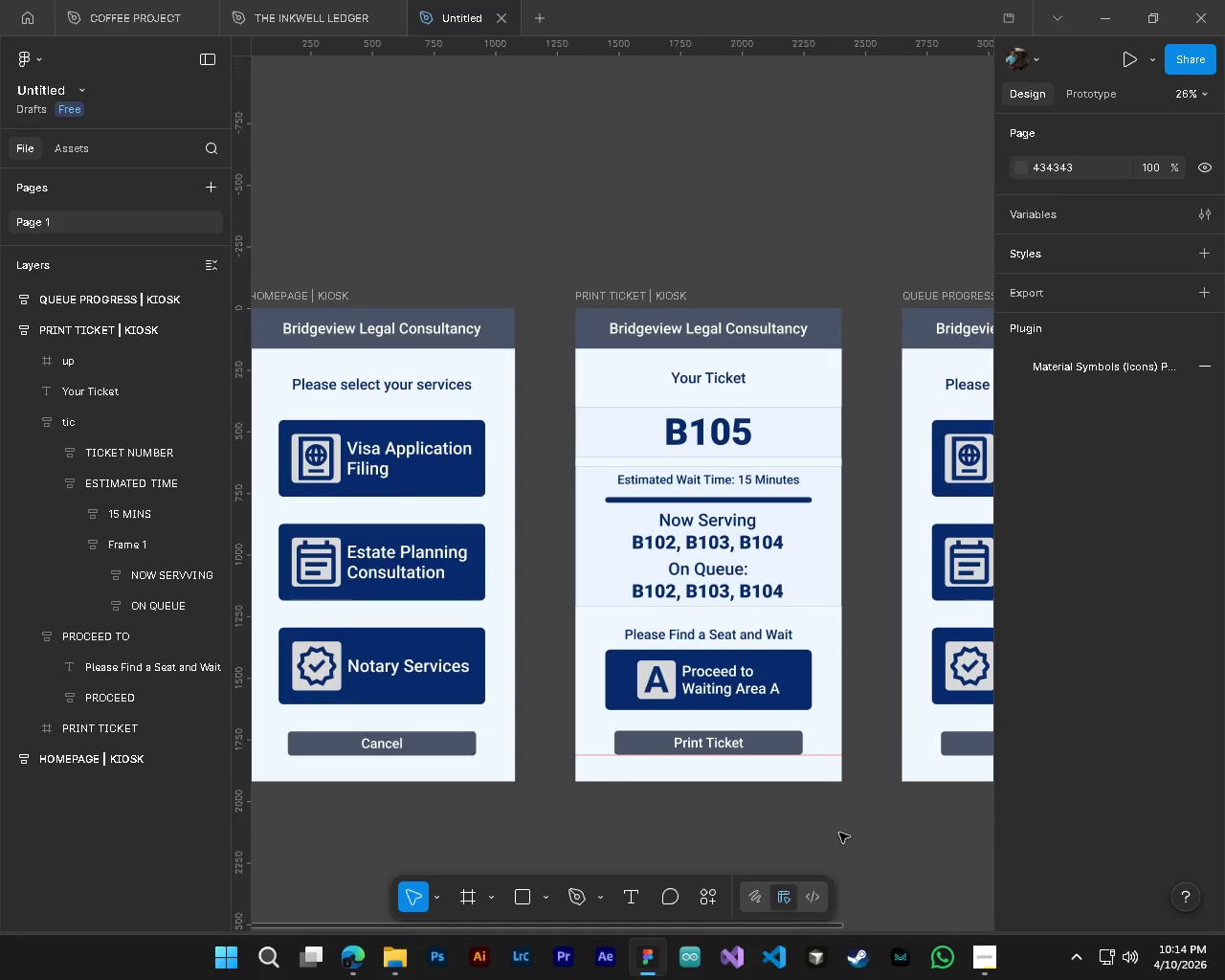 
hold_key(key=ControlLeft, duration=0.31)
 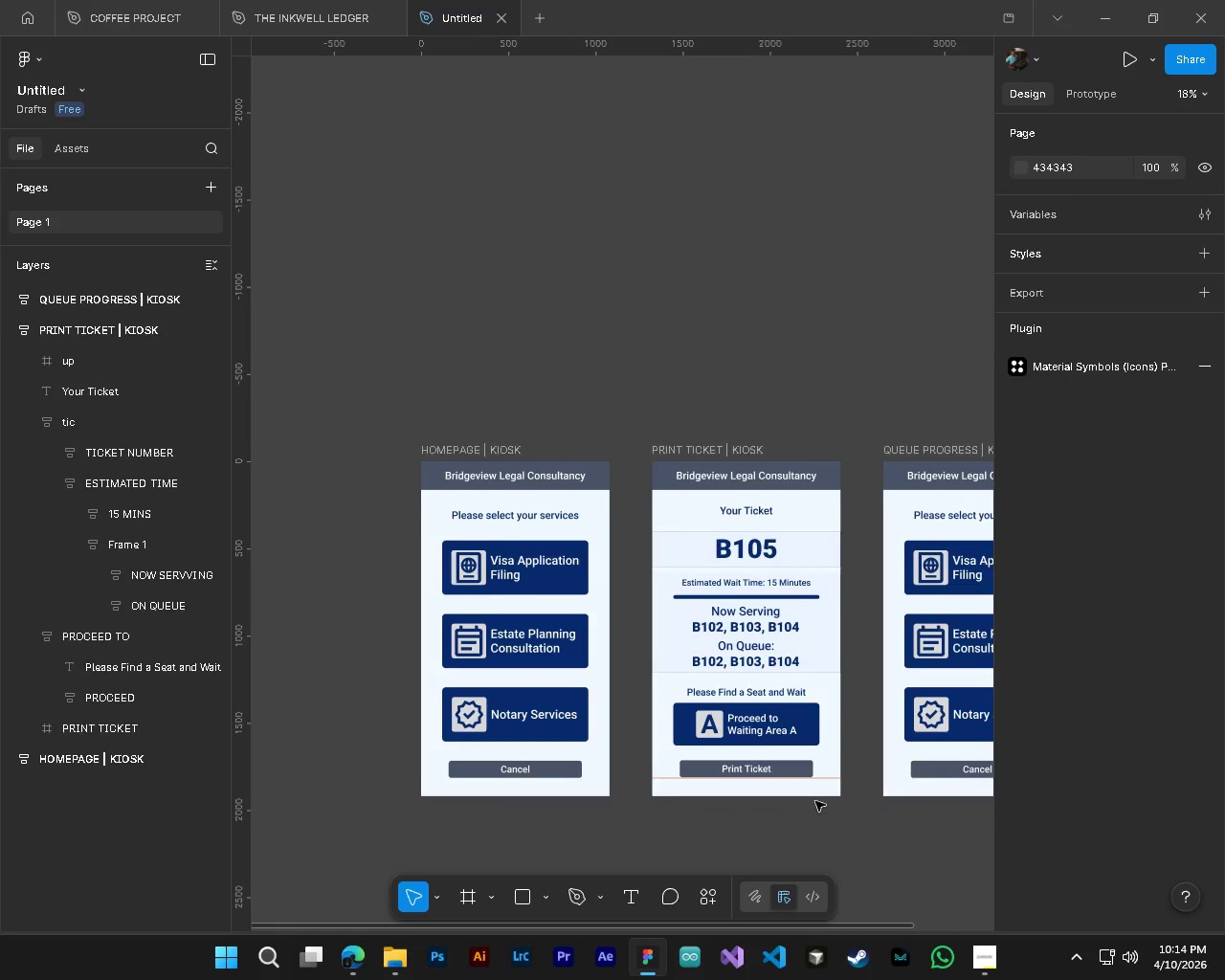 
key(Alt+Control+AltLeft)
 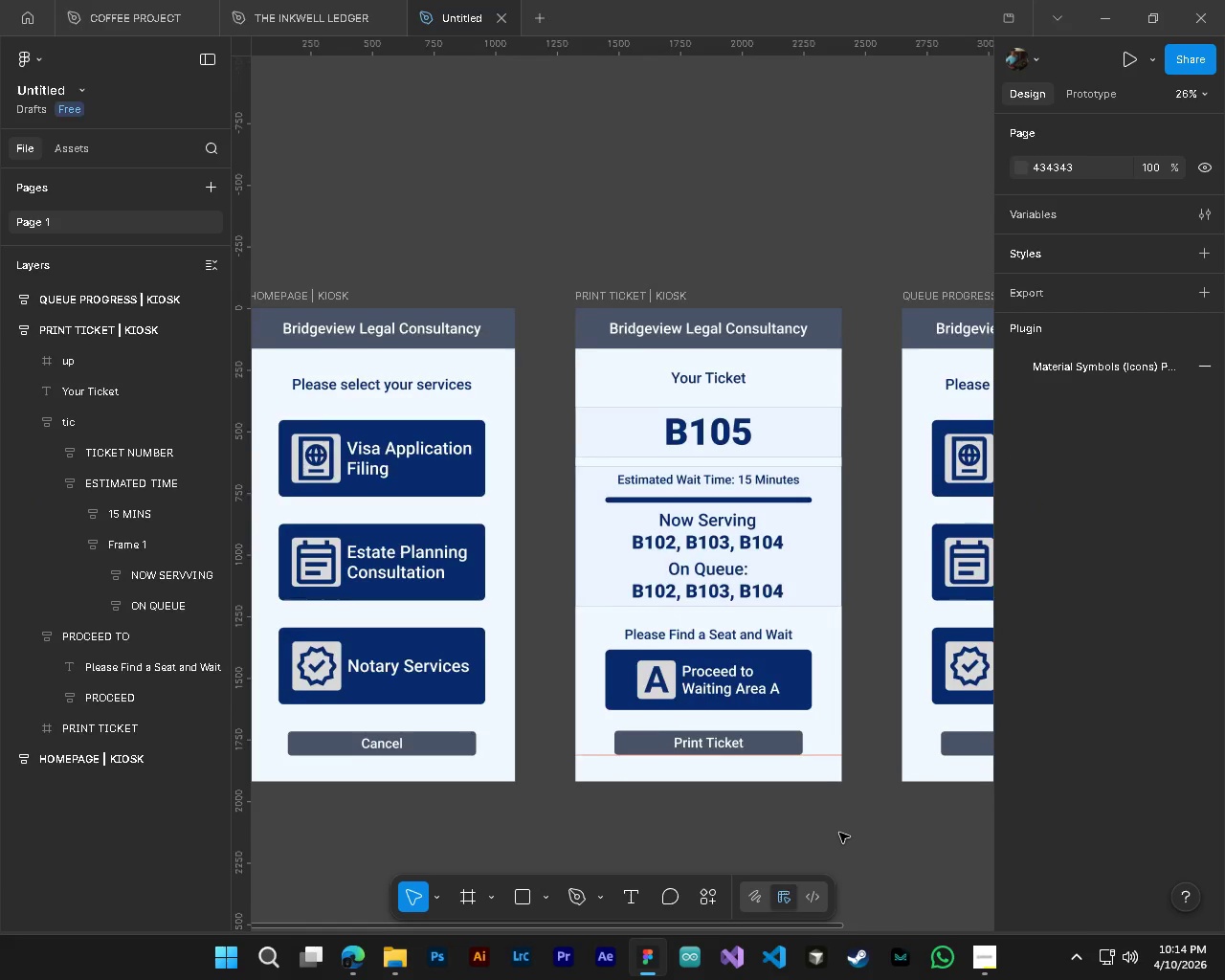 
hold_key(key=ShiftLeft, duration=0.41)
 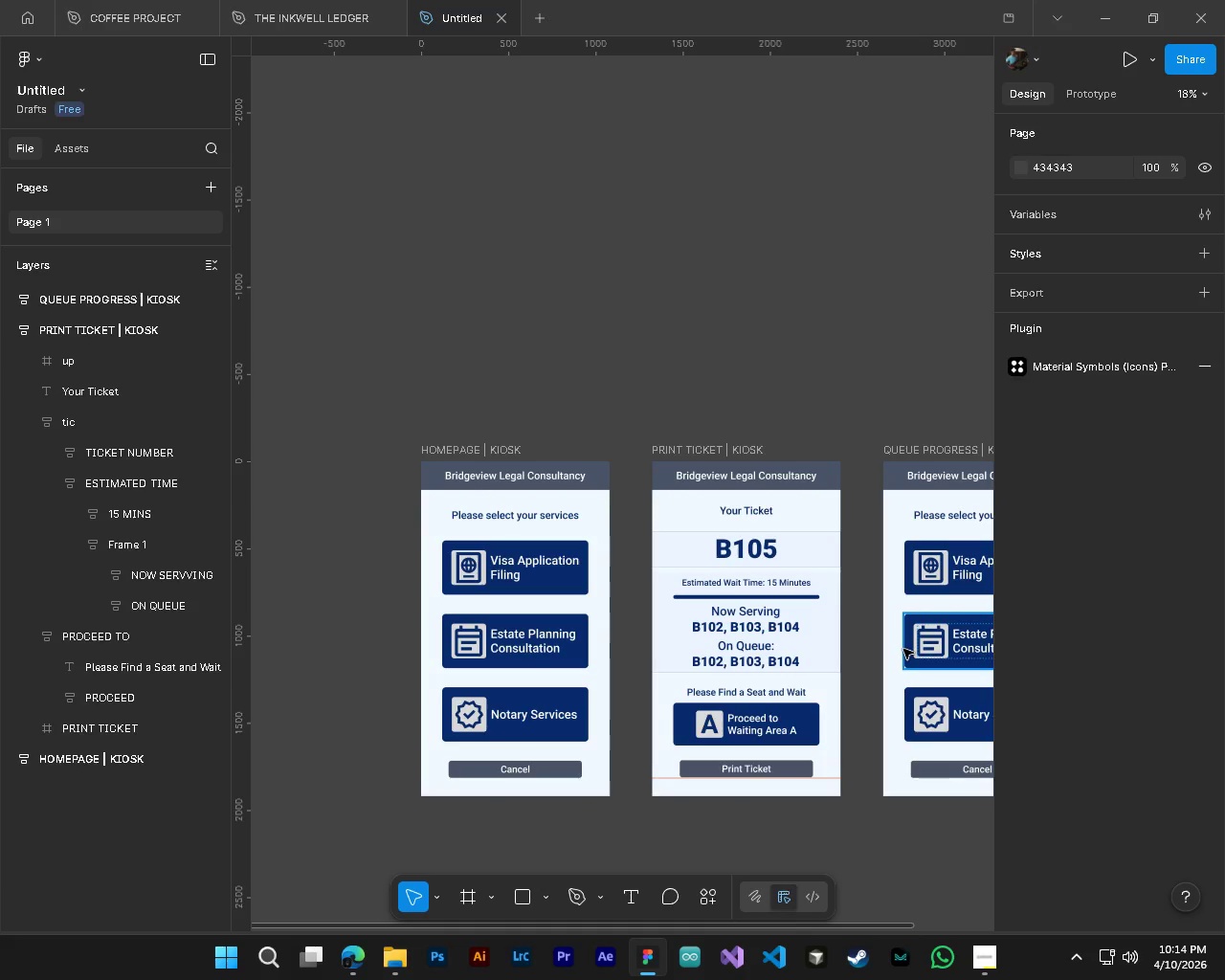 
scroll: coordinate [839, 832], scroll_direction: down, amount: 4.0
 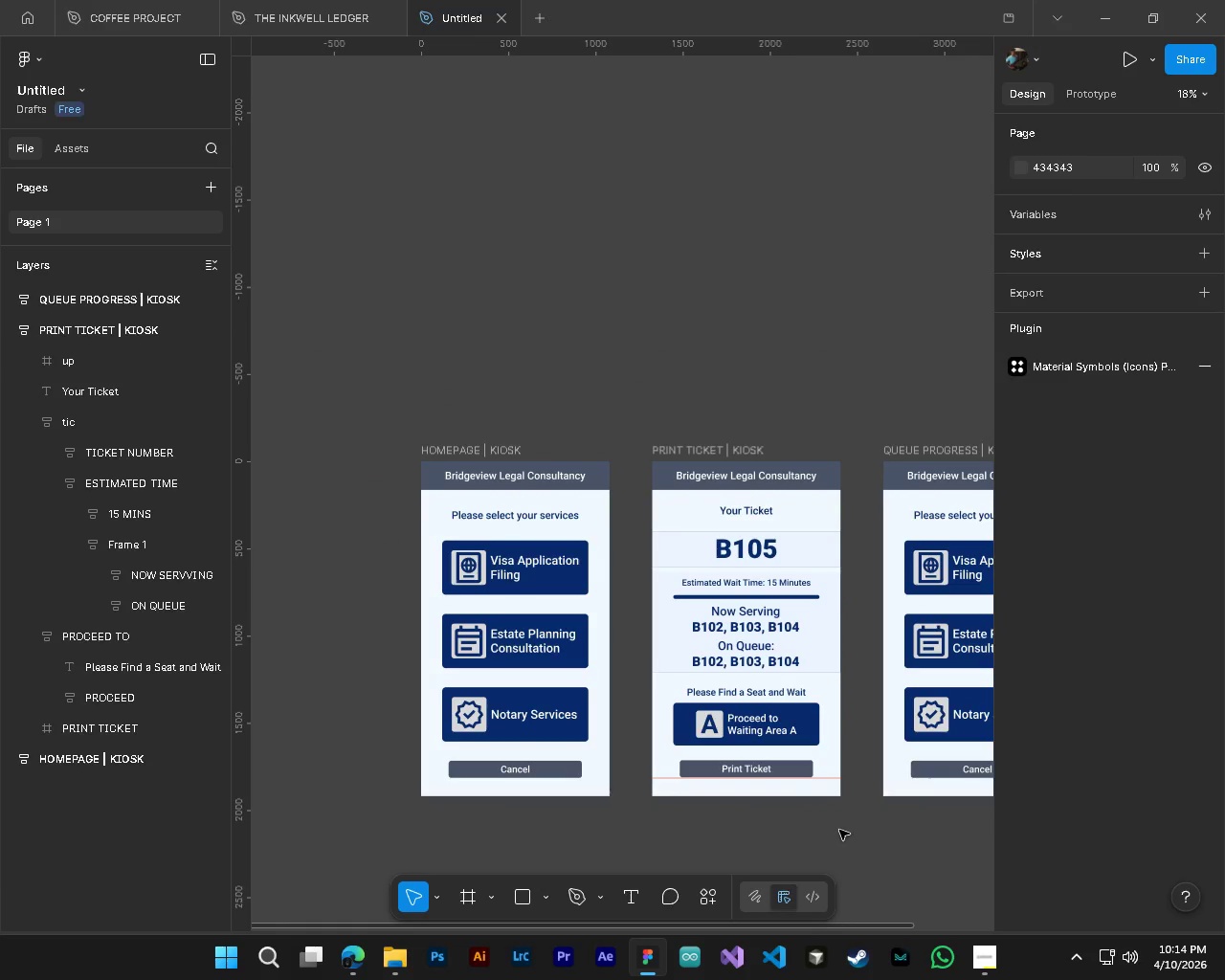 
hold_key(key=AltLeft, duration=1.67)
hold_key(key=ControlLeft, duration=1.5)
scroll: coordinate [858, 677], scroll_direction: up, amount: 4.0
 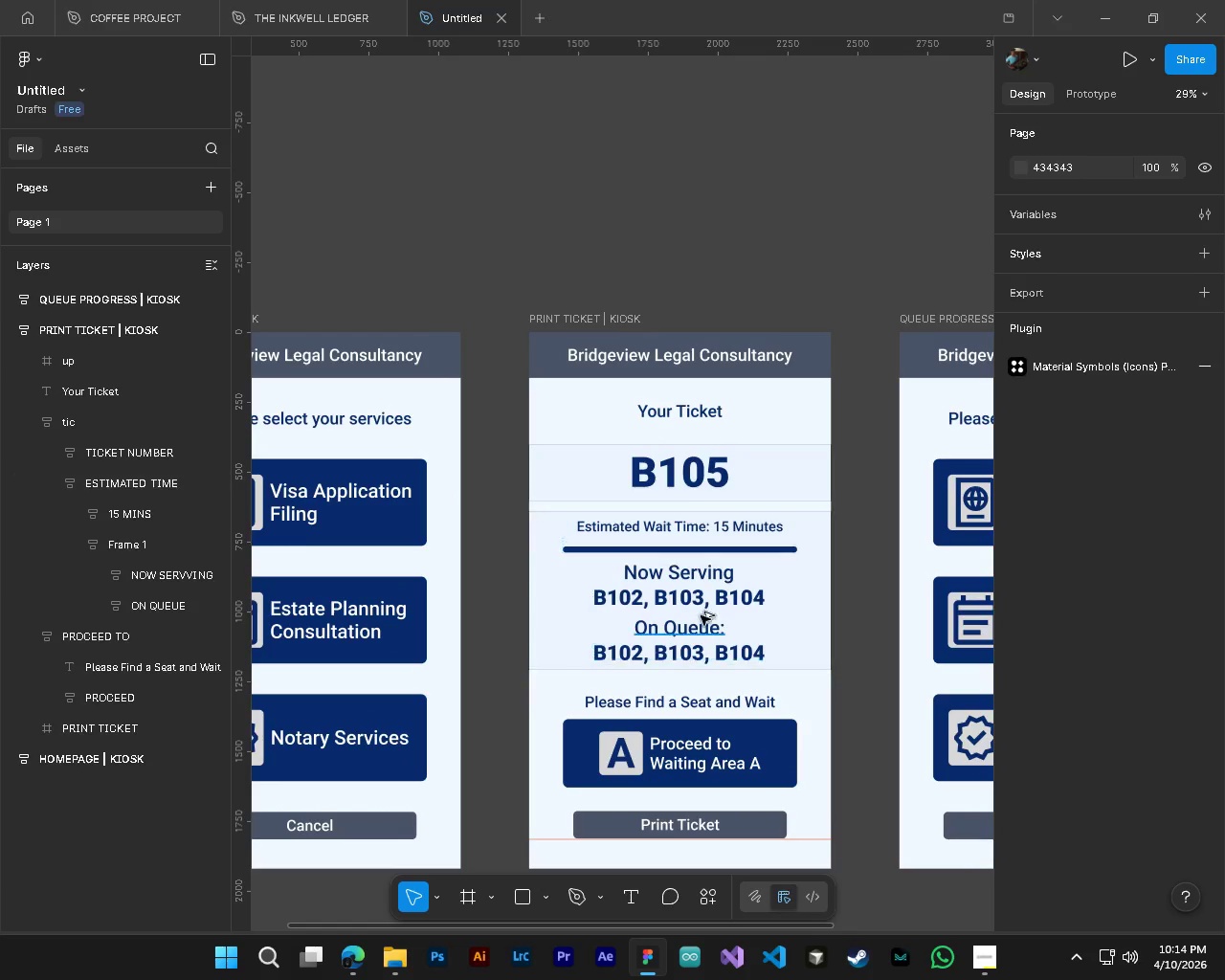 
key(Alt+Control+ControlLeft)
 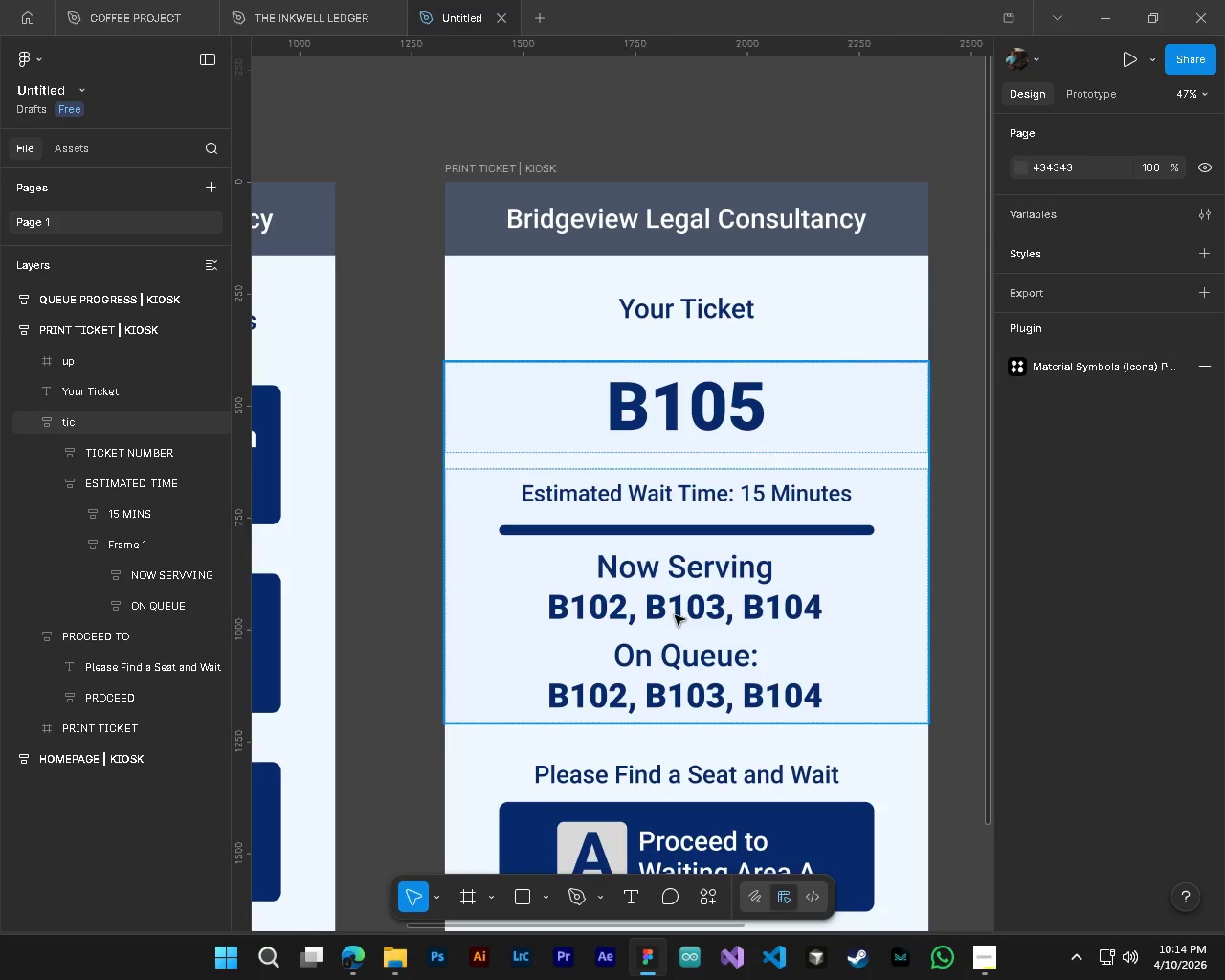 
scroll: coordinate [669, 582], scroll_direction: up, amount: 4.0
 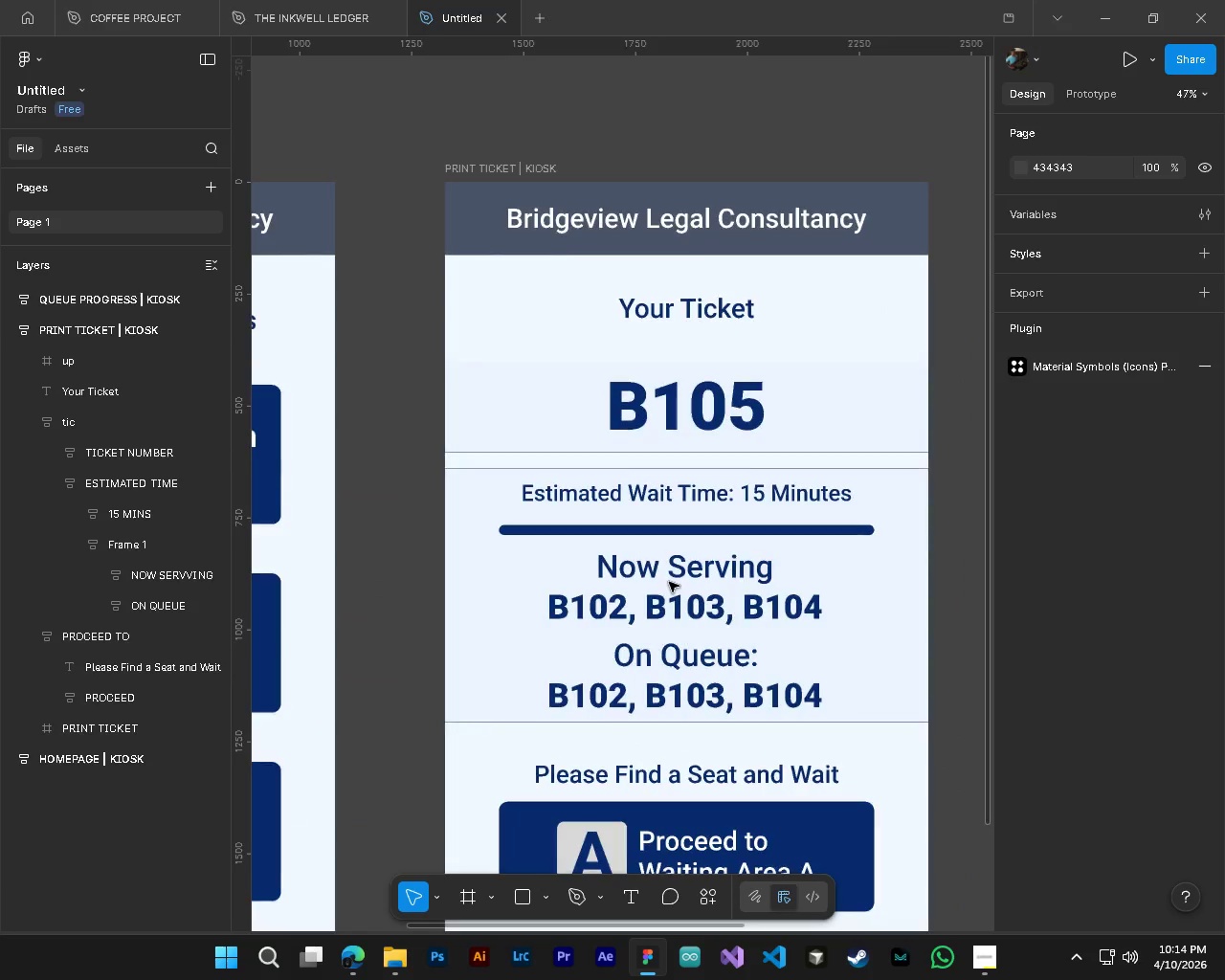 
key(T)
 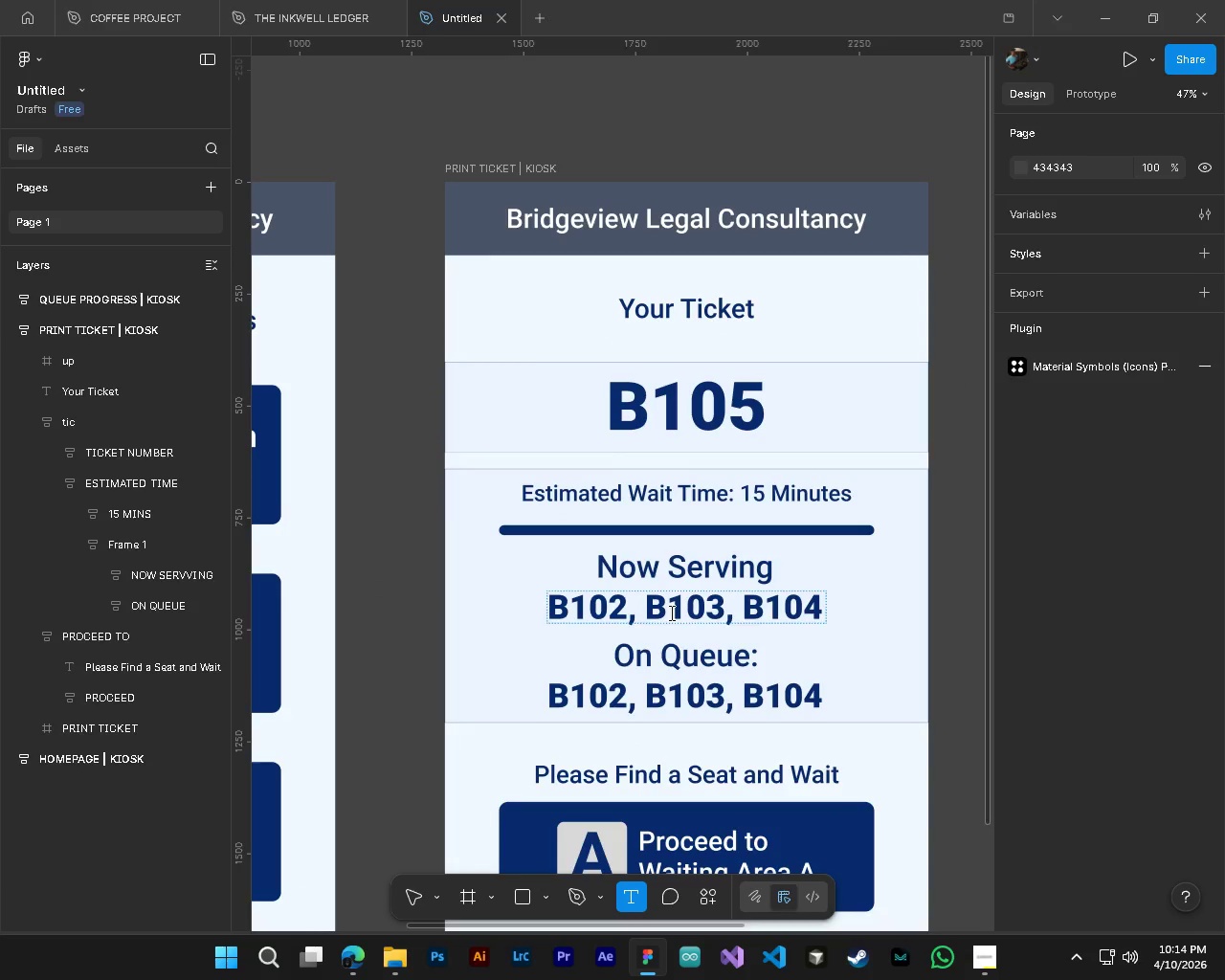 
left_click([670, 612])
 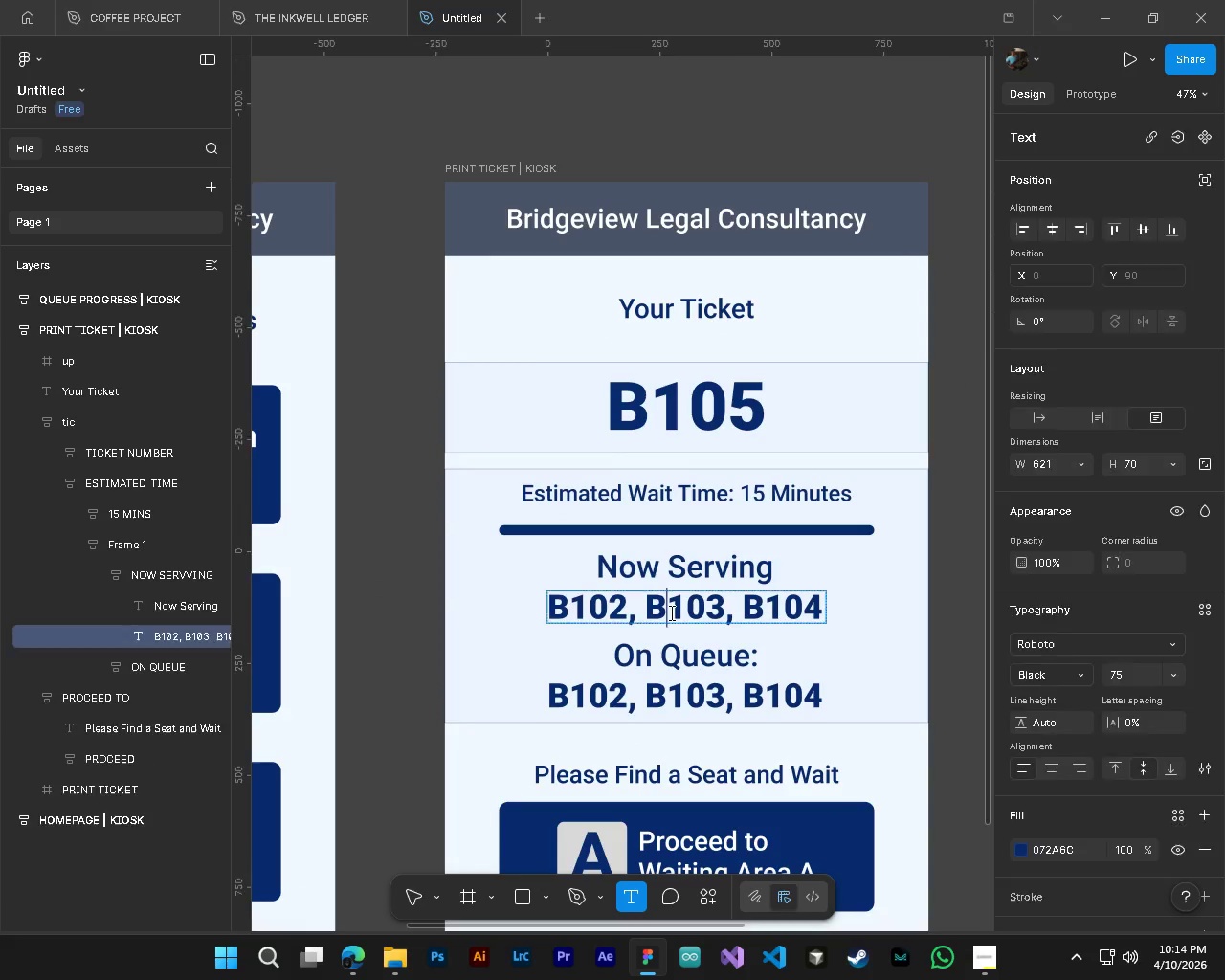 
key(Control+A)
 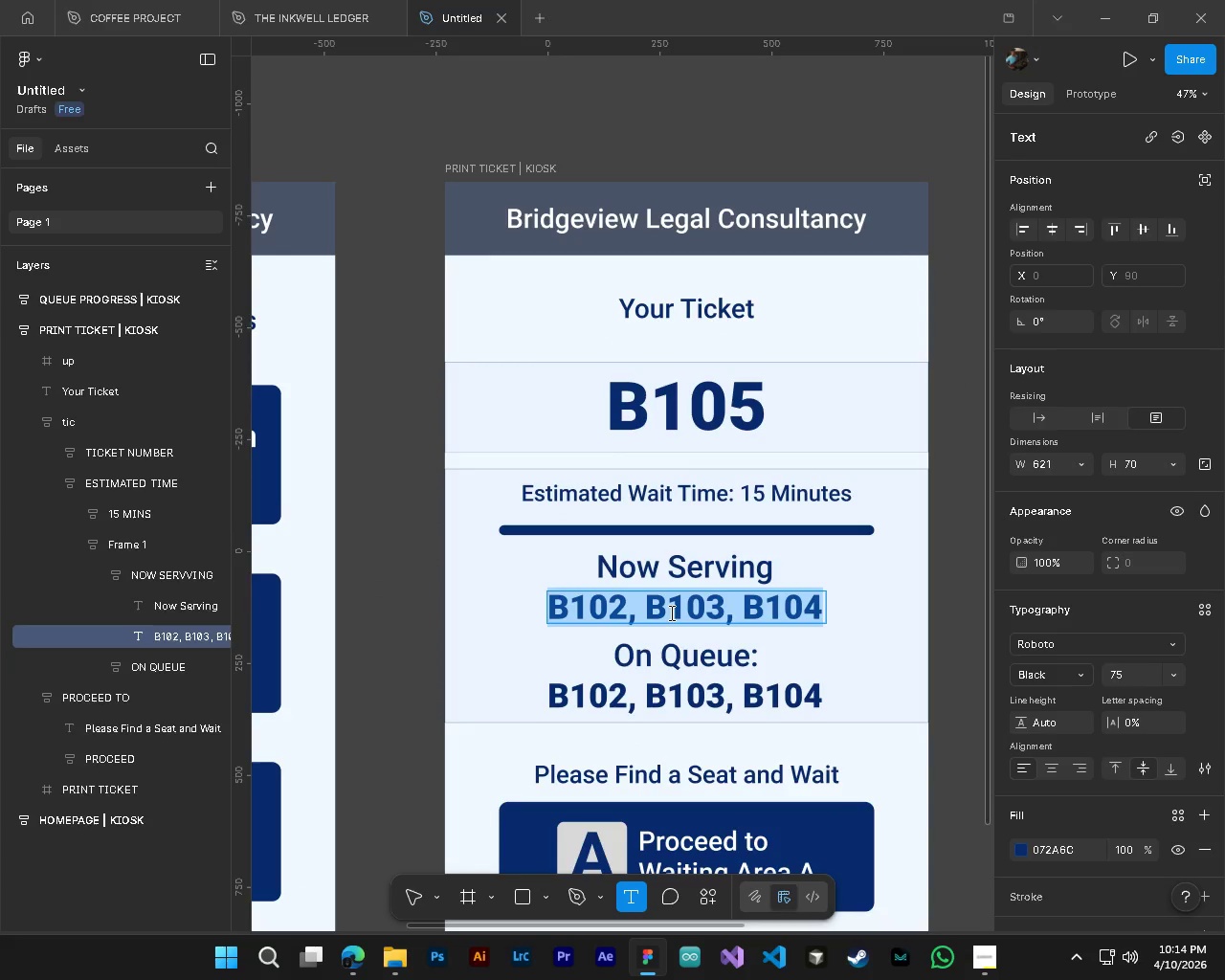 
key(CapsLock)
 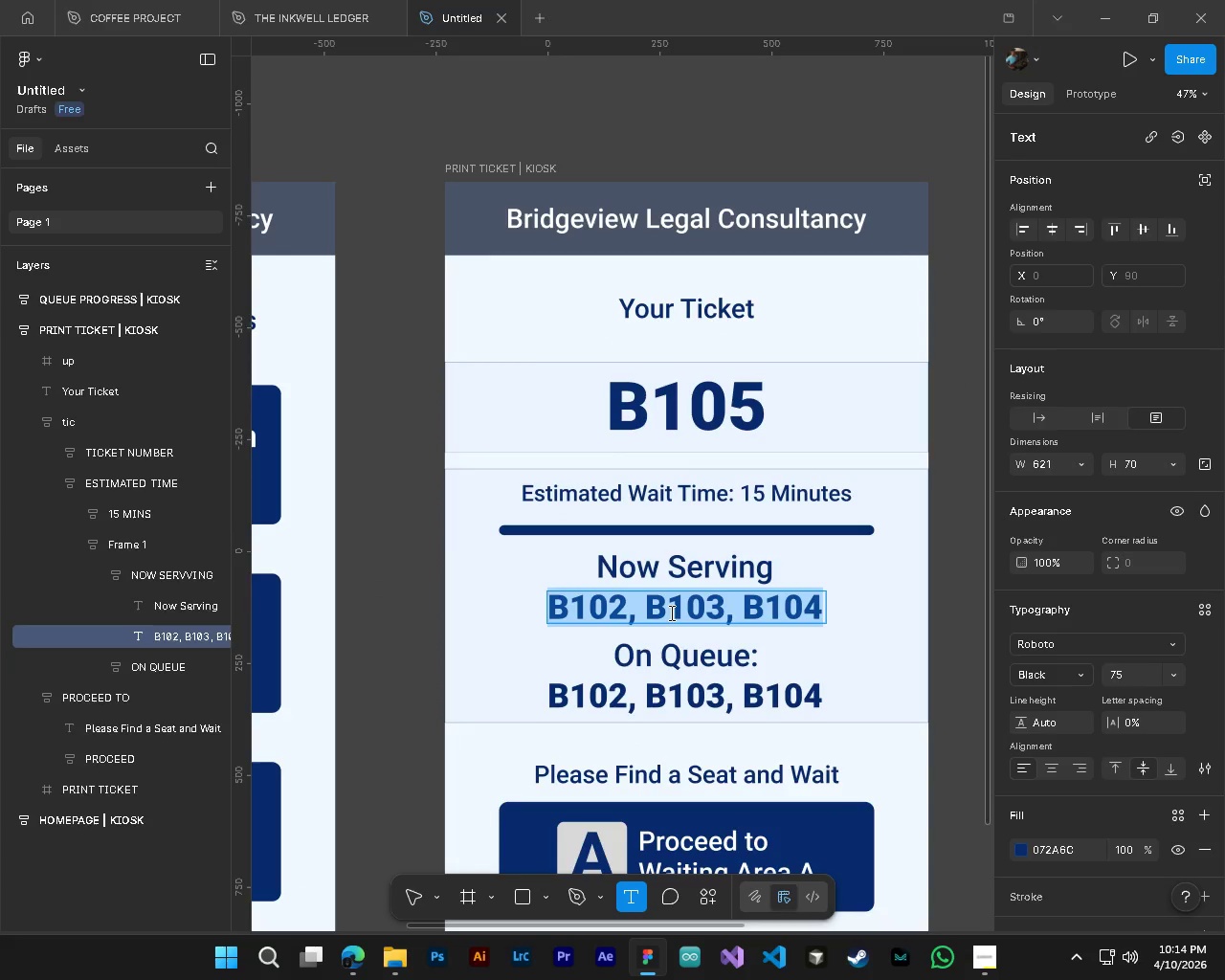 
key(B)
 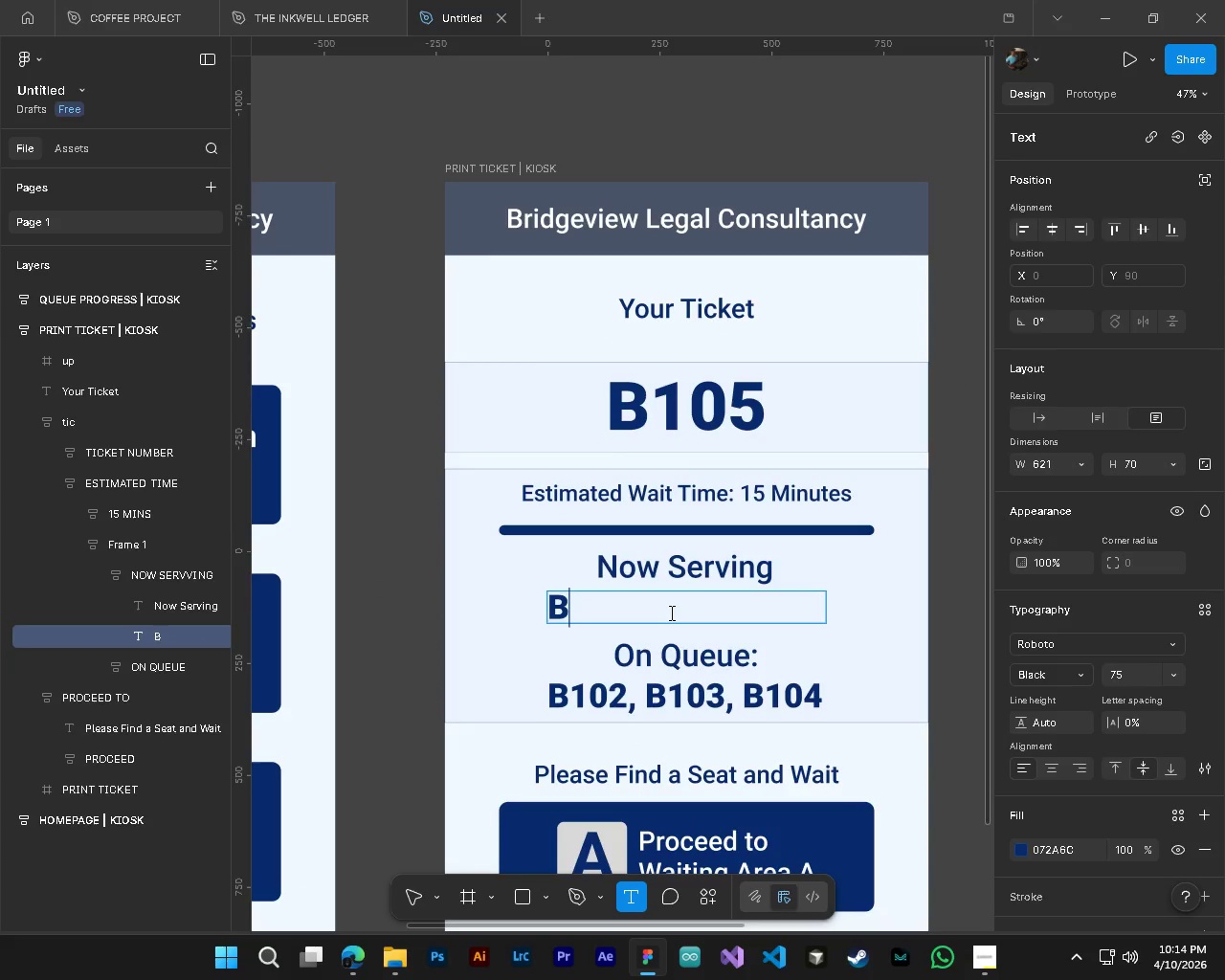 
key(Numpad1)
 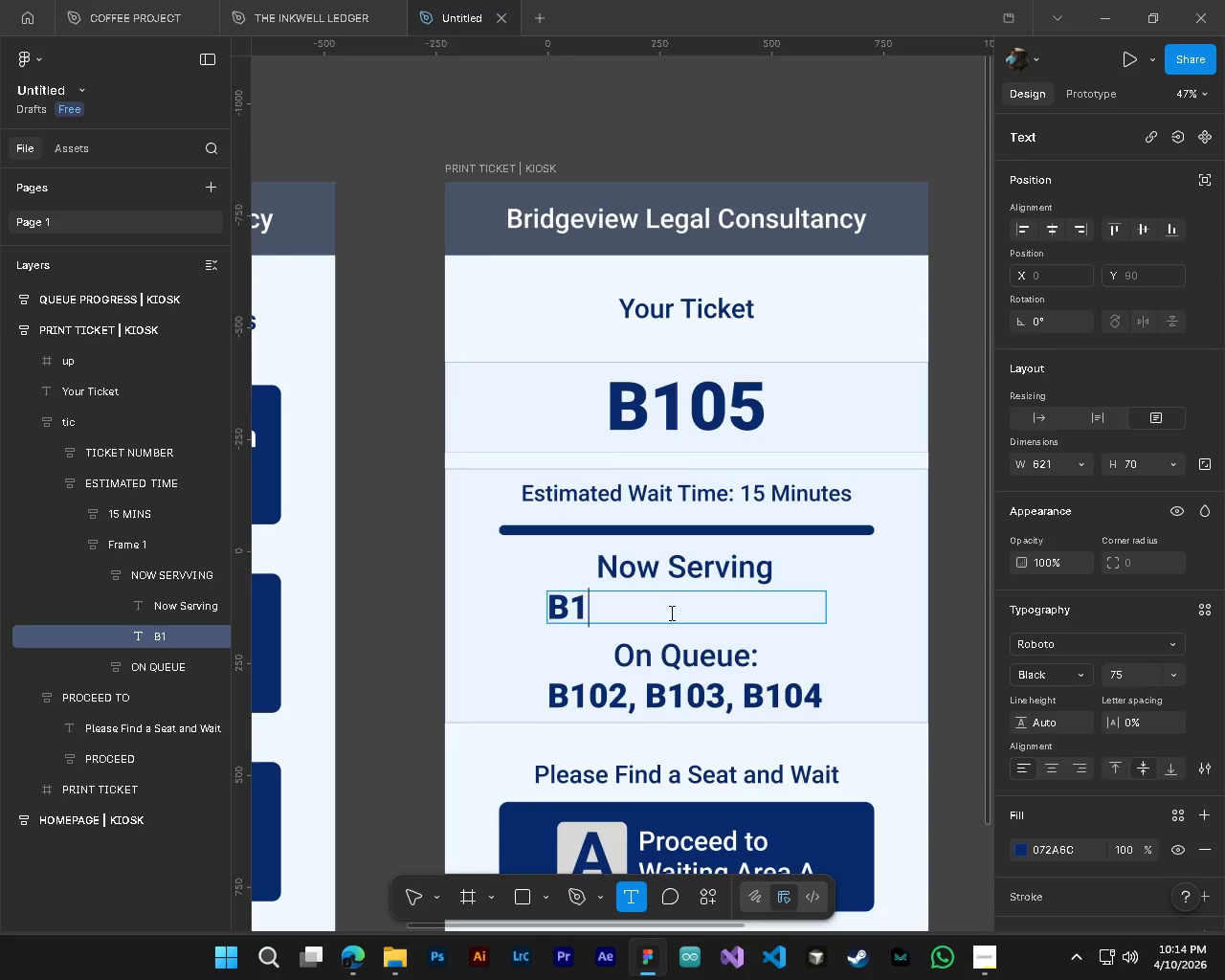 
key(Numpad0)
 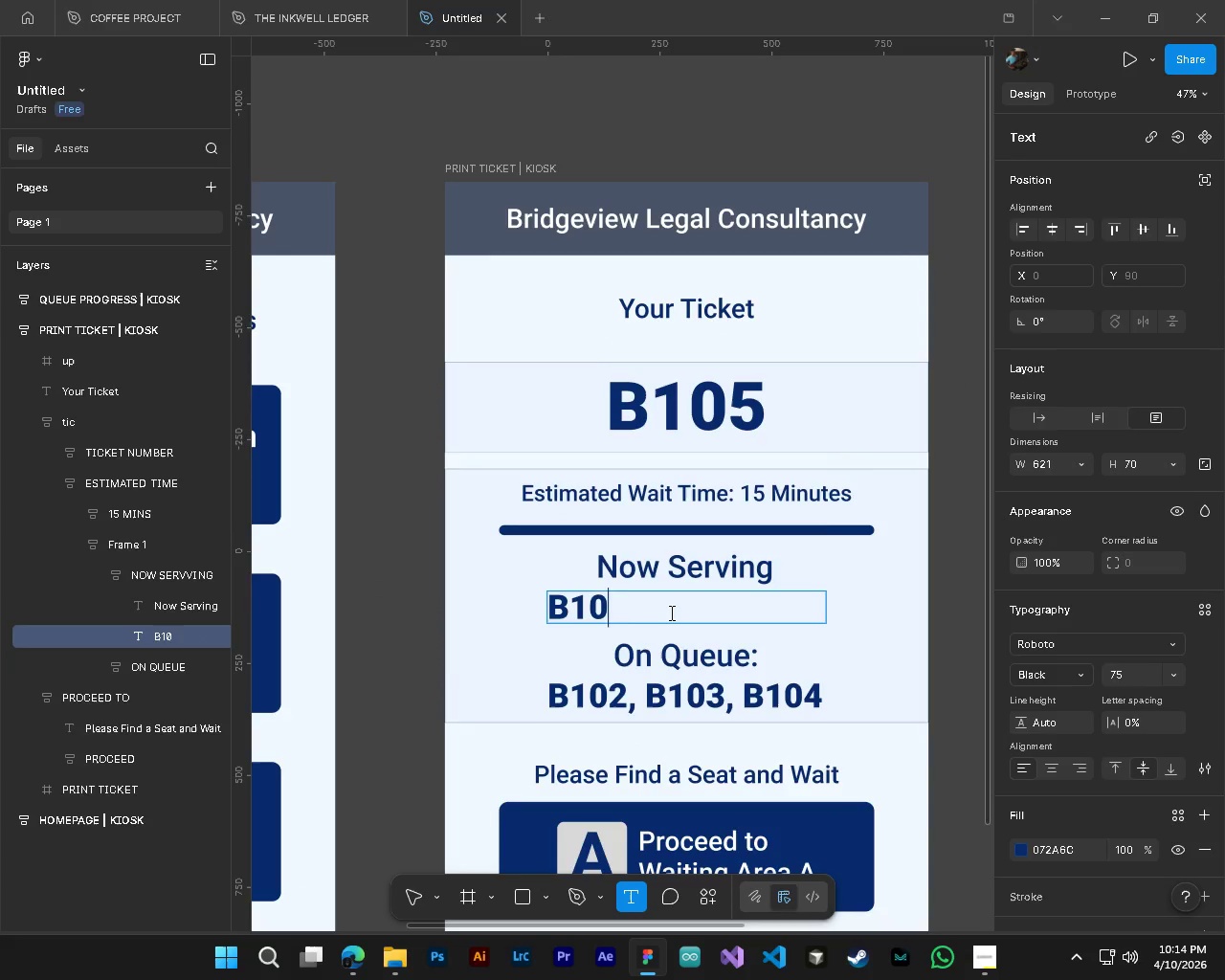 
key(Numpad1)
 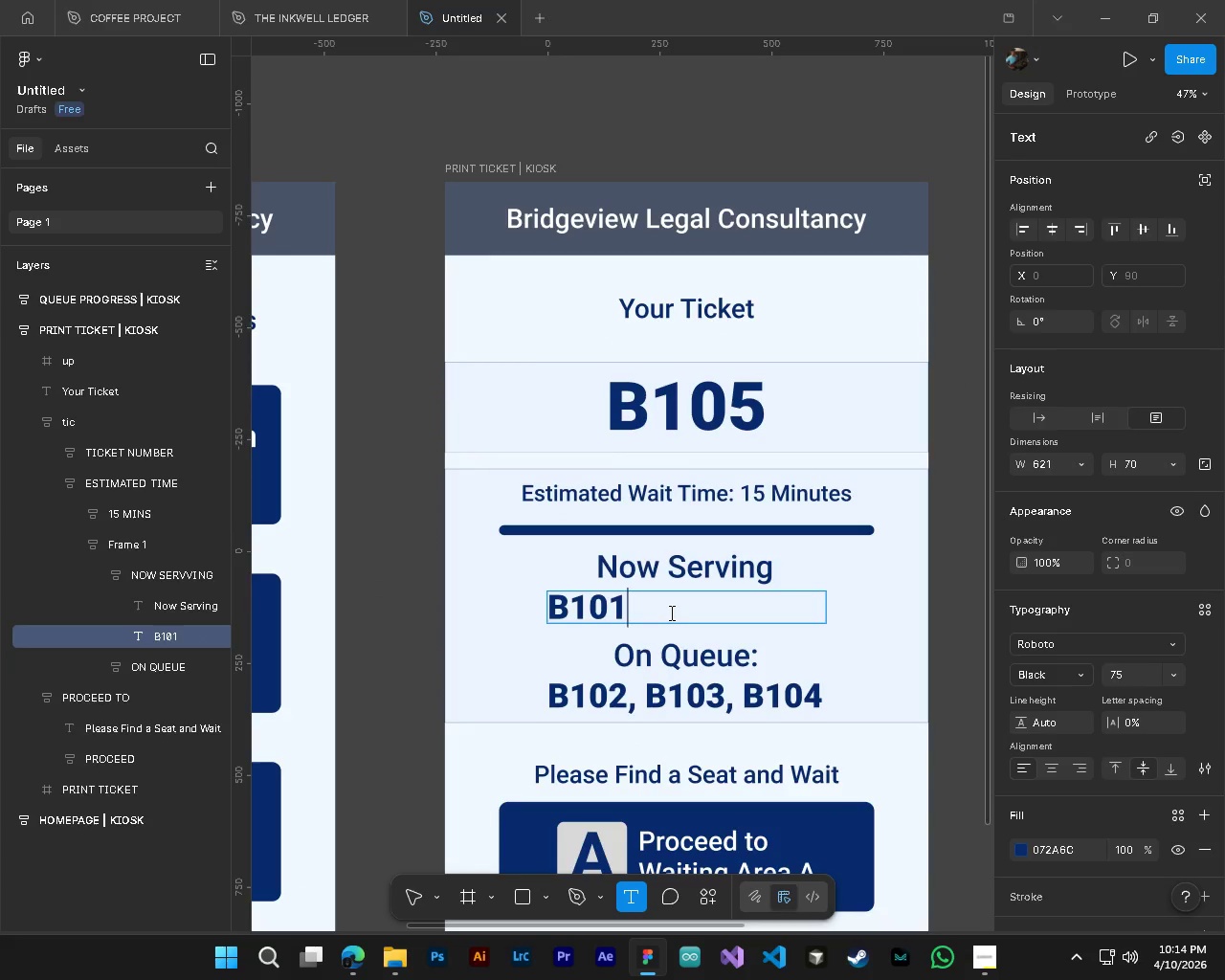 
key(Control+A)
 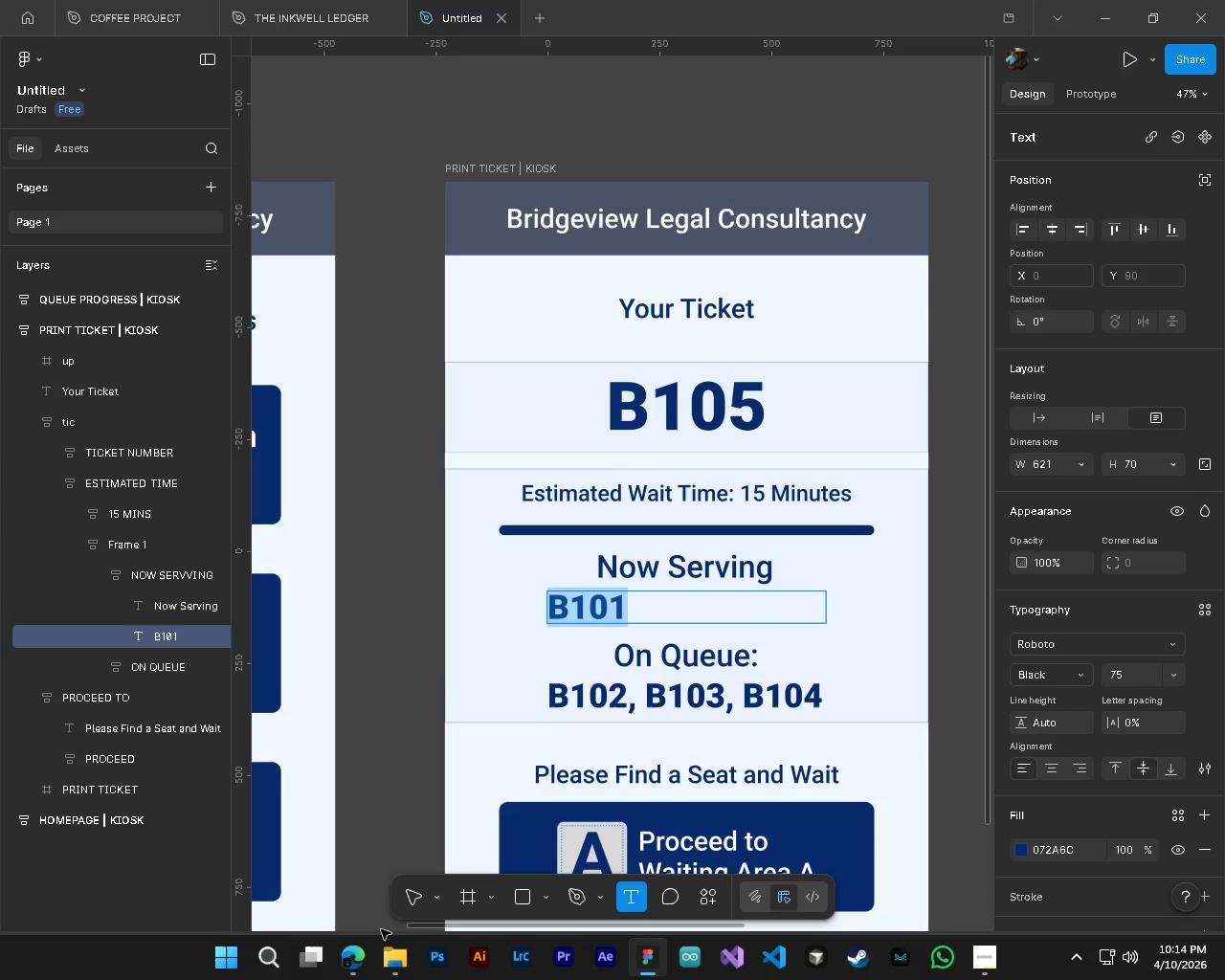 
left_click([409, 895])
 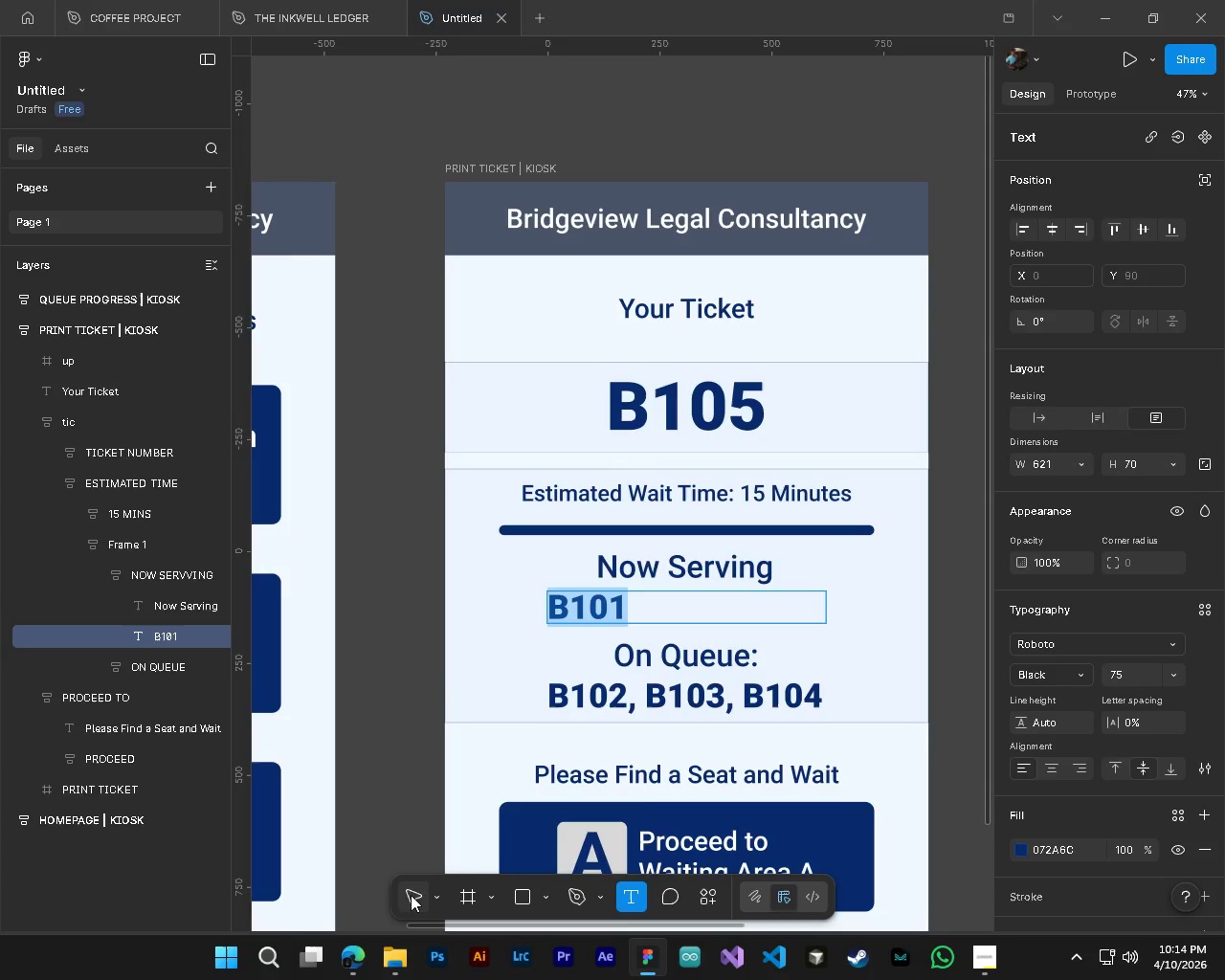 
key(CapsLock)
 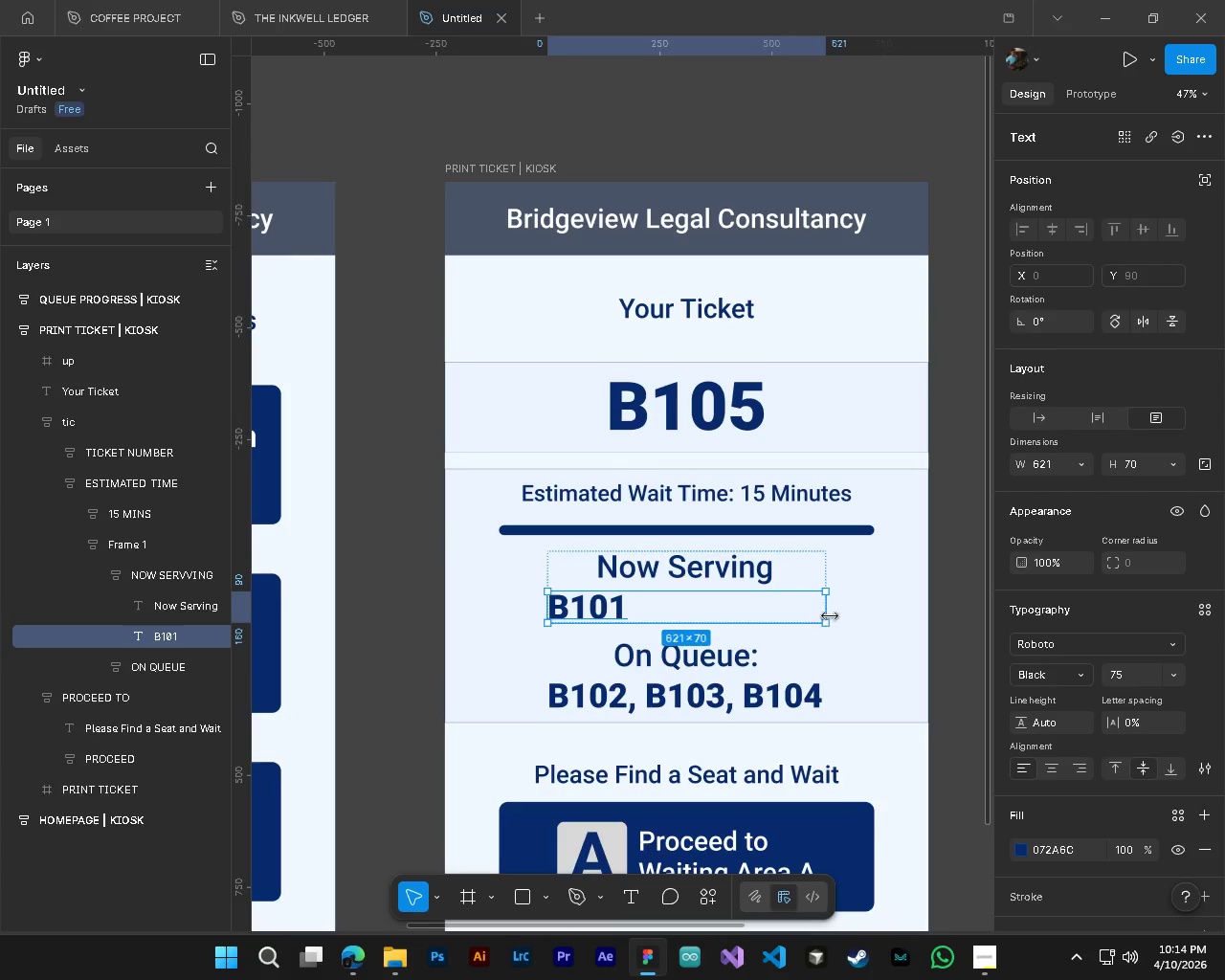 
left_click_drag(start_coordinate=[830, 614], to_coordinate=[727, 612])
 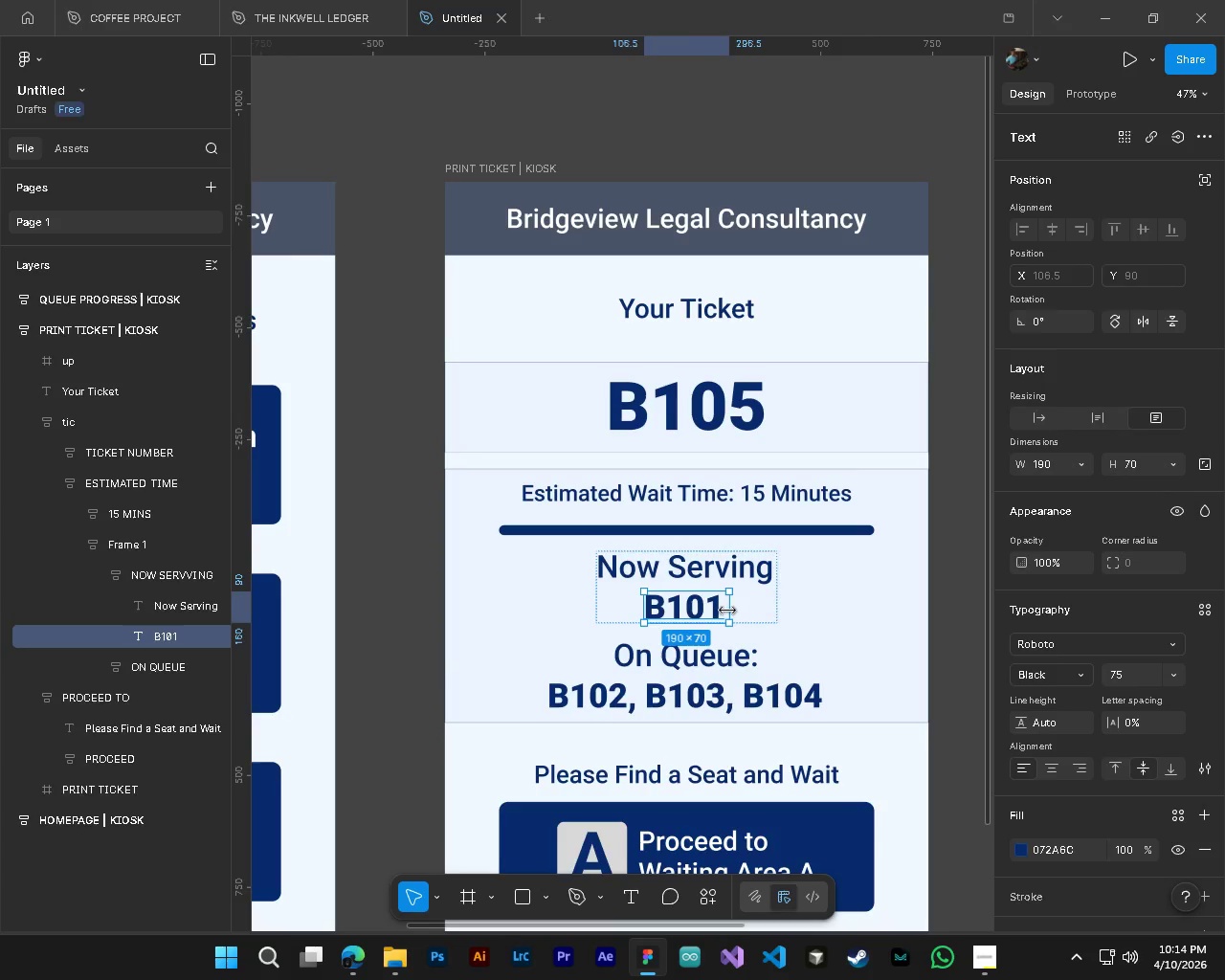 
left_click([957, 707])
 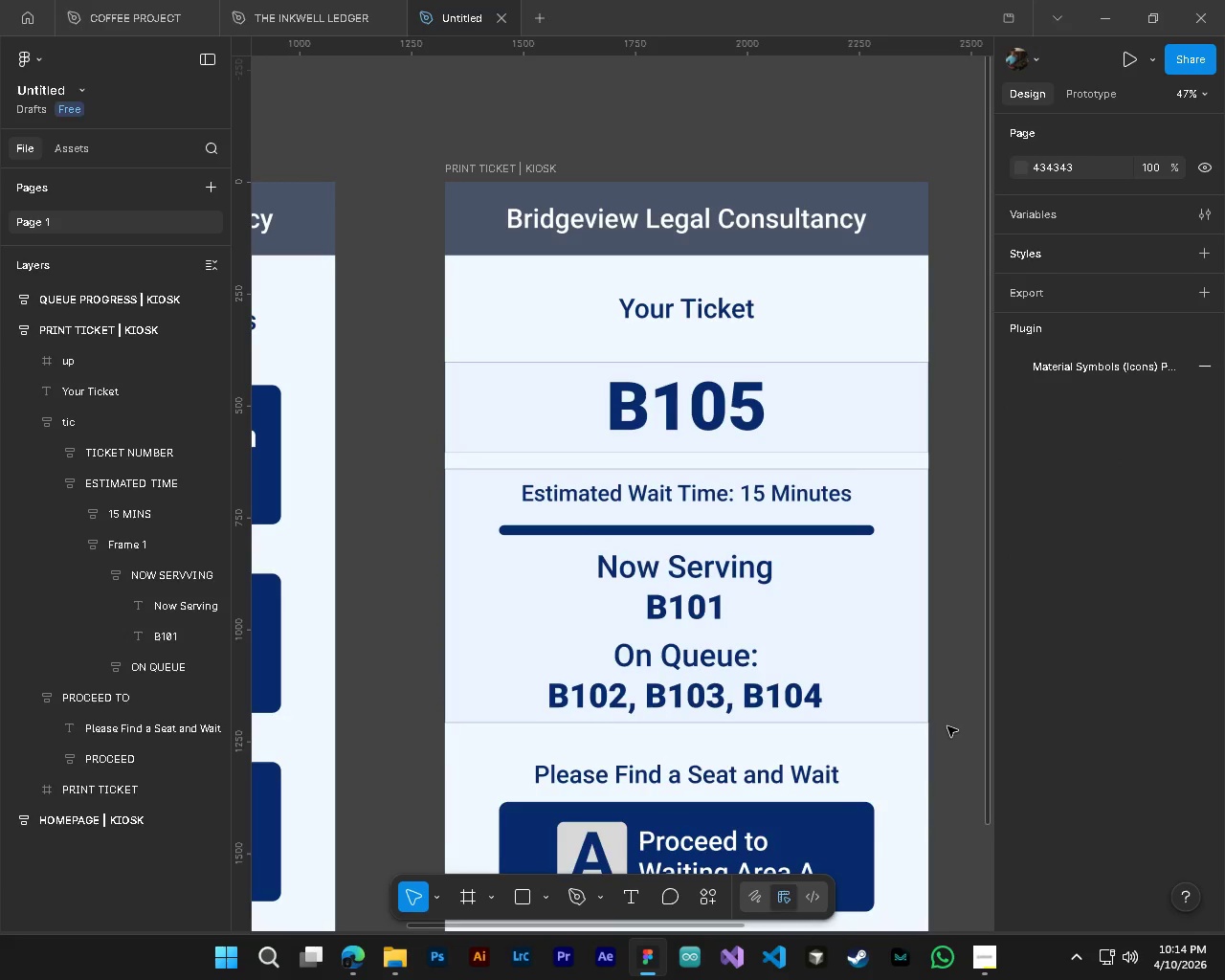 
hold_key(key=AltLeft, duration=0.75)
hold_key(key=ControlLeft, duration=0.75)
scroll: coordinate [947, 726], scroll_direction: down, amount: 4.0
 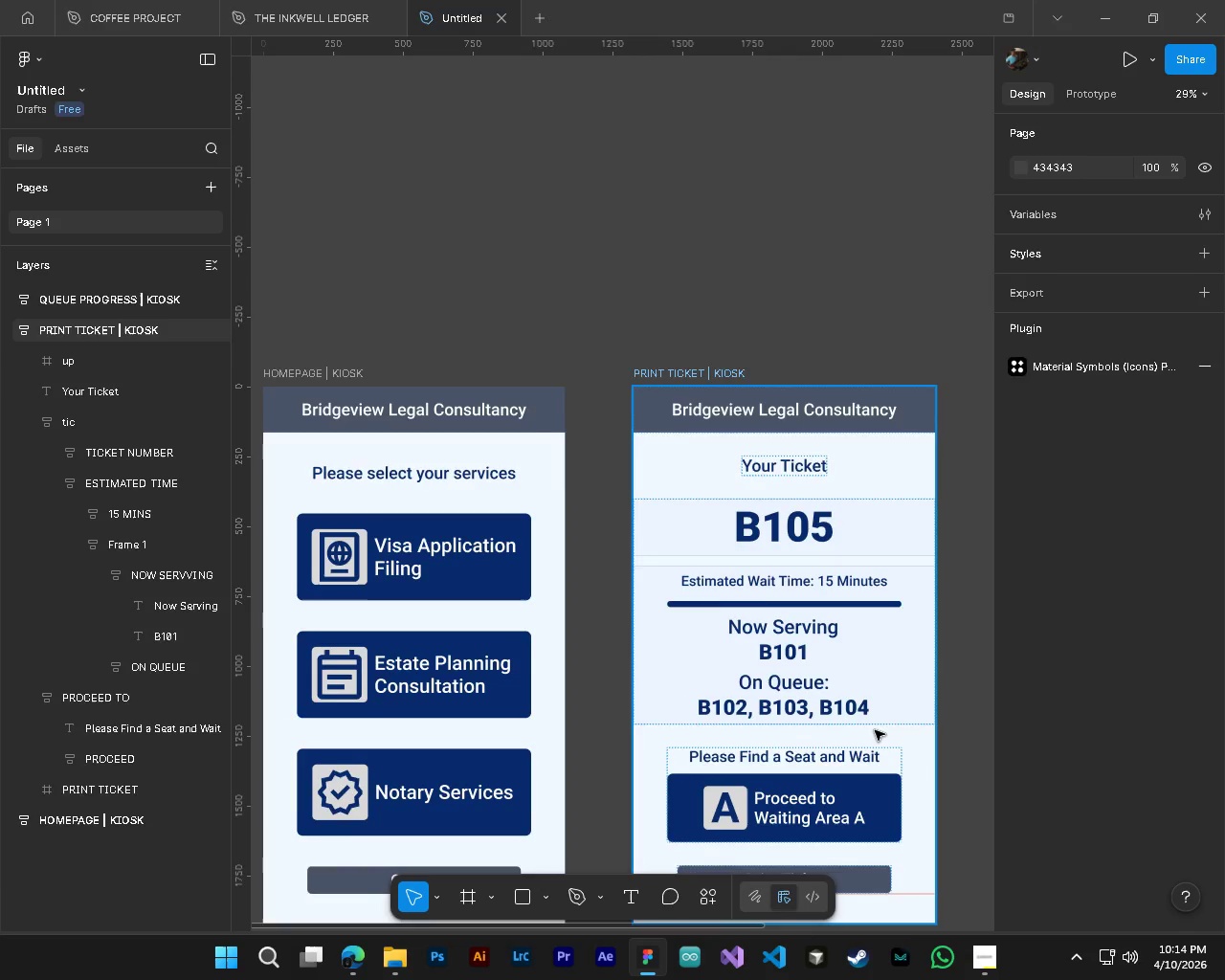 
hold_key(key=AltLeft, duration=0.61)
 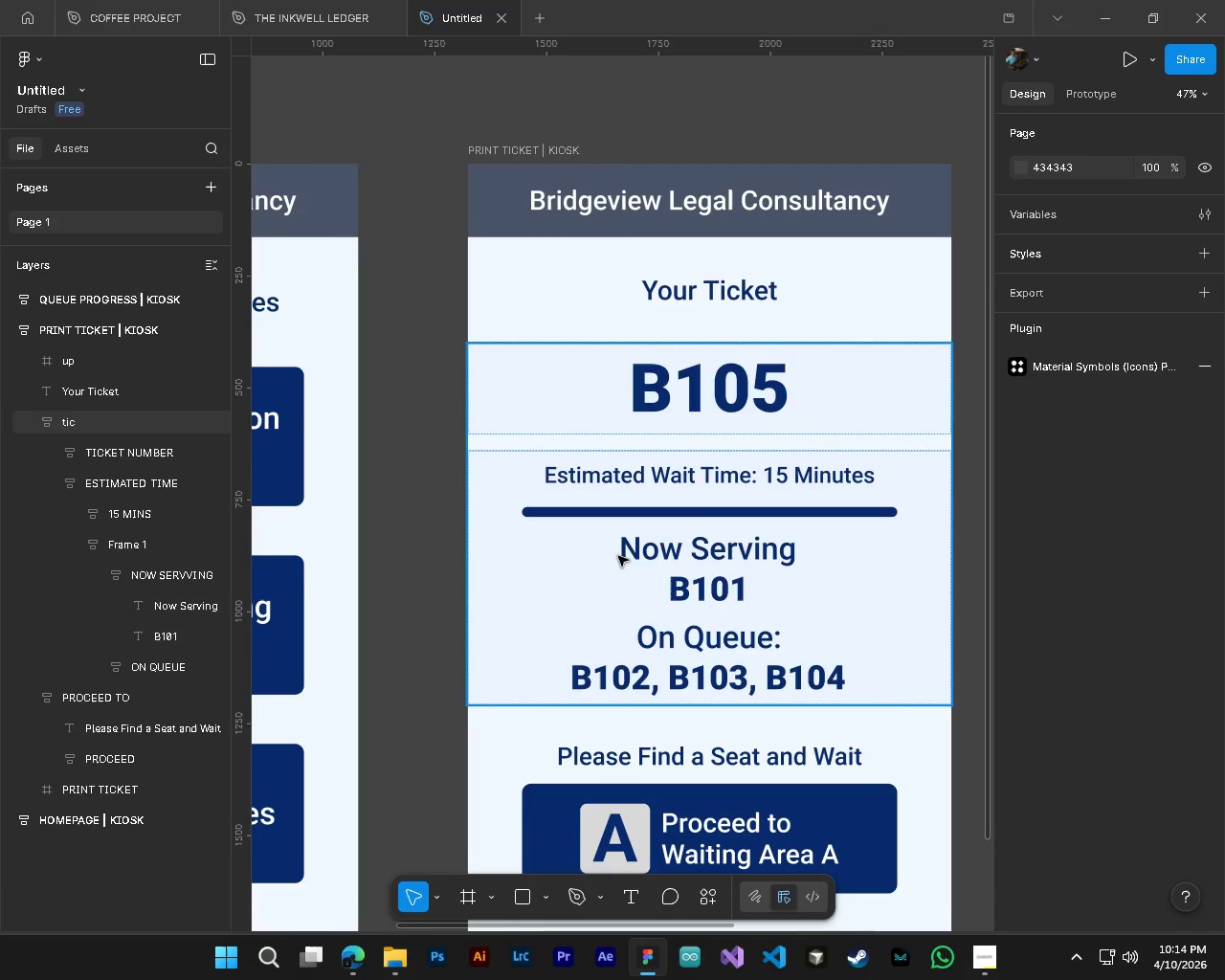 
scroll: coordinate [875, 730], scroll_direction: down, amount: 3.0
 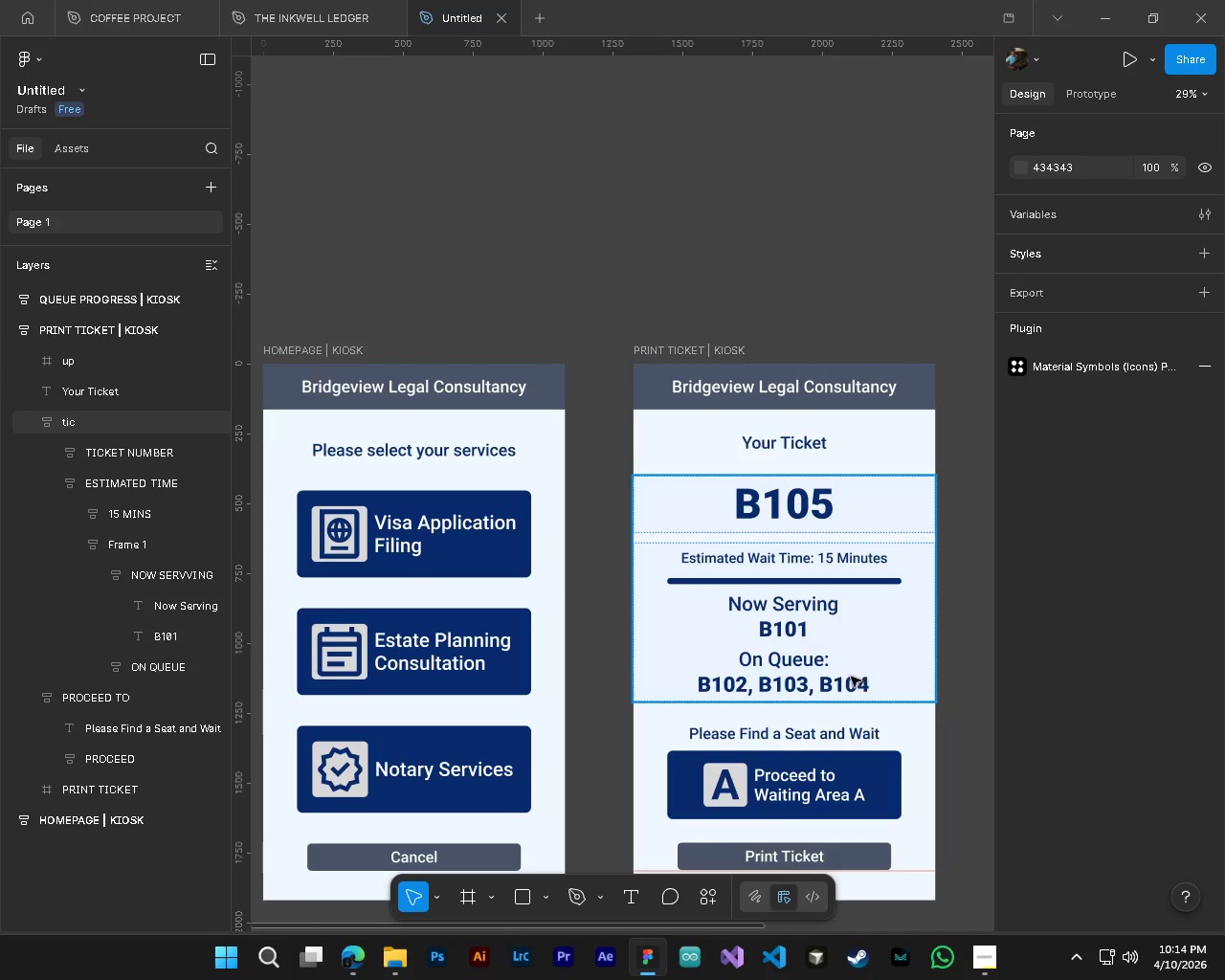 
hold_key(key=ControlLeft, duration=0.59)
scroll: coordinate [908, 695], scroll_direction: up, amount: 4.0
 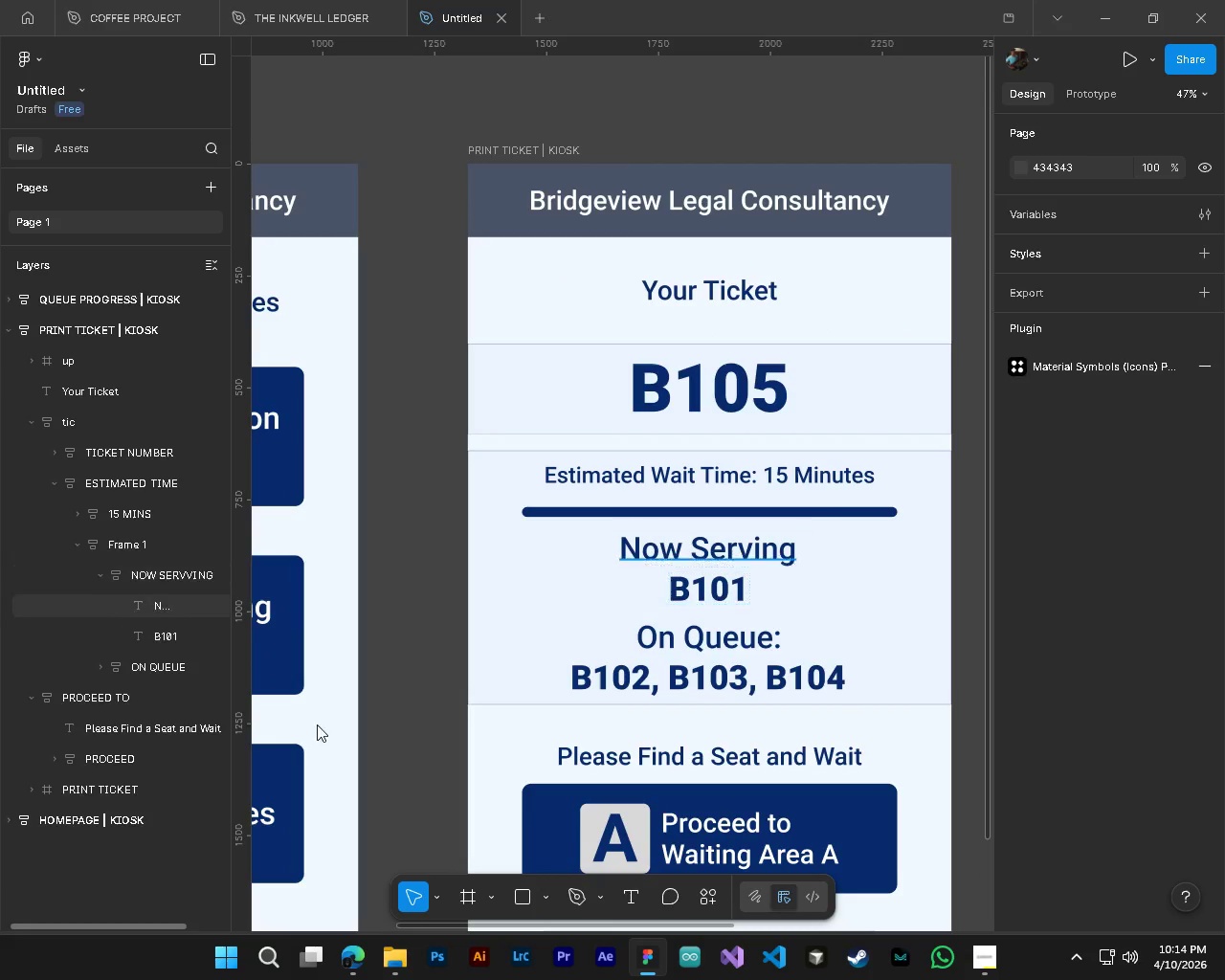 
left_click([471, 898])
 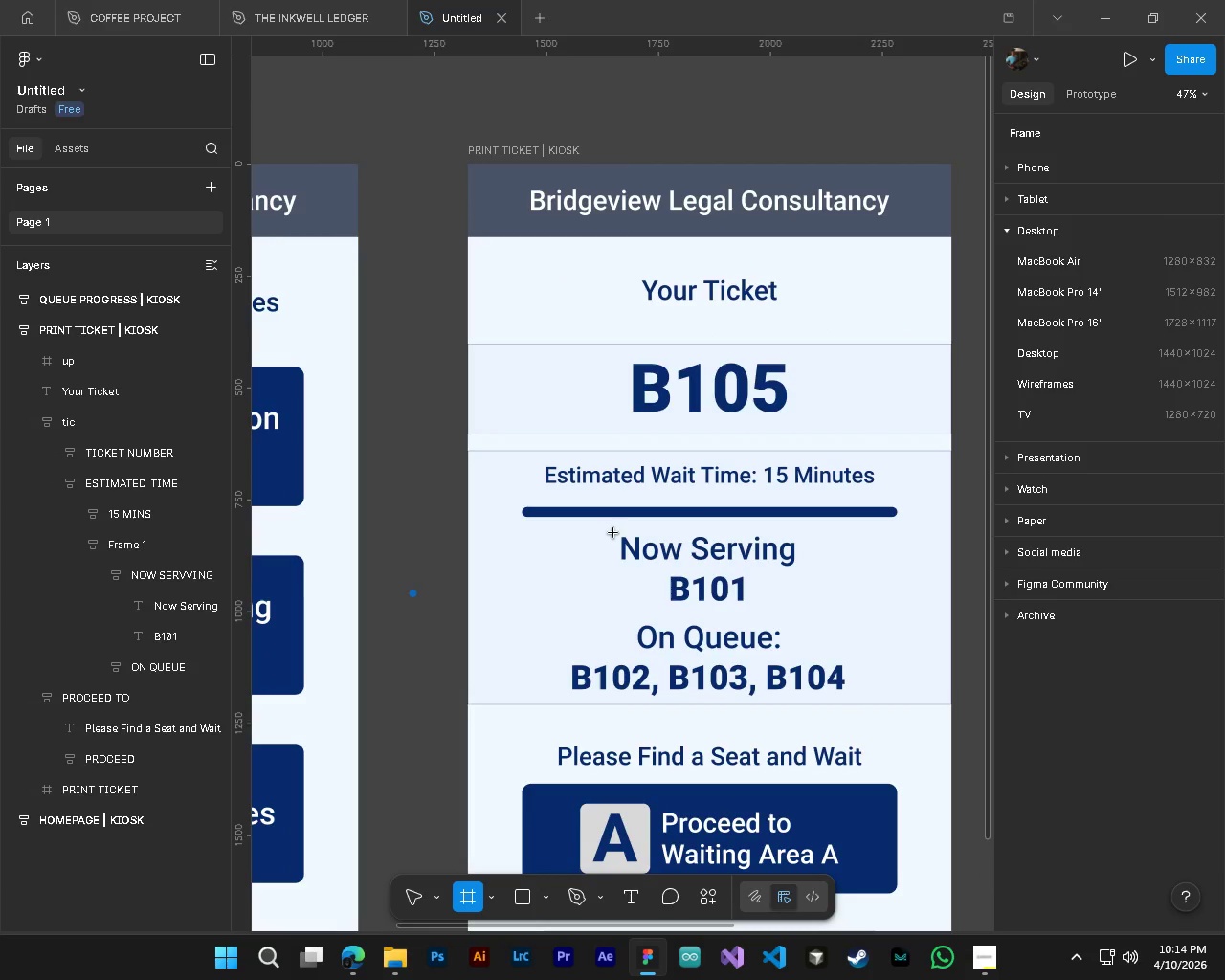 
left_click_drag(start_coordinate=[613, 533], to_coordinate=[717, 570])
 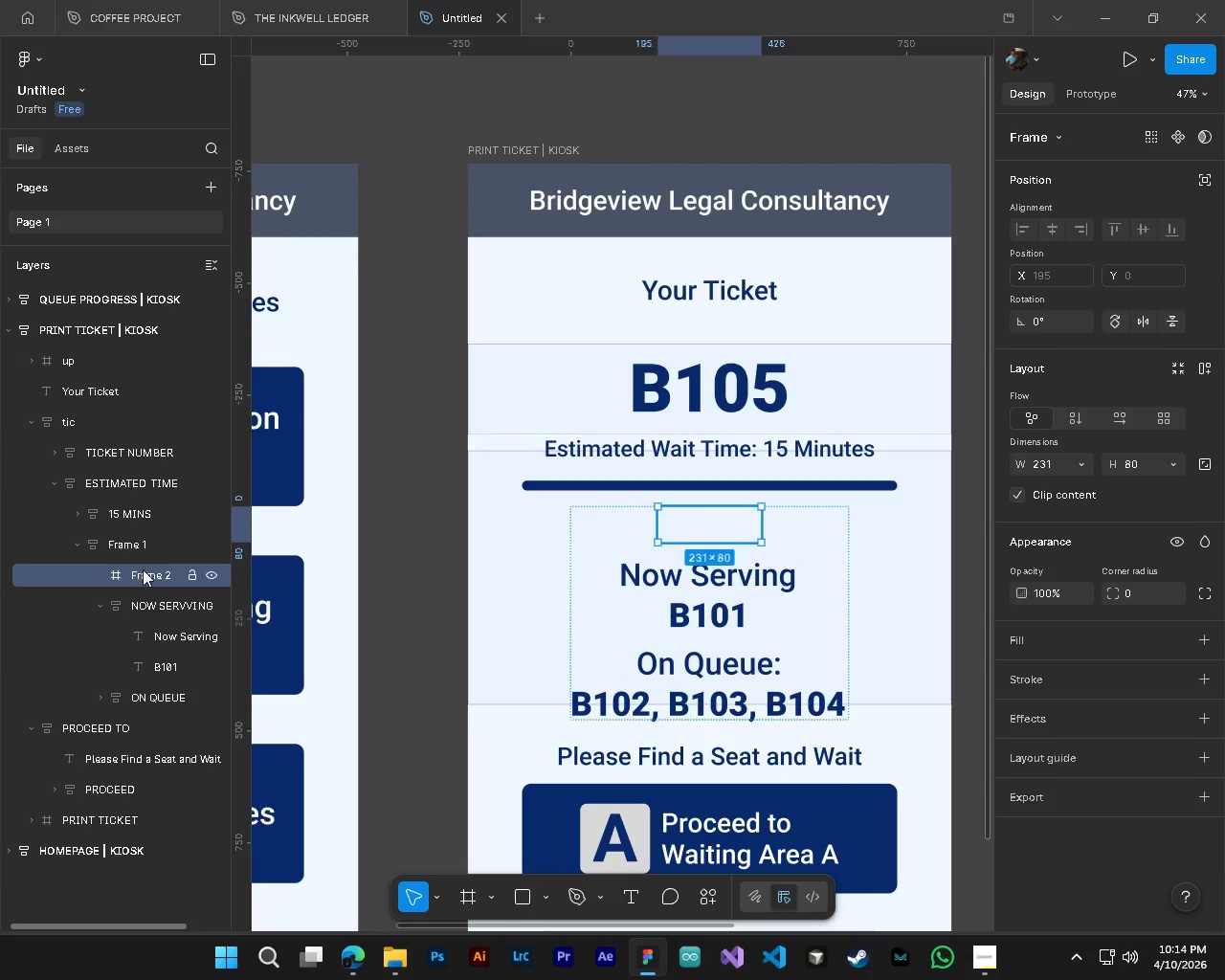 
left_click_drag(start_coordinate=[143, 569], to_coordinate=[152, 625])
 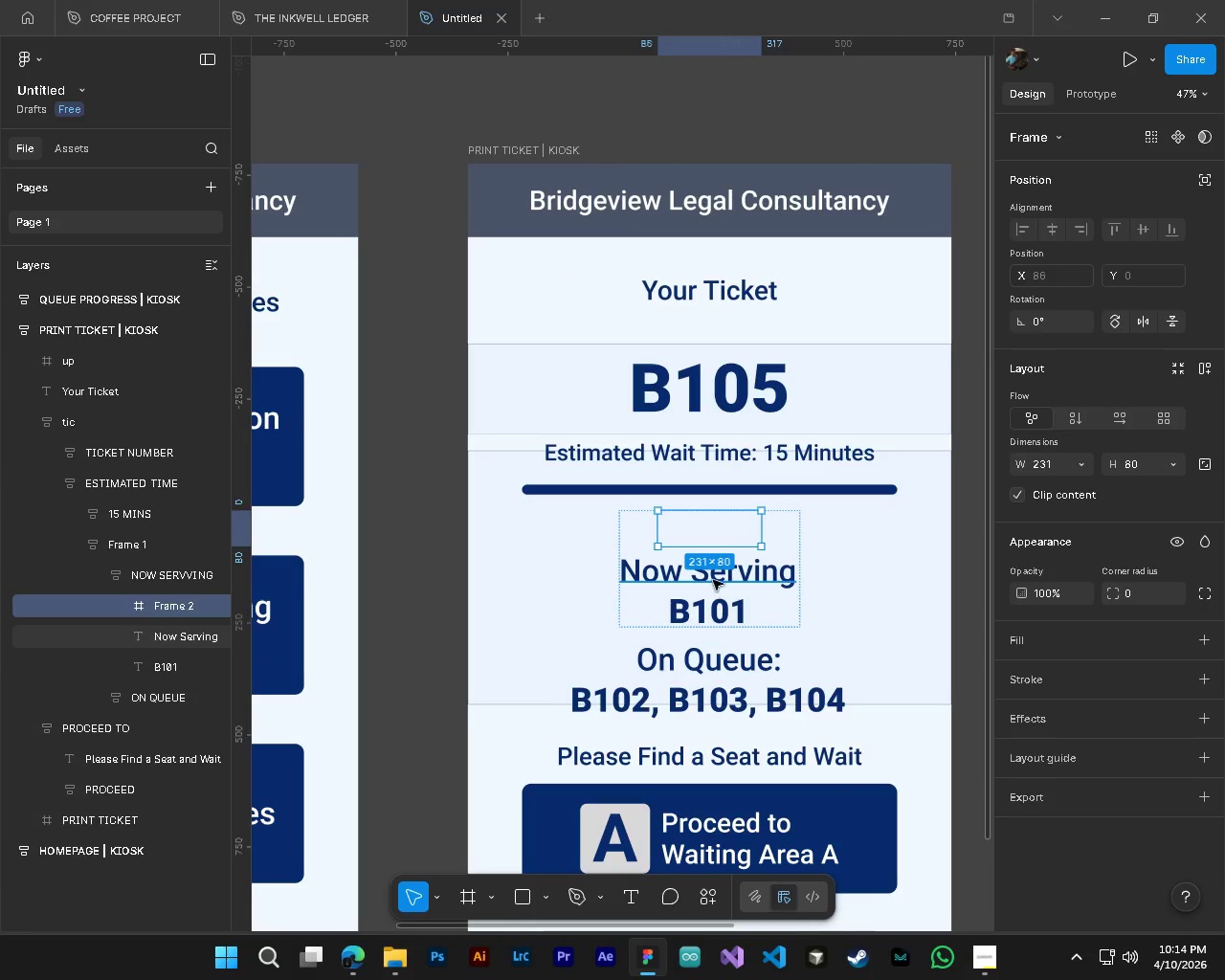 
left_click([712, 580])
 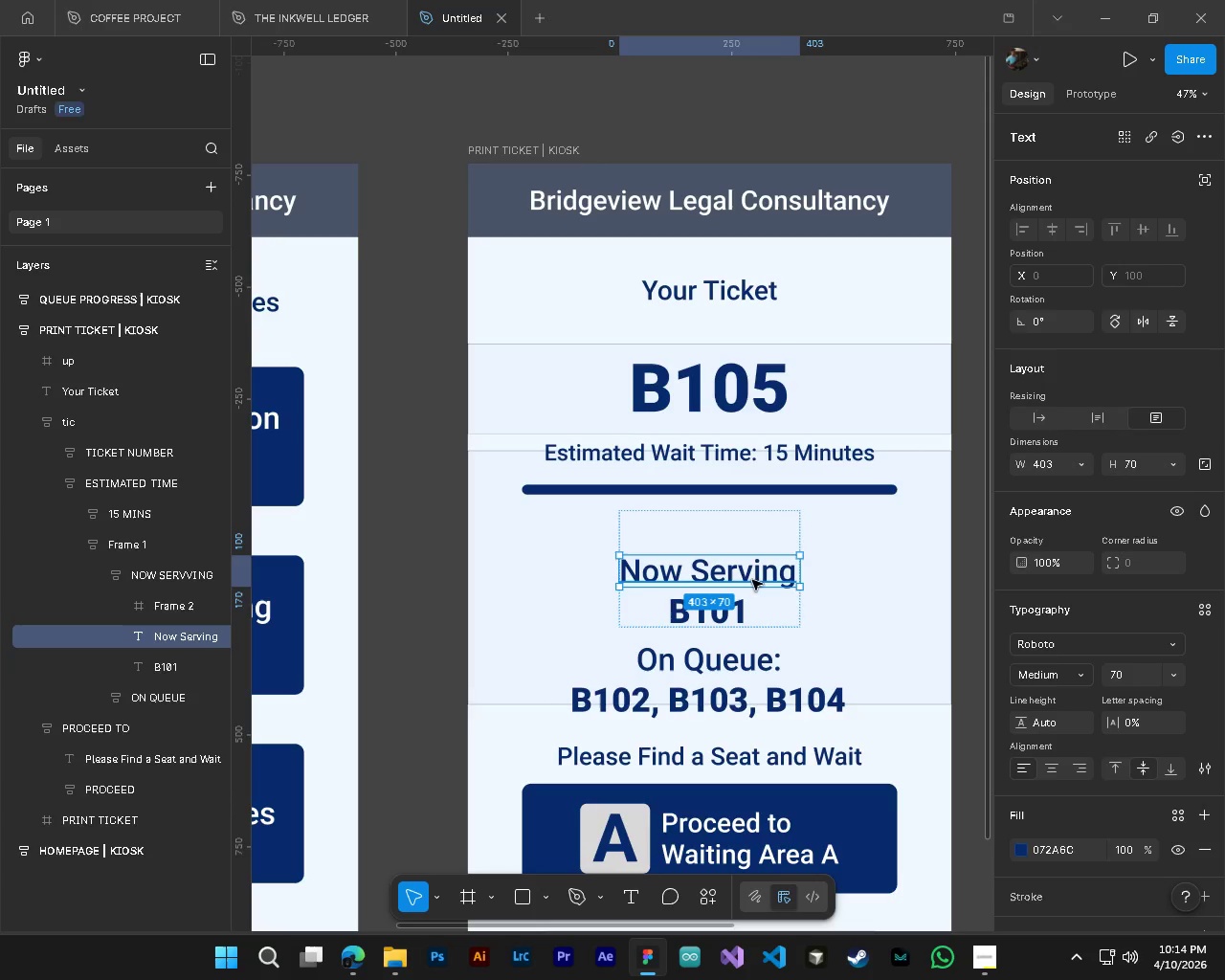 
left_click_drag(start_coordinate=[752, 580], to_coordinate=[740, 539])
 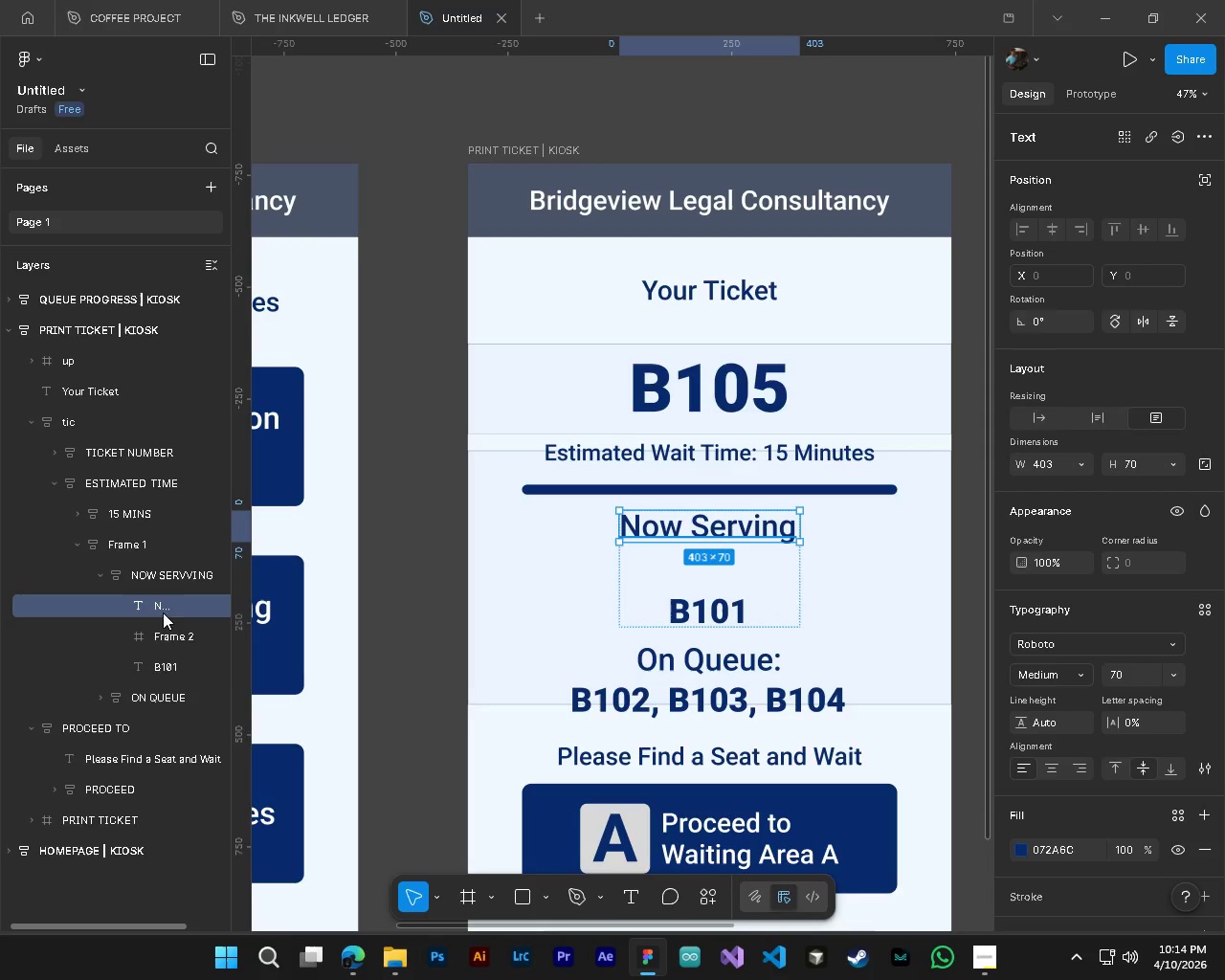 
left_click_drag(start_coordinate=[161, 600], to_coordinate=[158, 639])
 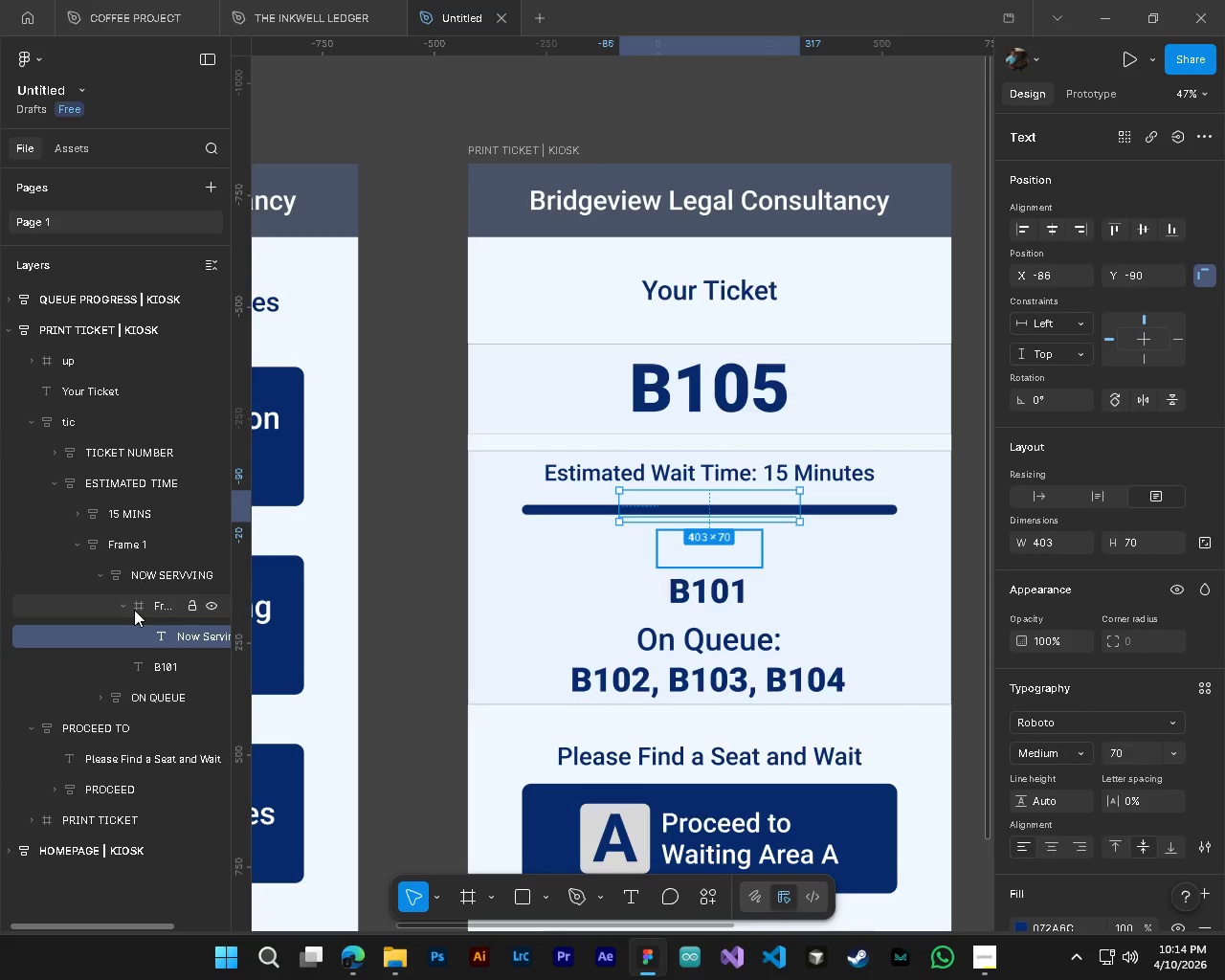 
wait(6.66)
 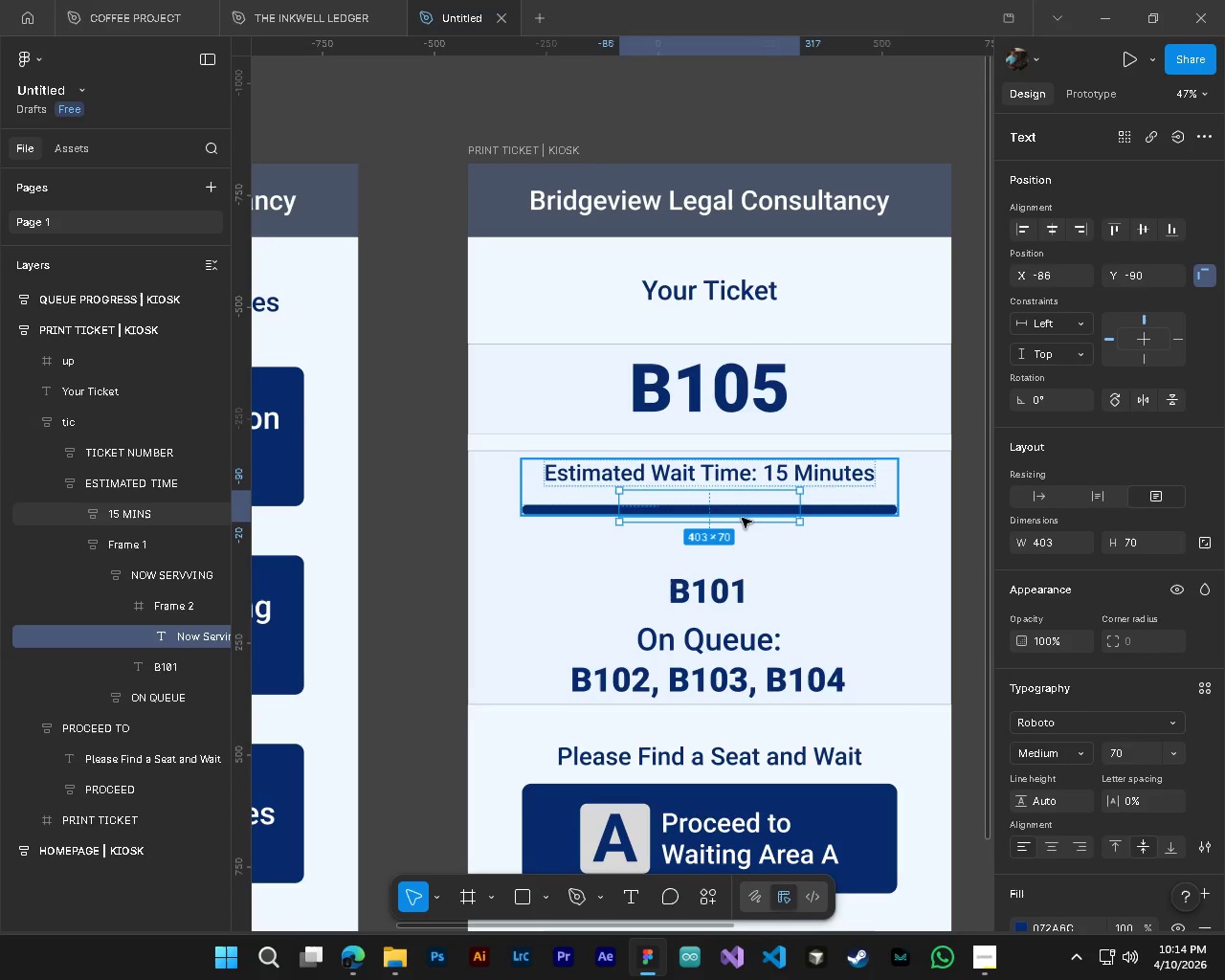 
left_click([163, 614])
 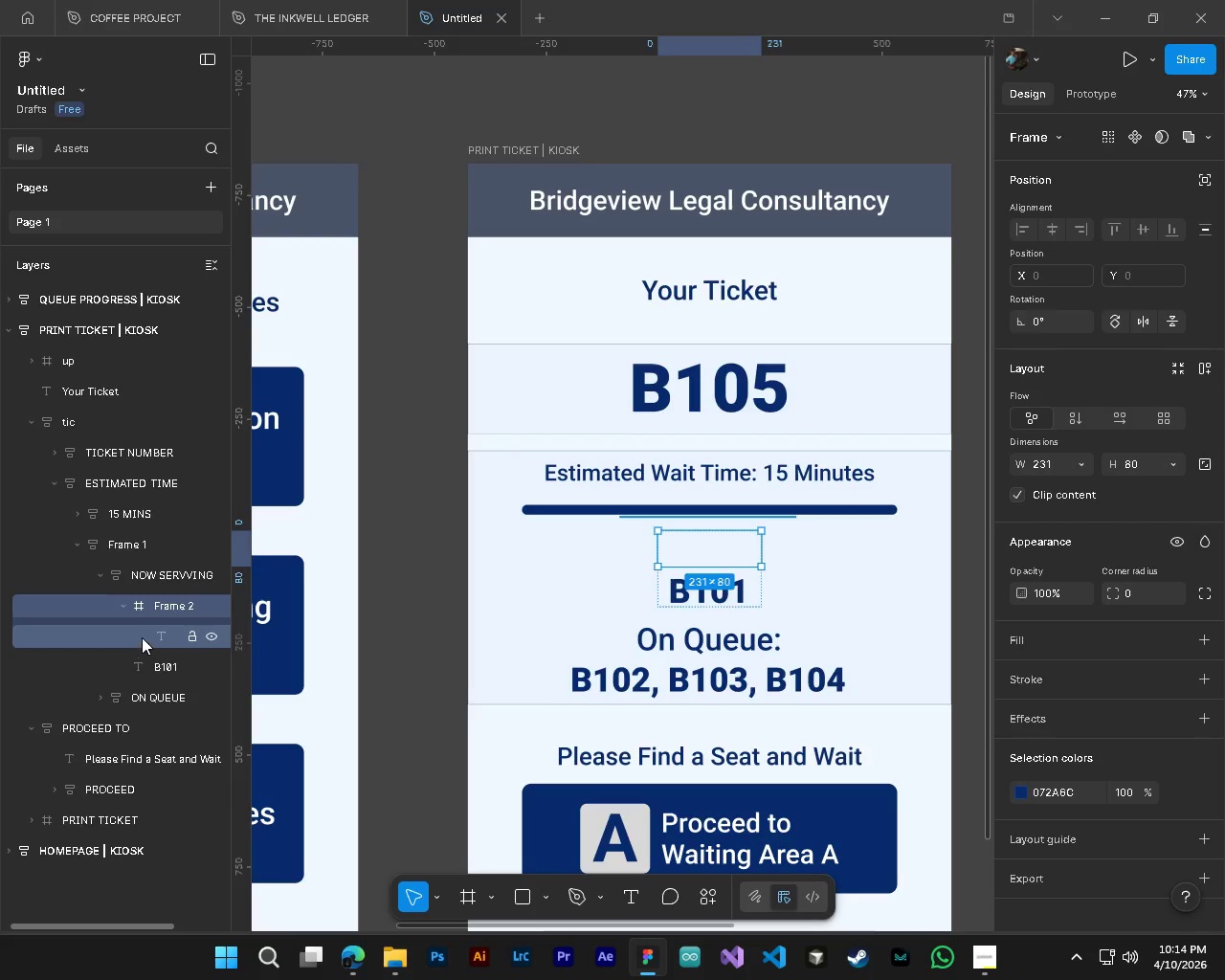 
left_click([158, 632])
 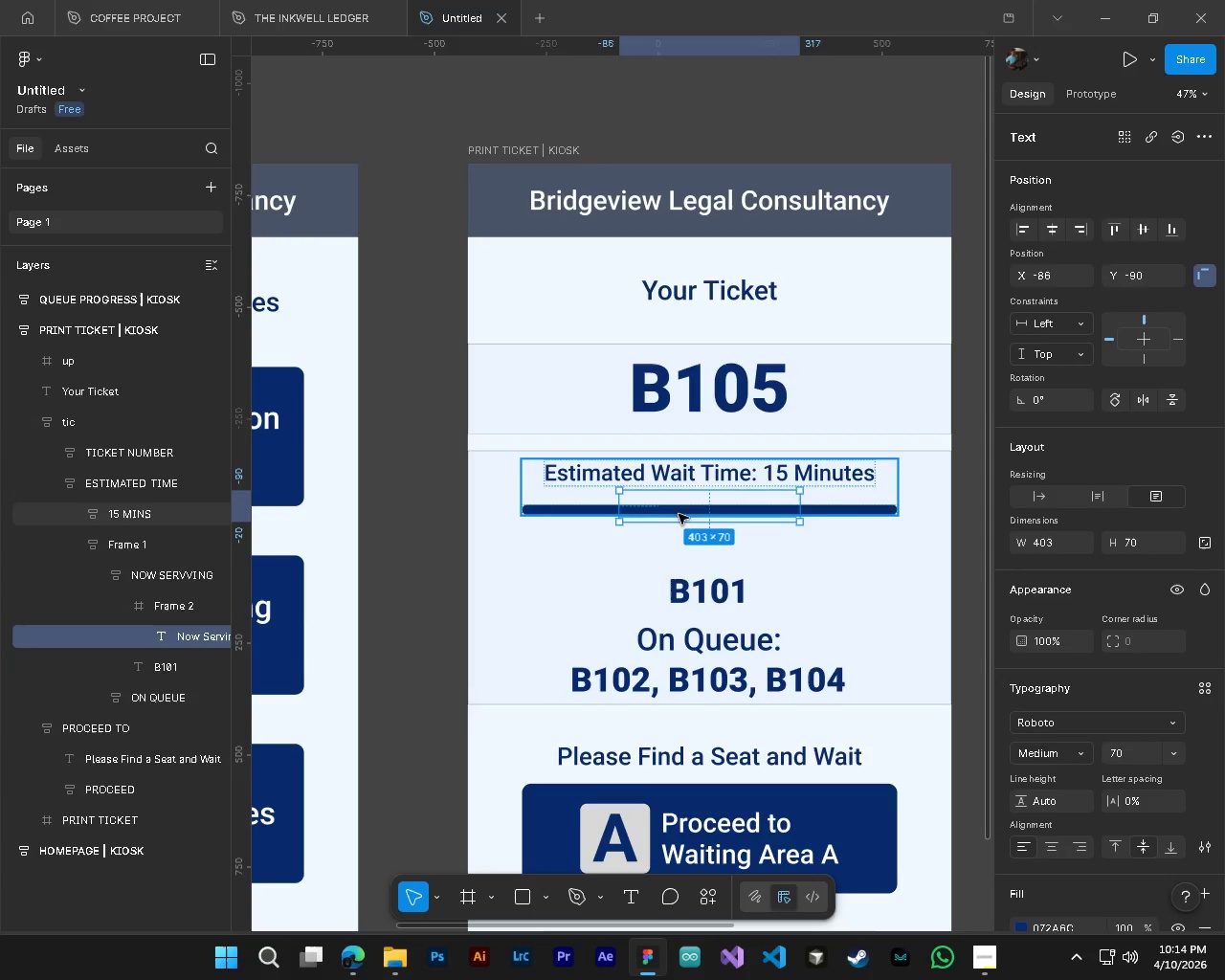 
left_click_drag(start_coordinate=[673, 502], to_coordinate=[672, 545])
 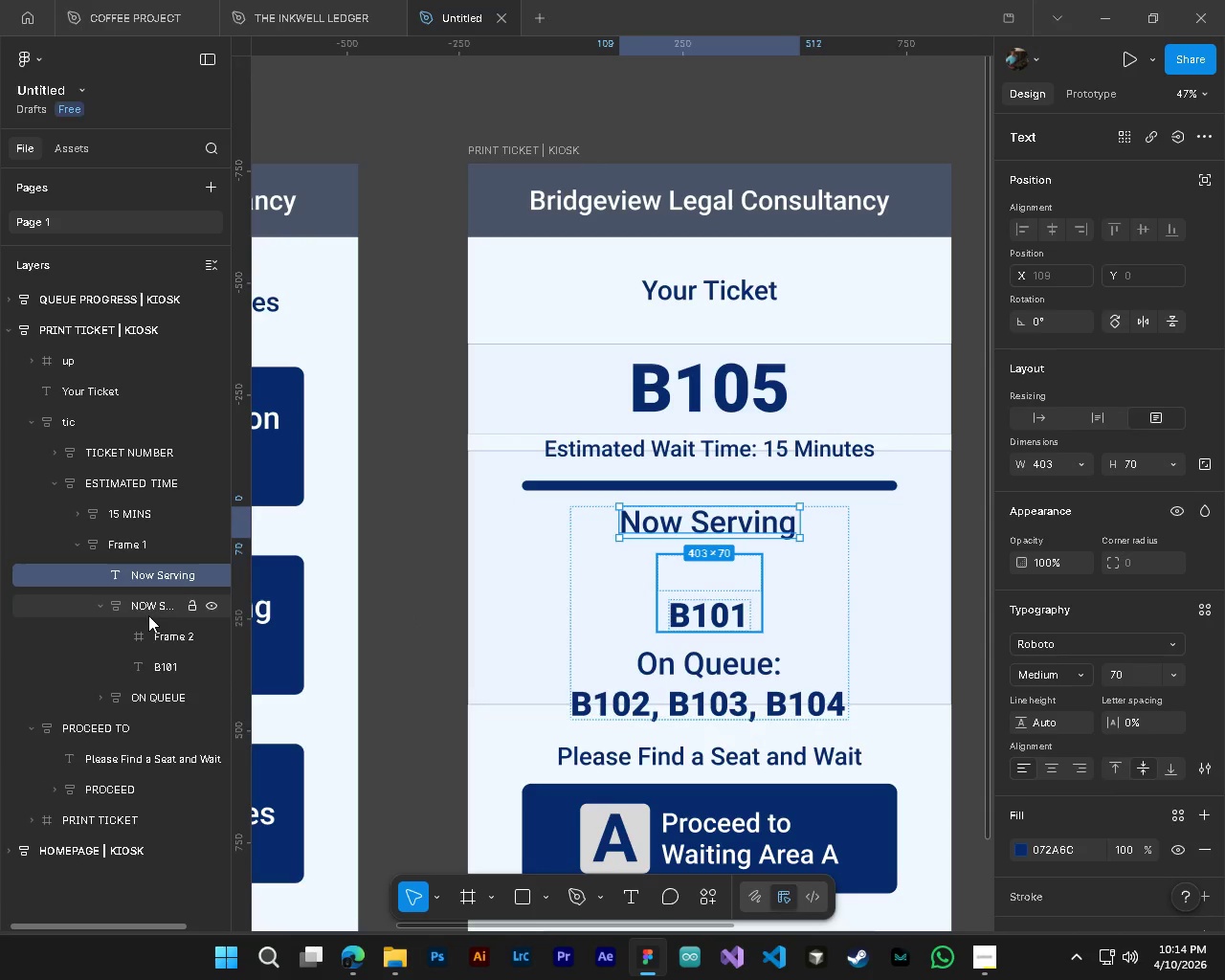 
wait(10.27)
 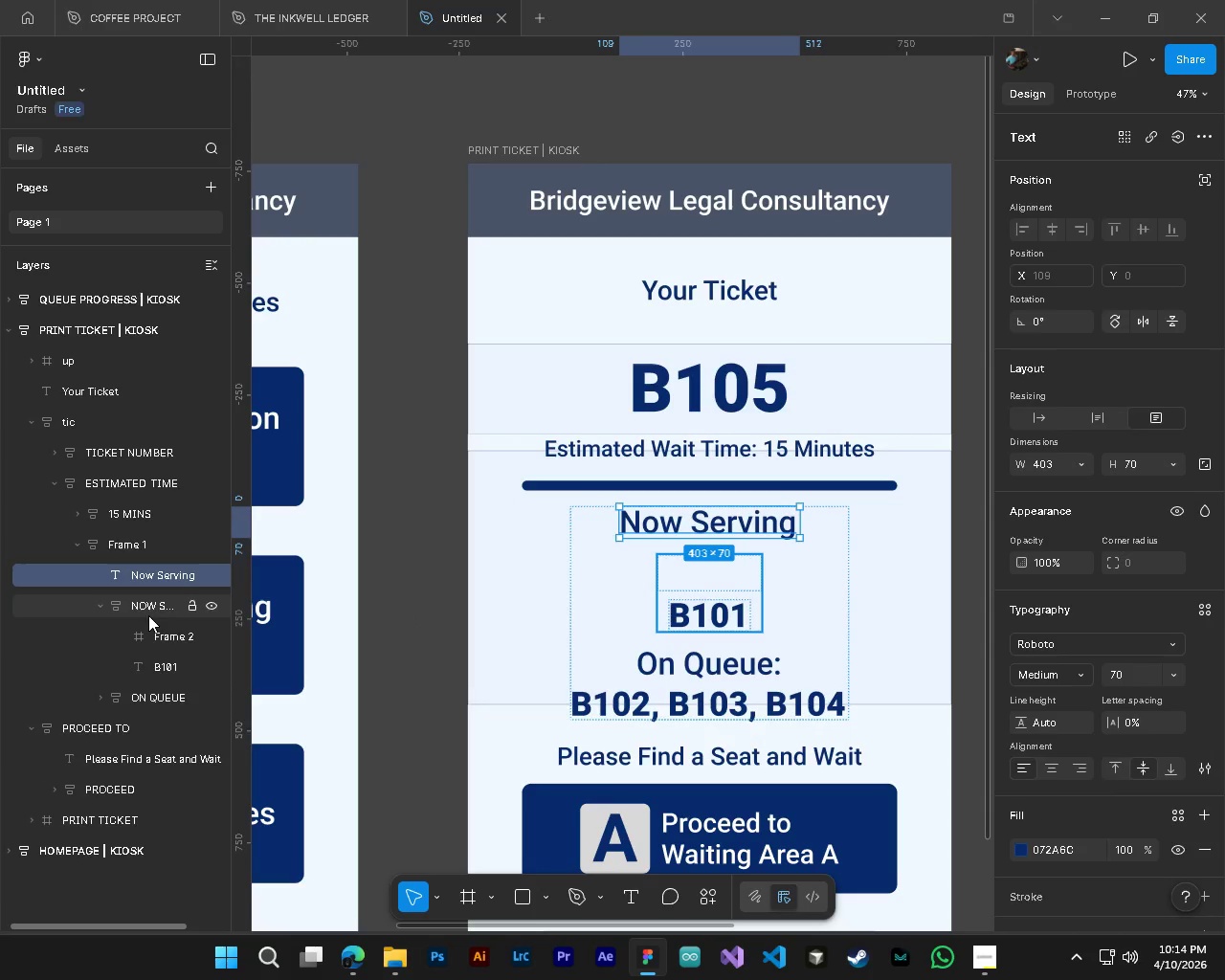 
left_click_drag(start_coordinate=[131, 580], to_coordinate=[154, 633])
 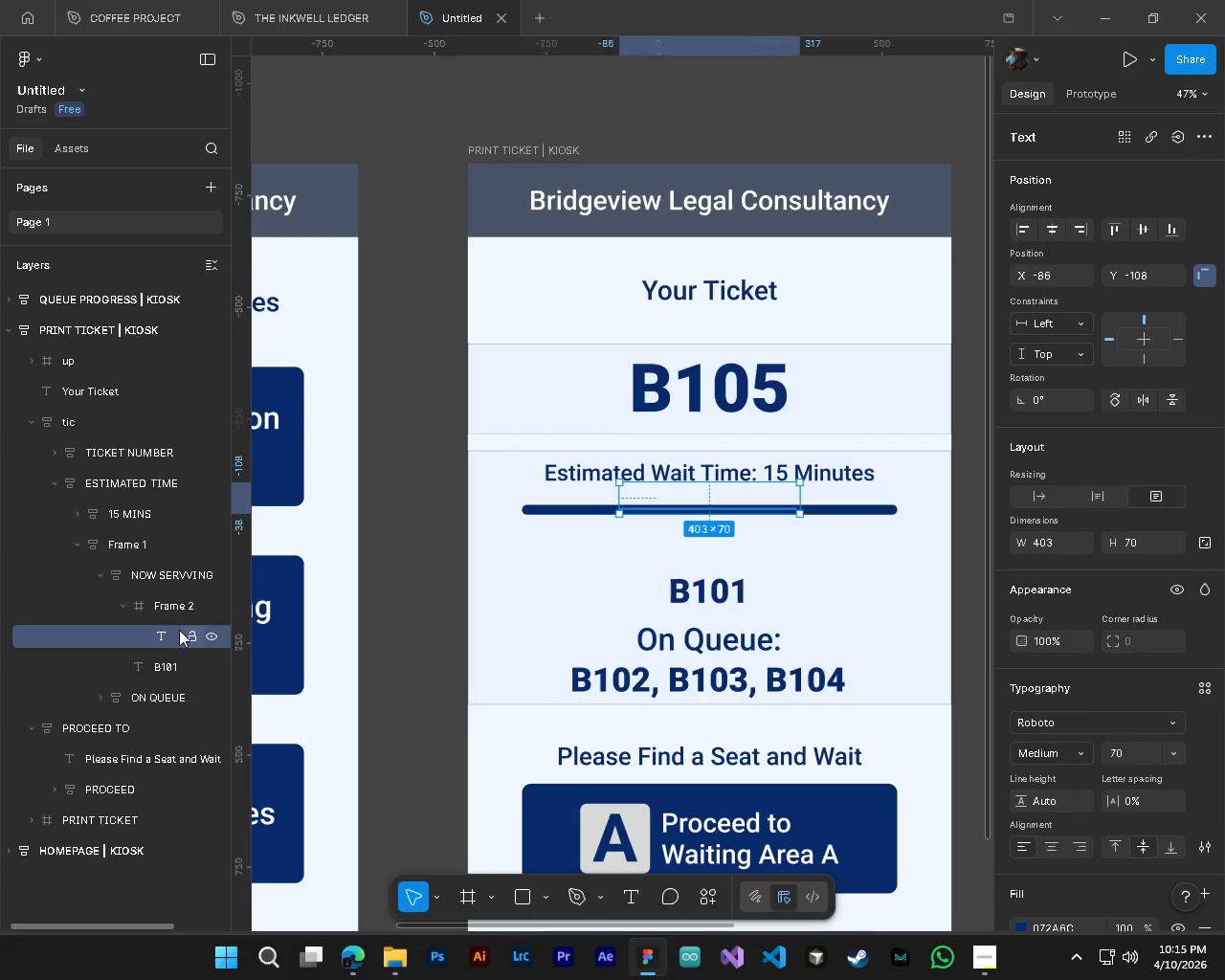 
left_click([144, 612])
 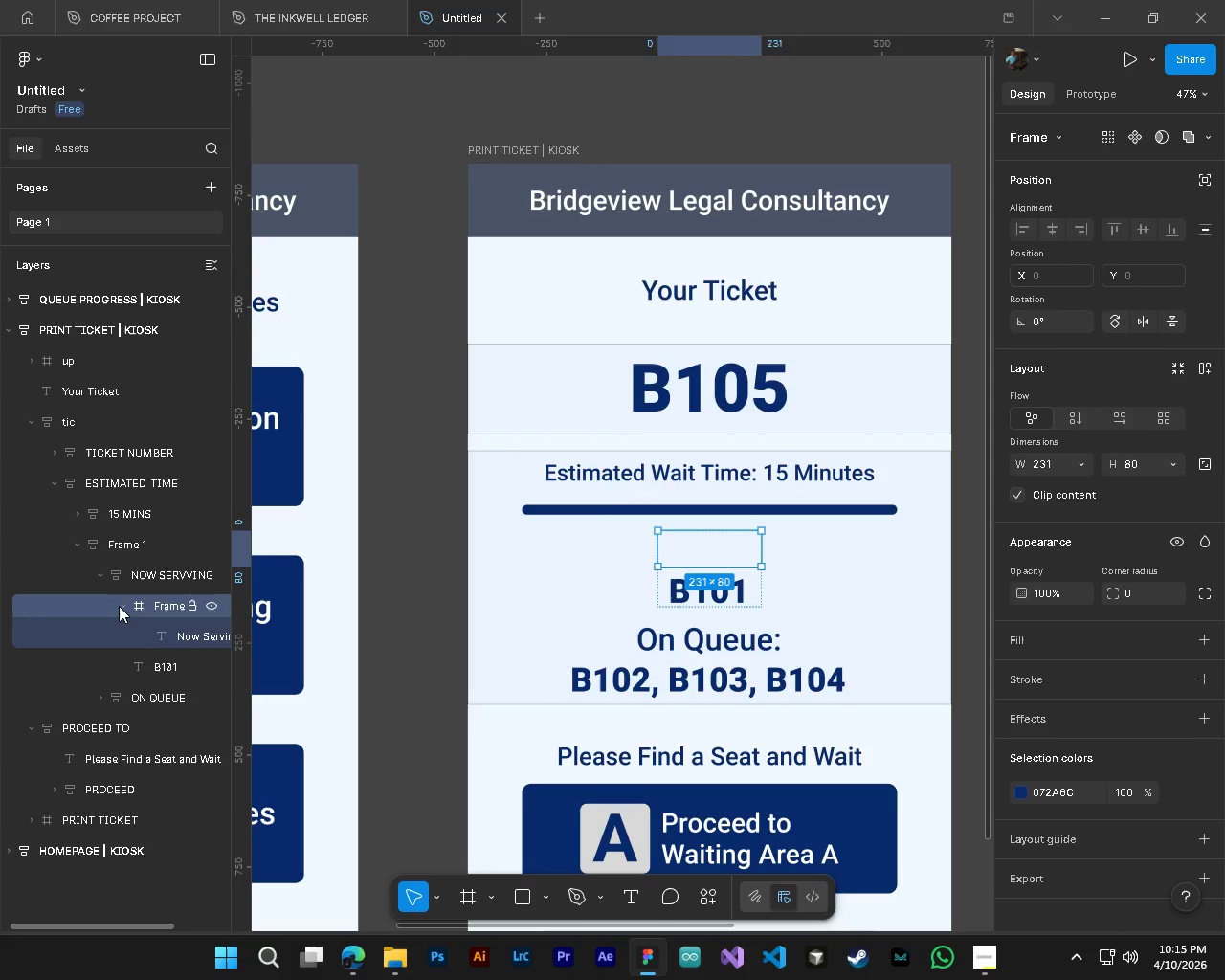 
left_click([119, 606])
 